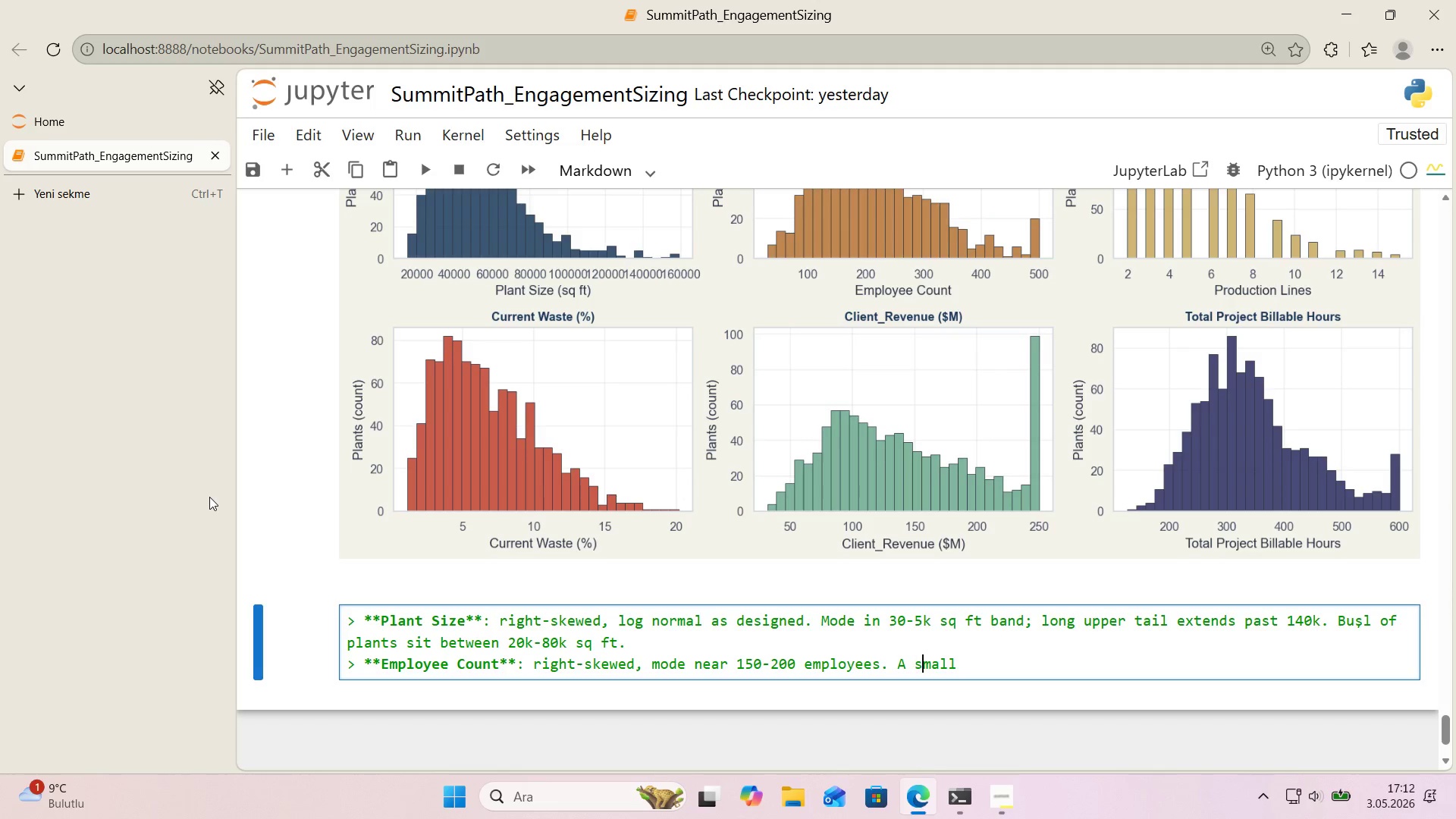 
key(ArrowRight)
 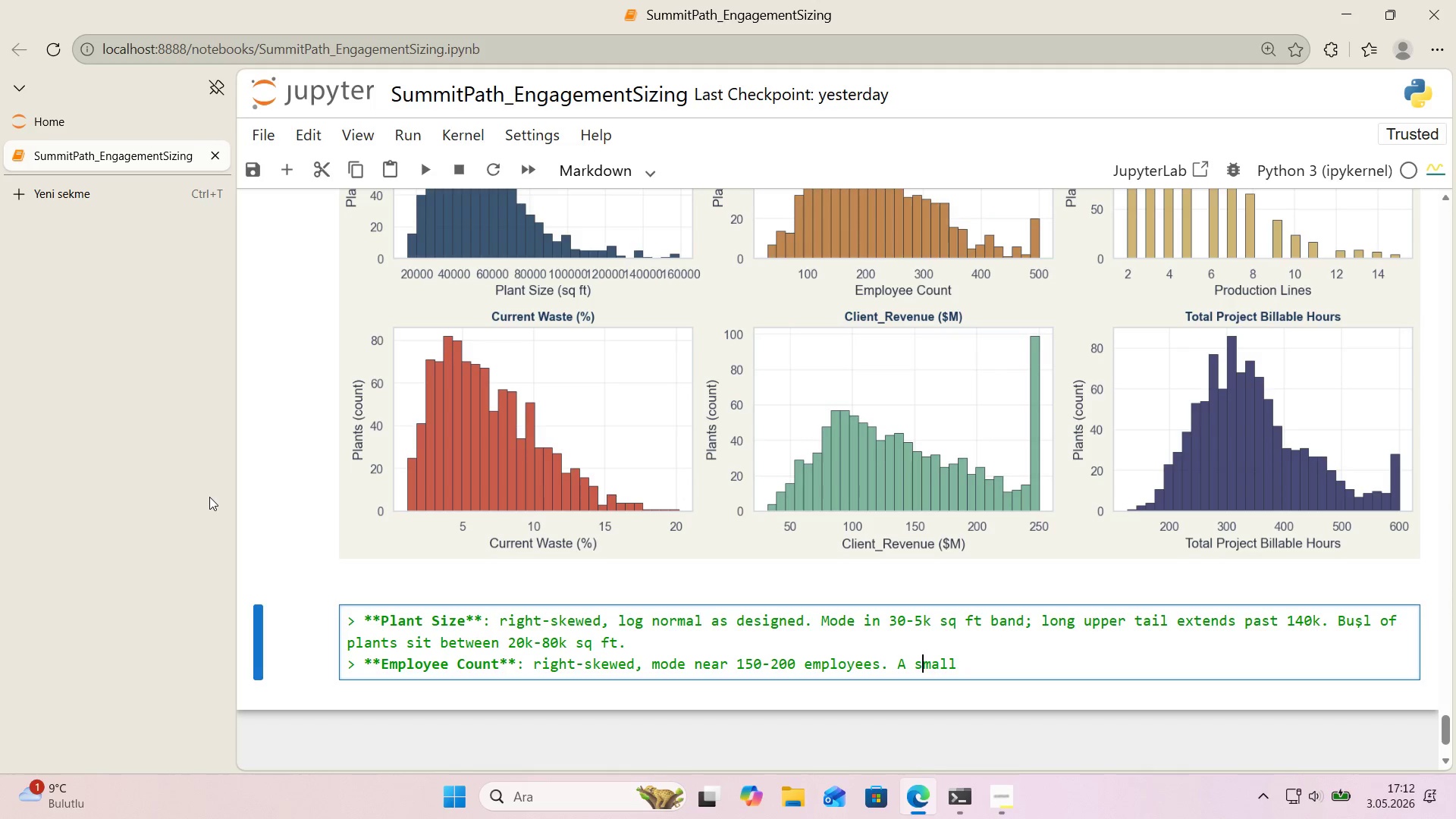 
key(ArrowRight)
 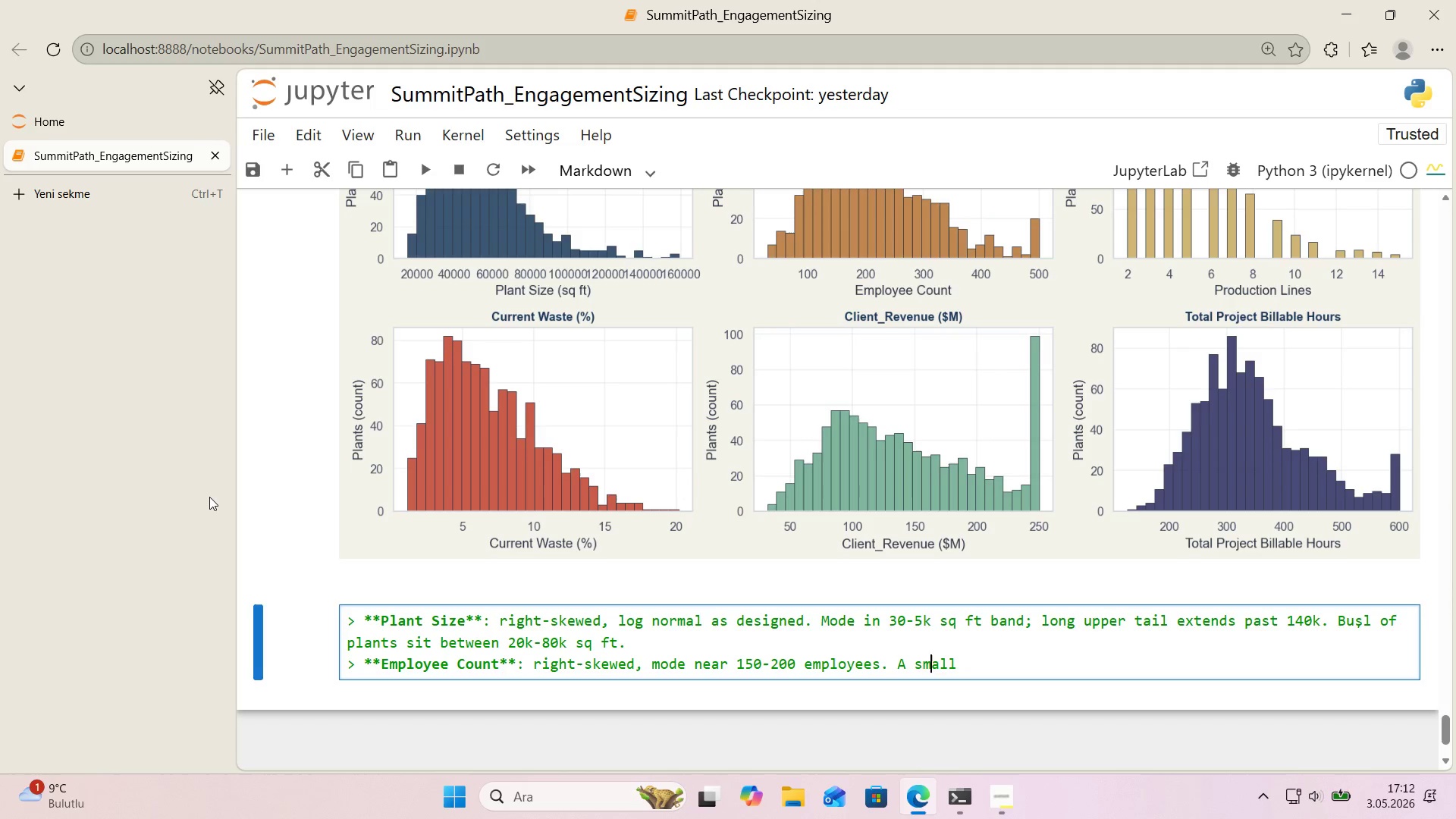 
key(ArrowRight)
 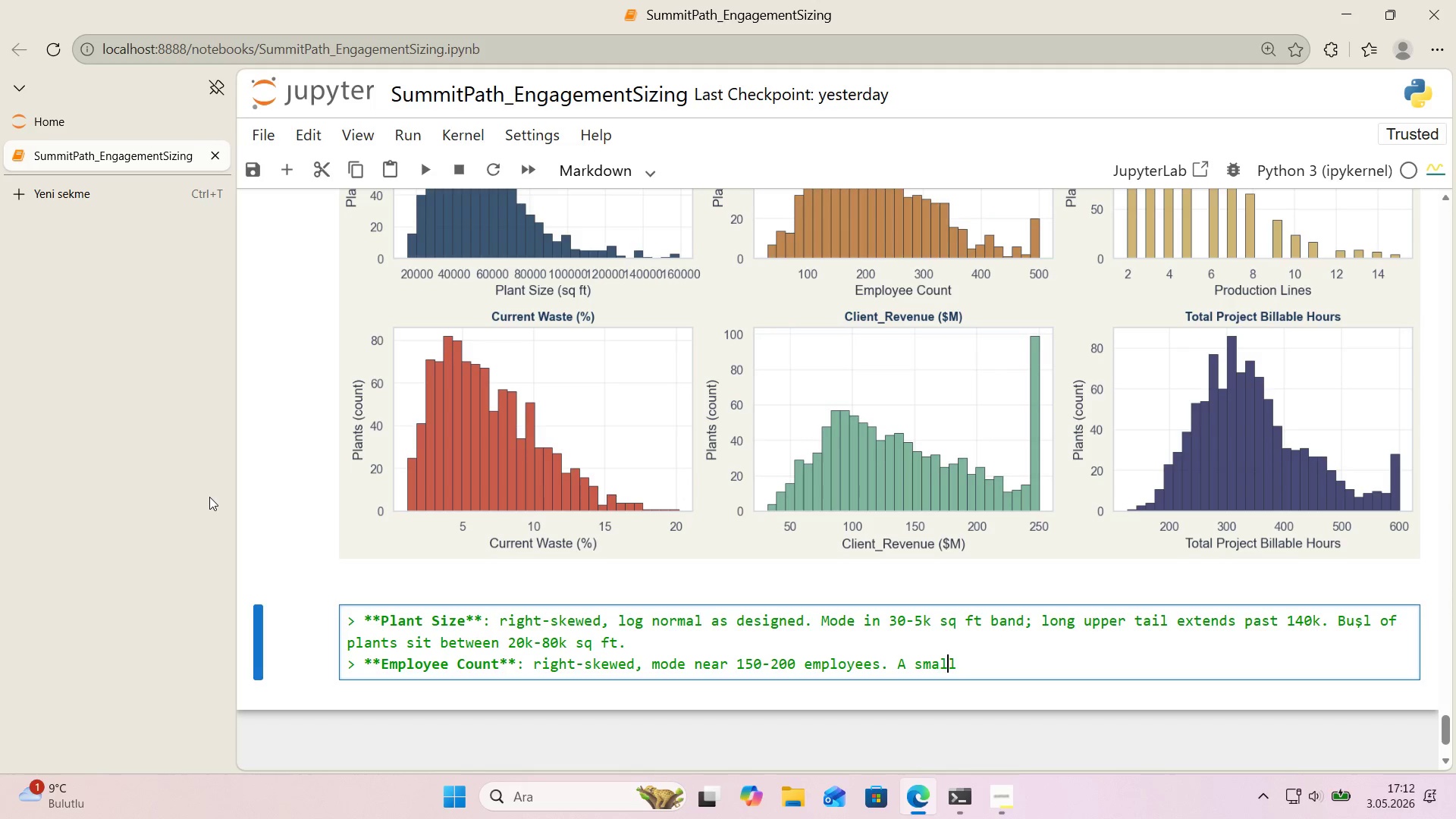 
key(ArrowRight)
 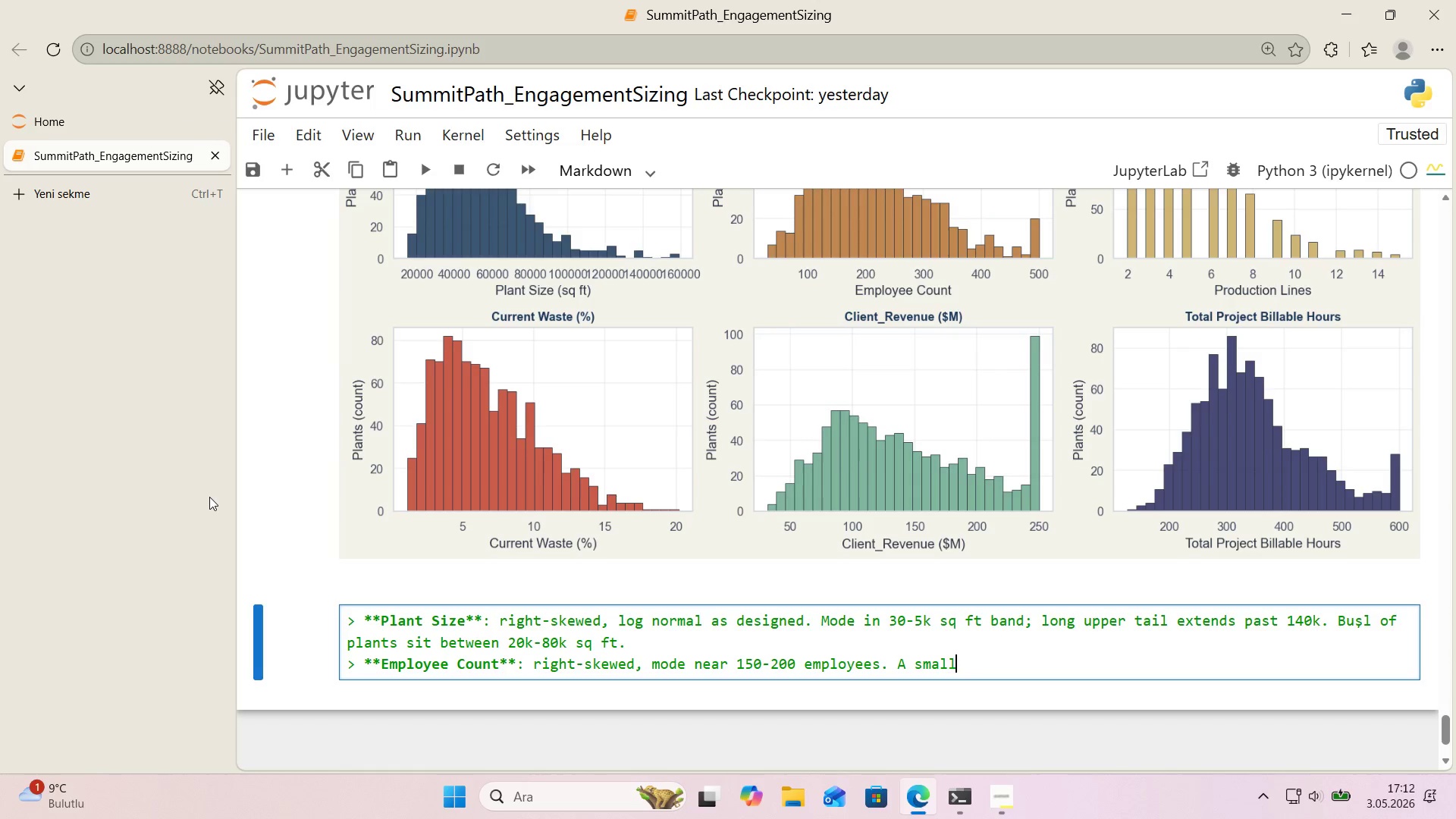 
key(ArrowRight)
 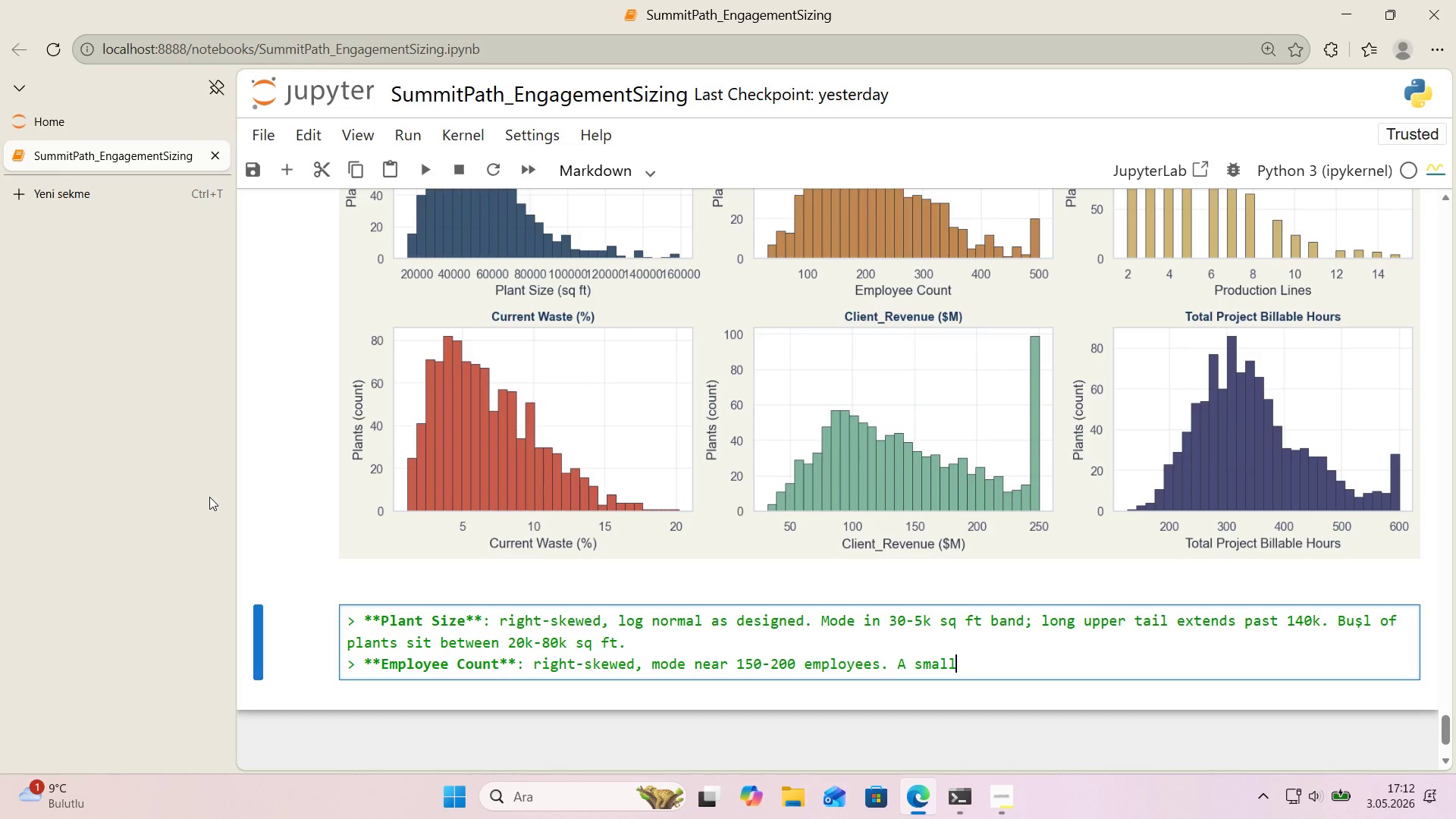 
key(ArrowRight)
 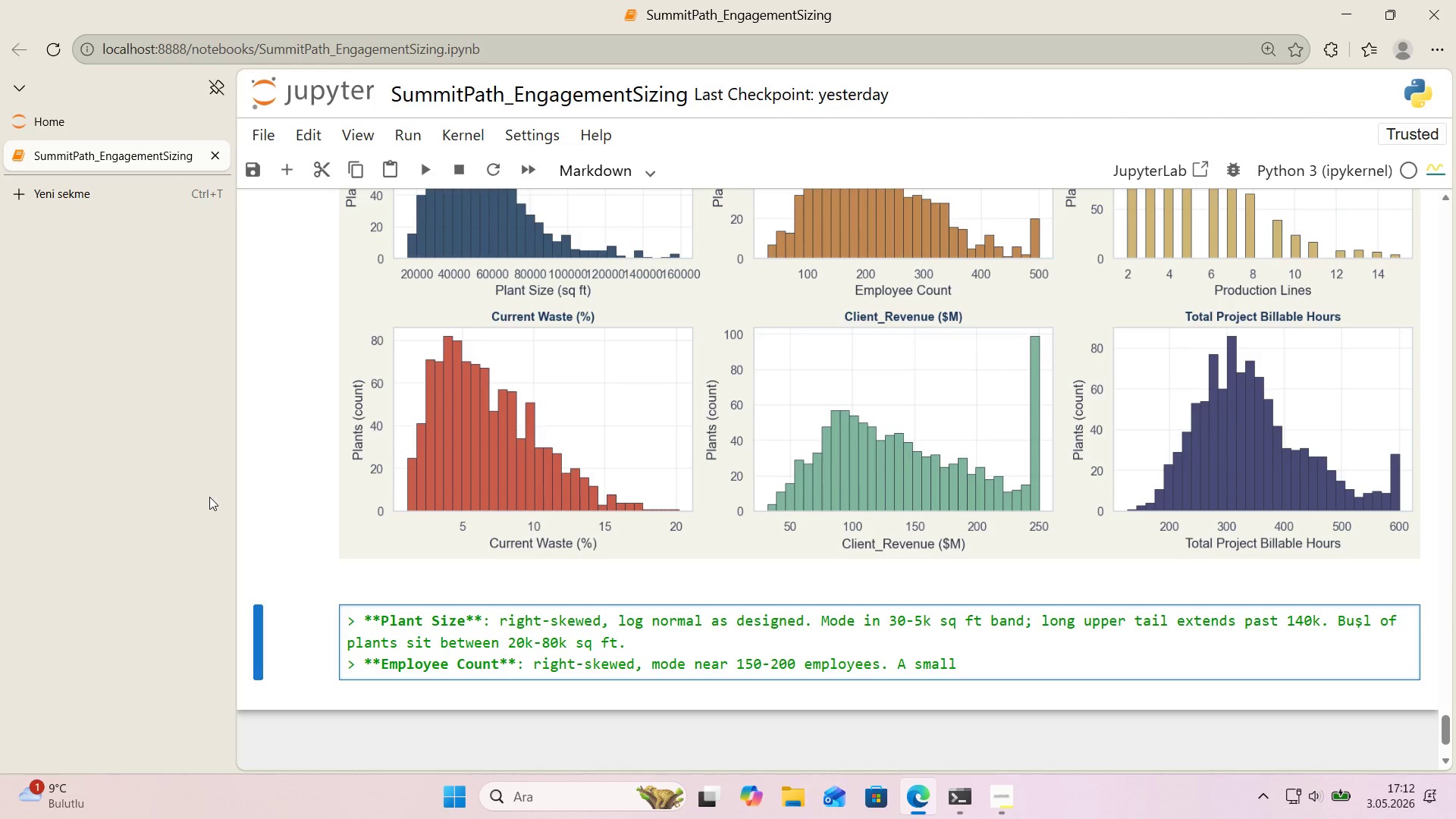 
type( bump at the upper end ()
key(Backspace)
type(*()
 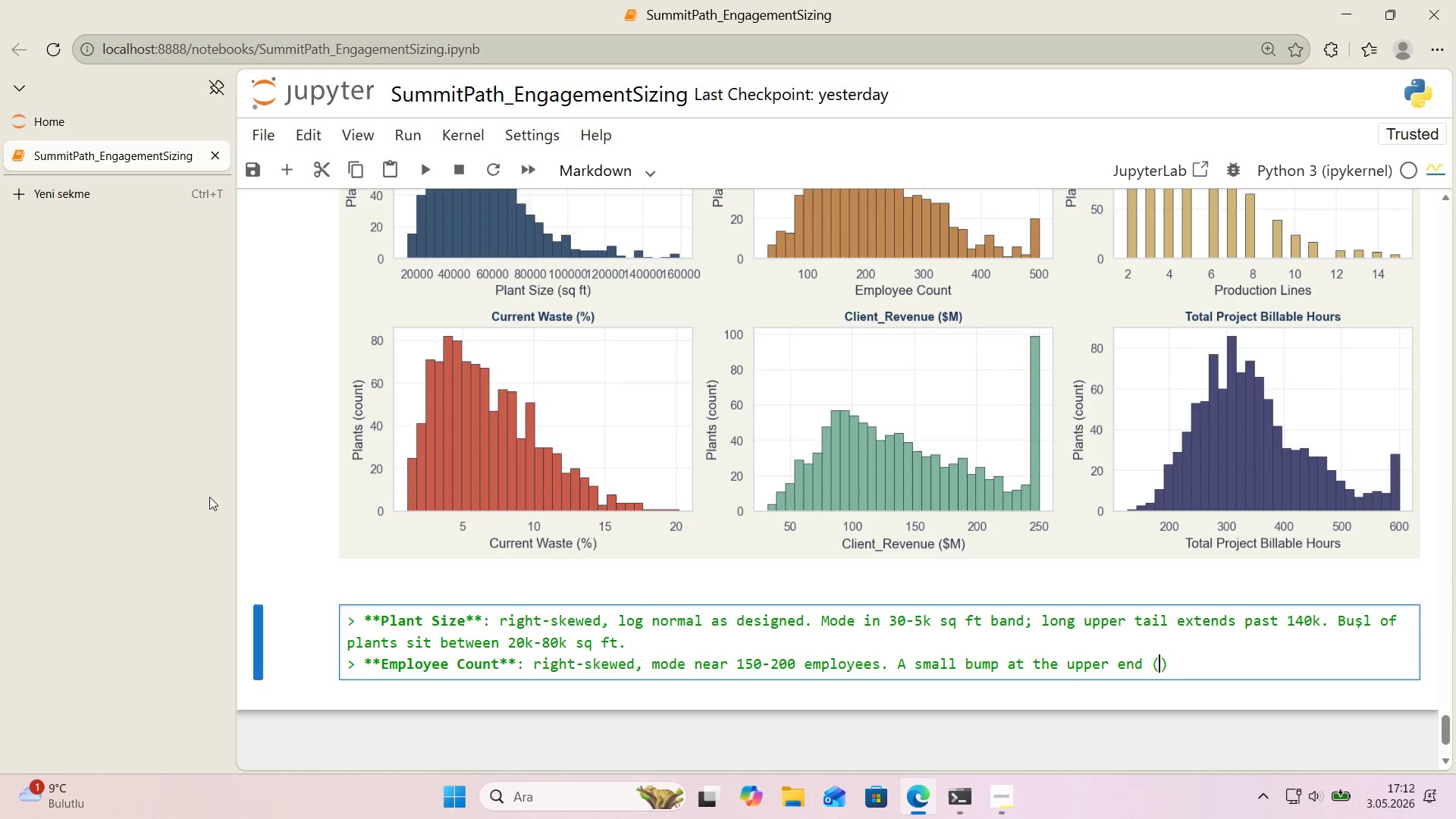 
 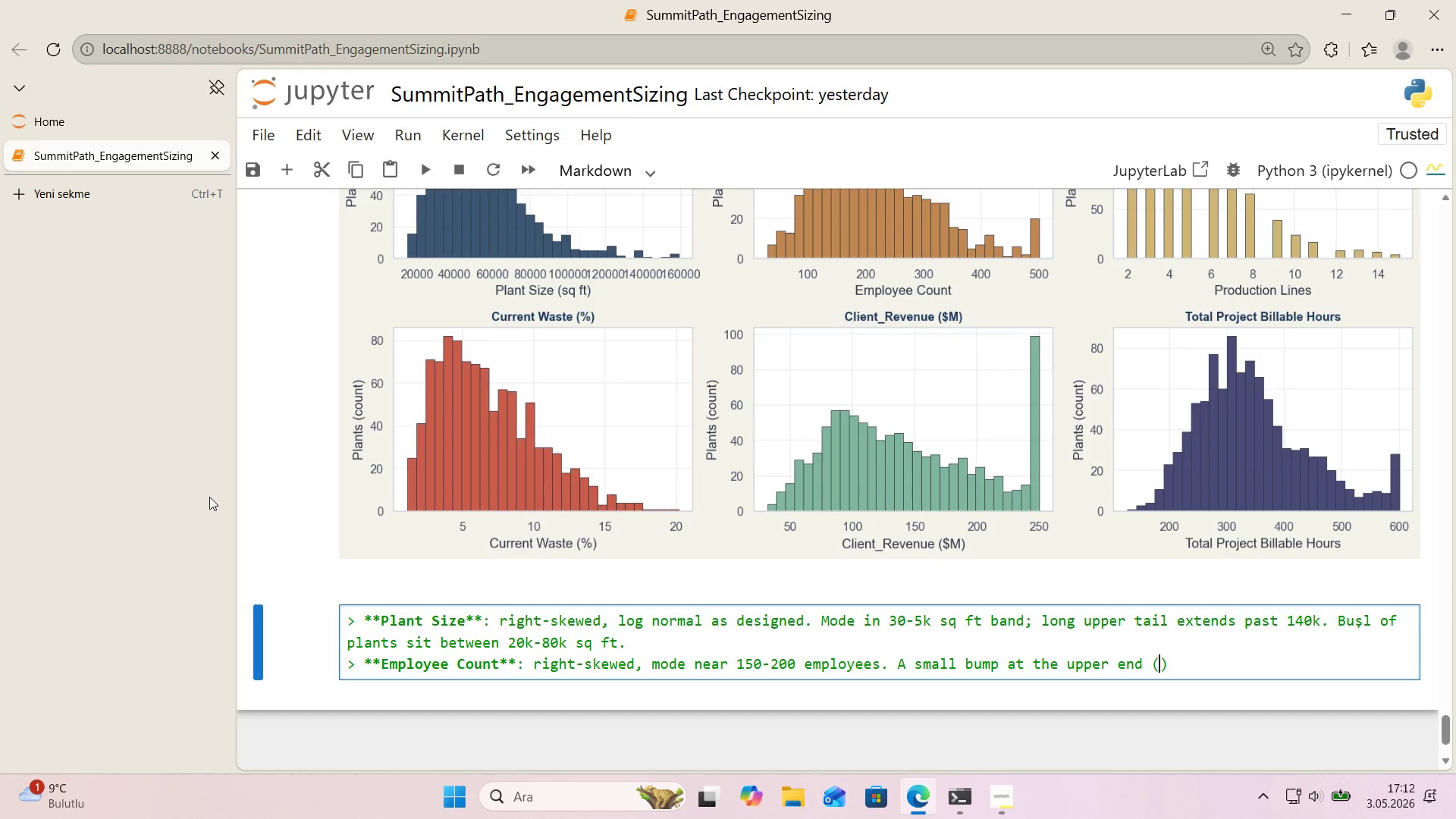 
key(ArrowLeft)
 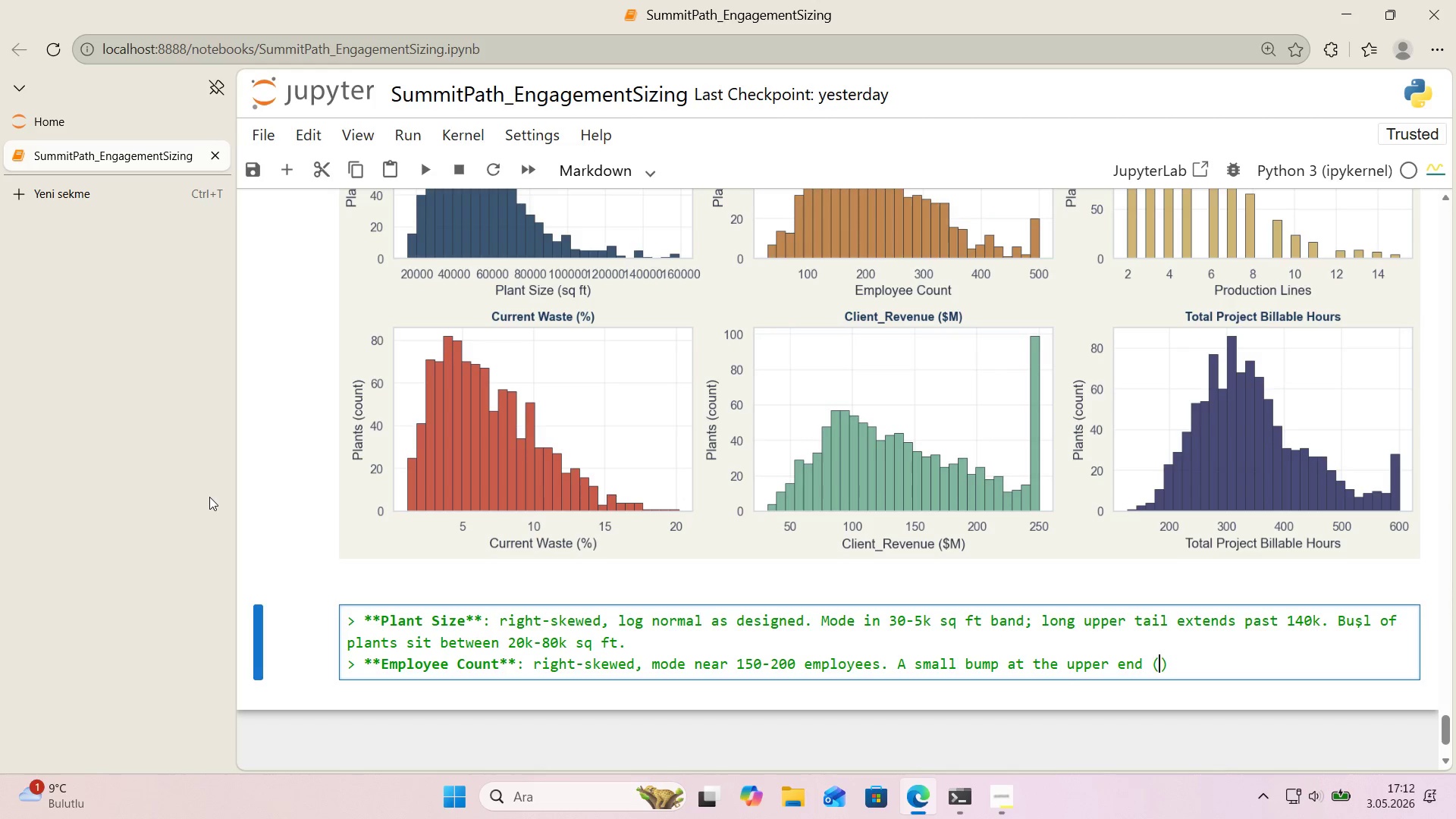 
key(Alt+Control+AltRight)
 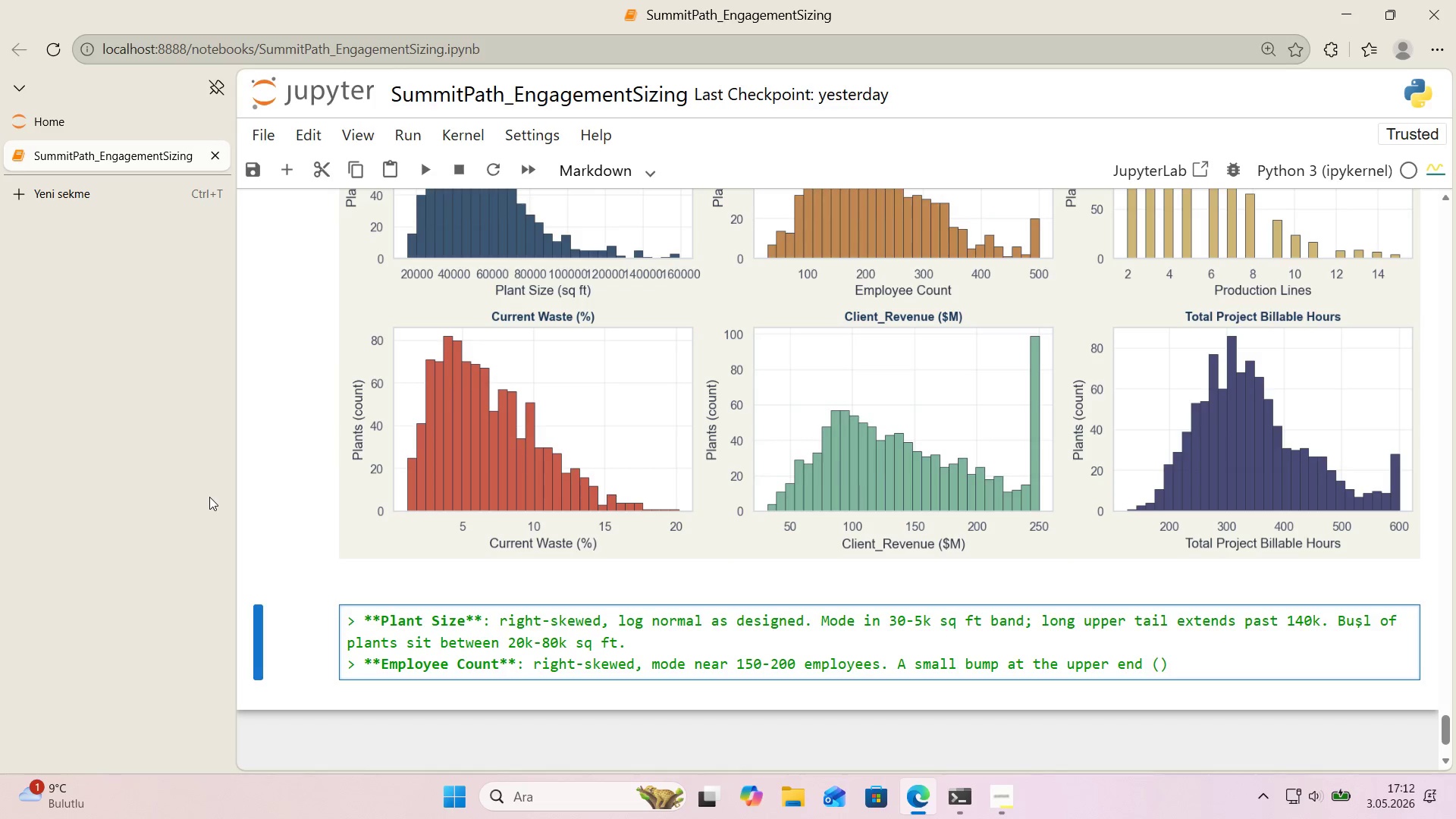 
key(Control+ControlLeft)
 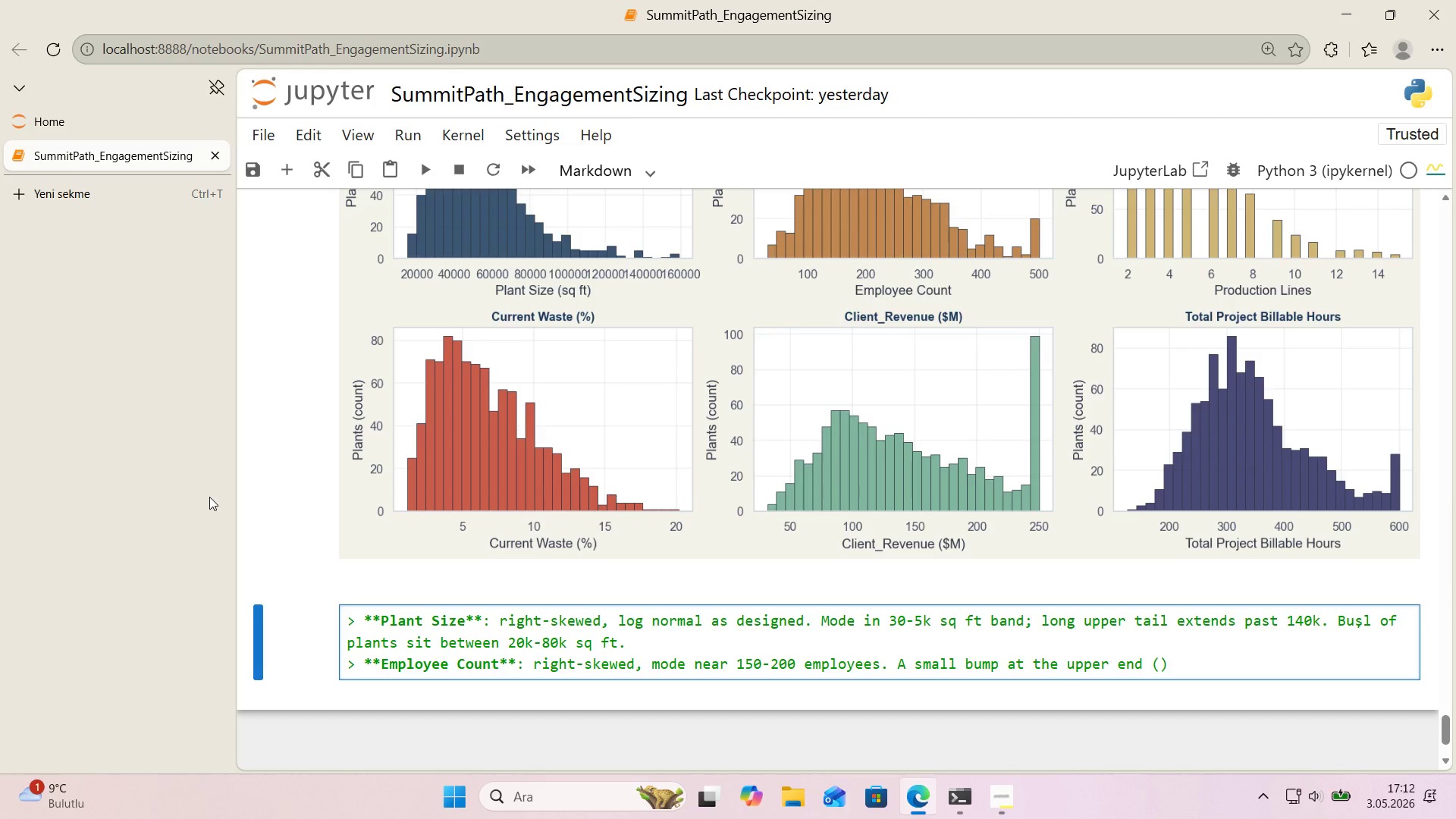 
key(Alt+Control+Comma)
 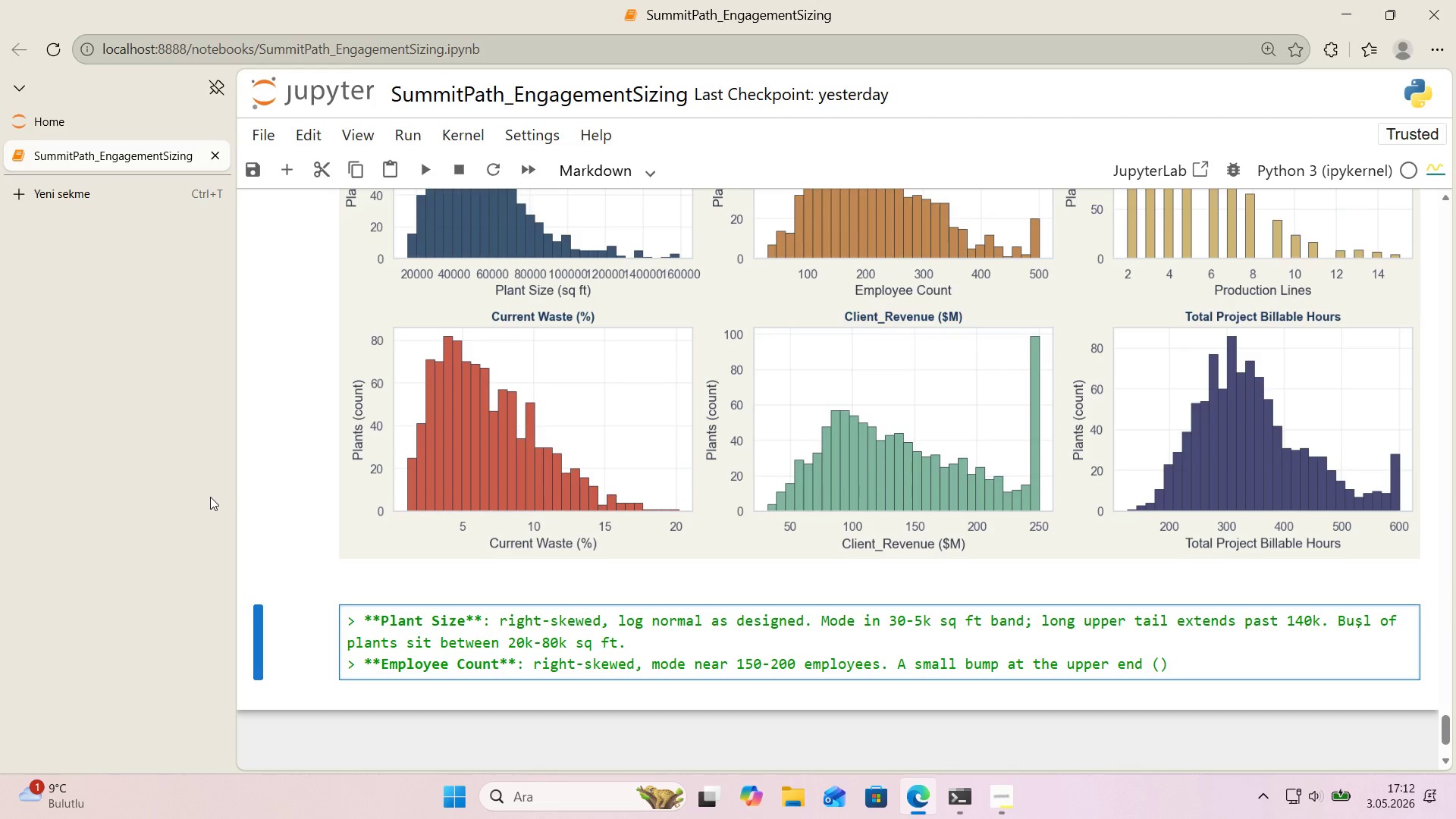 
key(Alt+Control+BracketRight)
 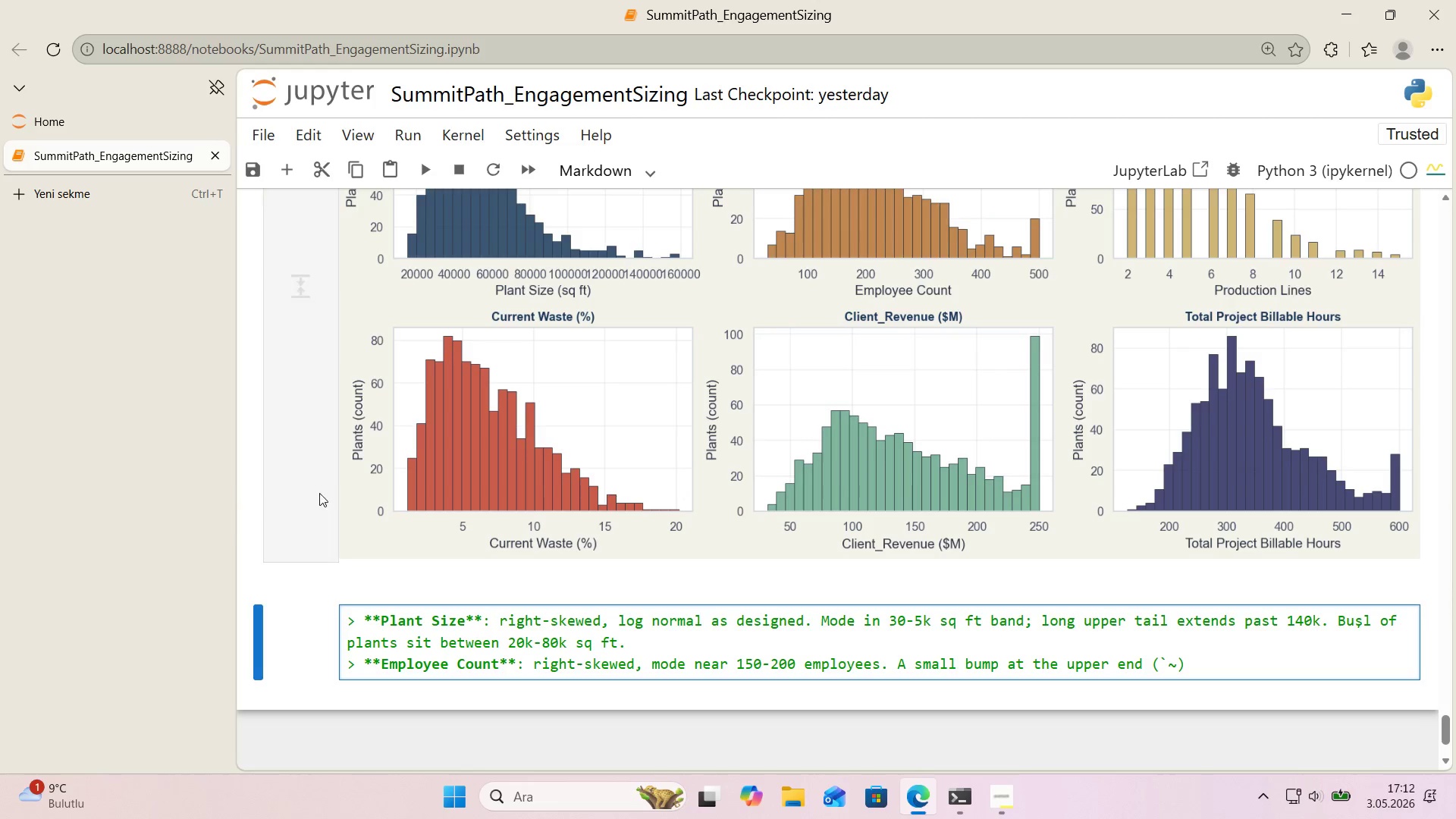 
key(ArrowLeft)
 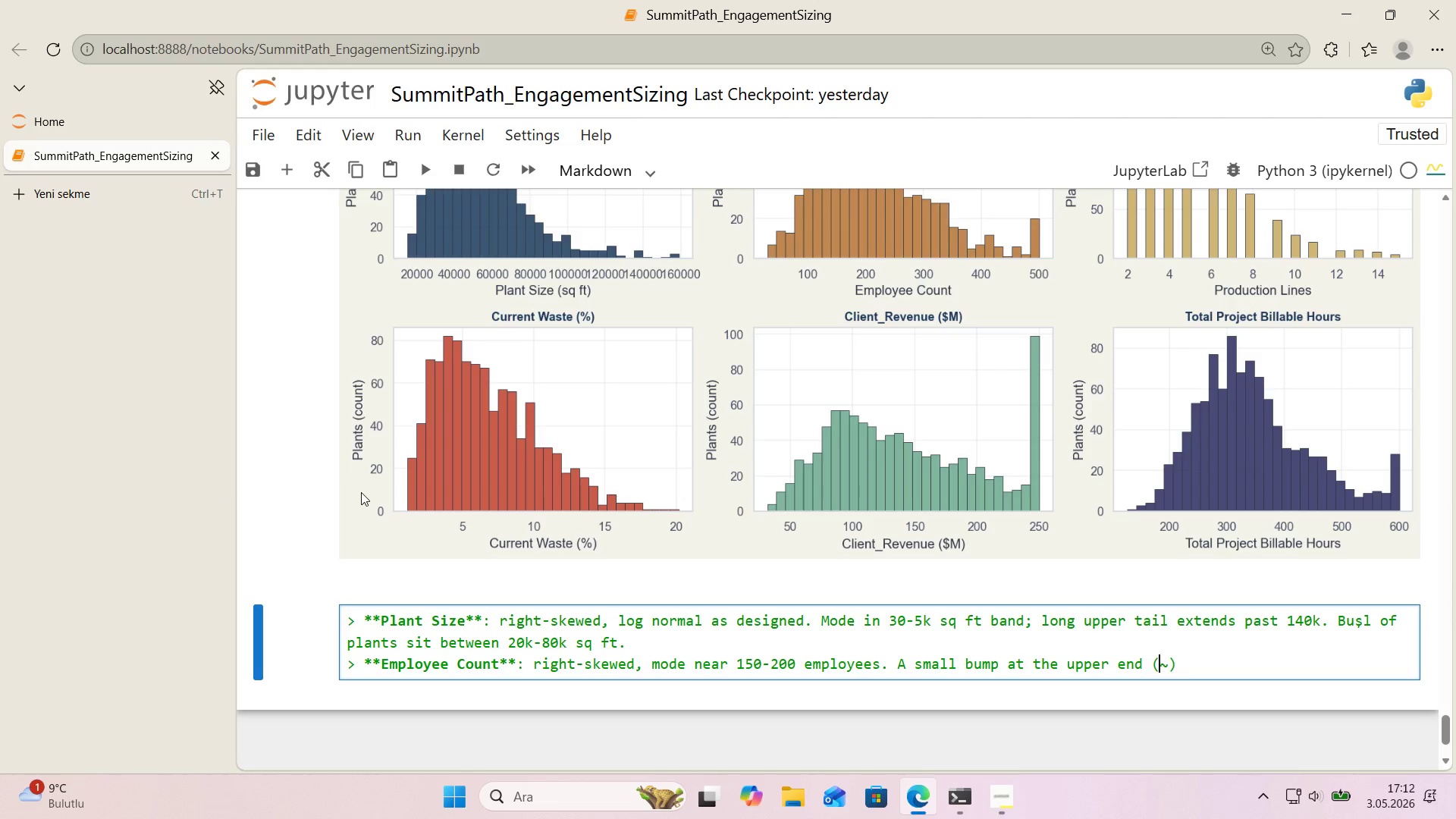 
key(Backspace)
 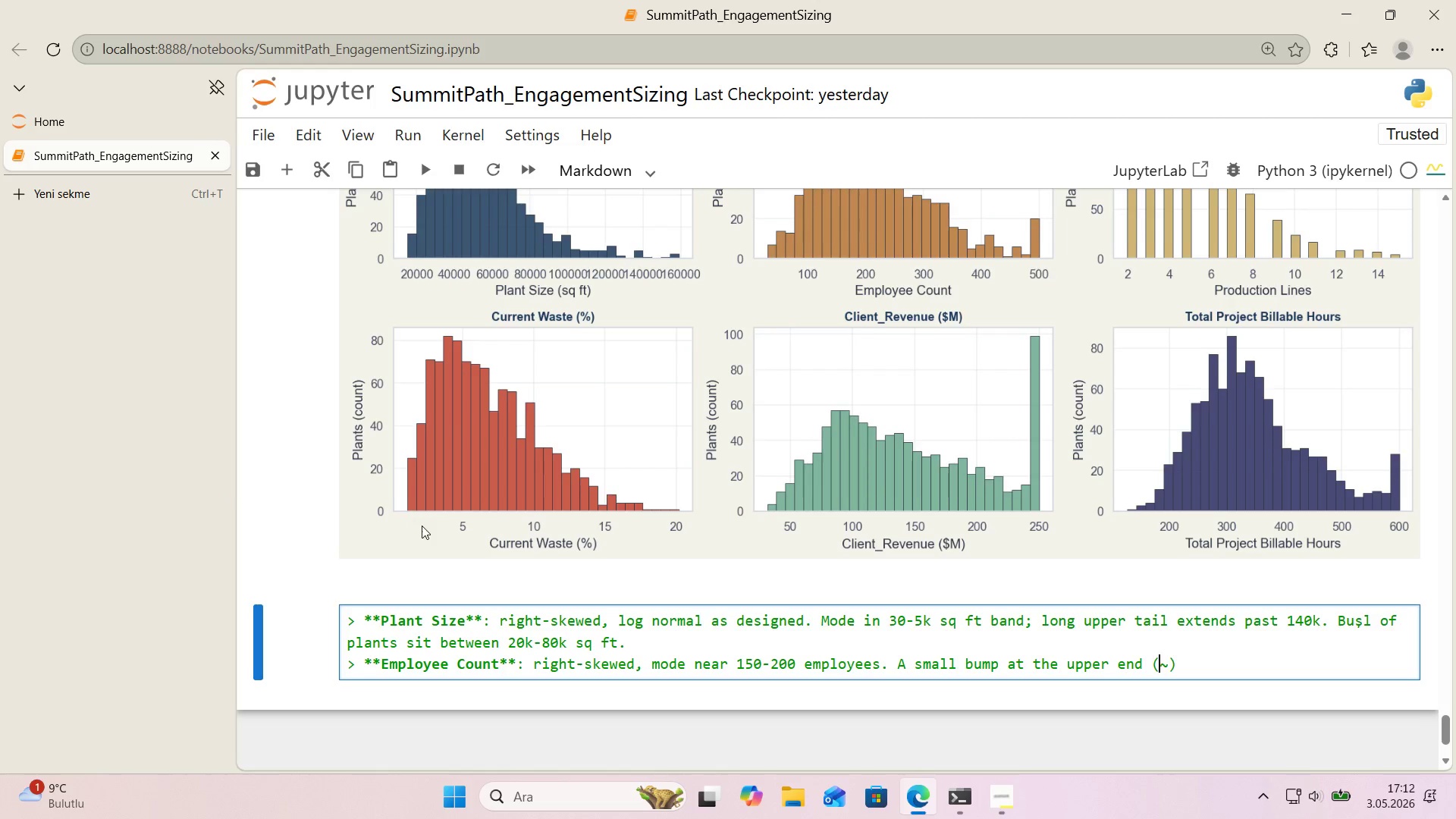 
scroll: coordinate [424, 528], scroll_direction: up, amount: 2.0
 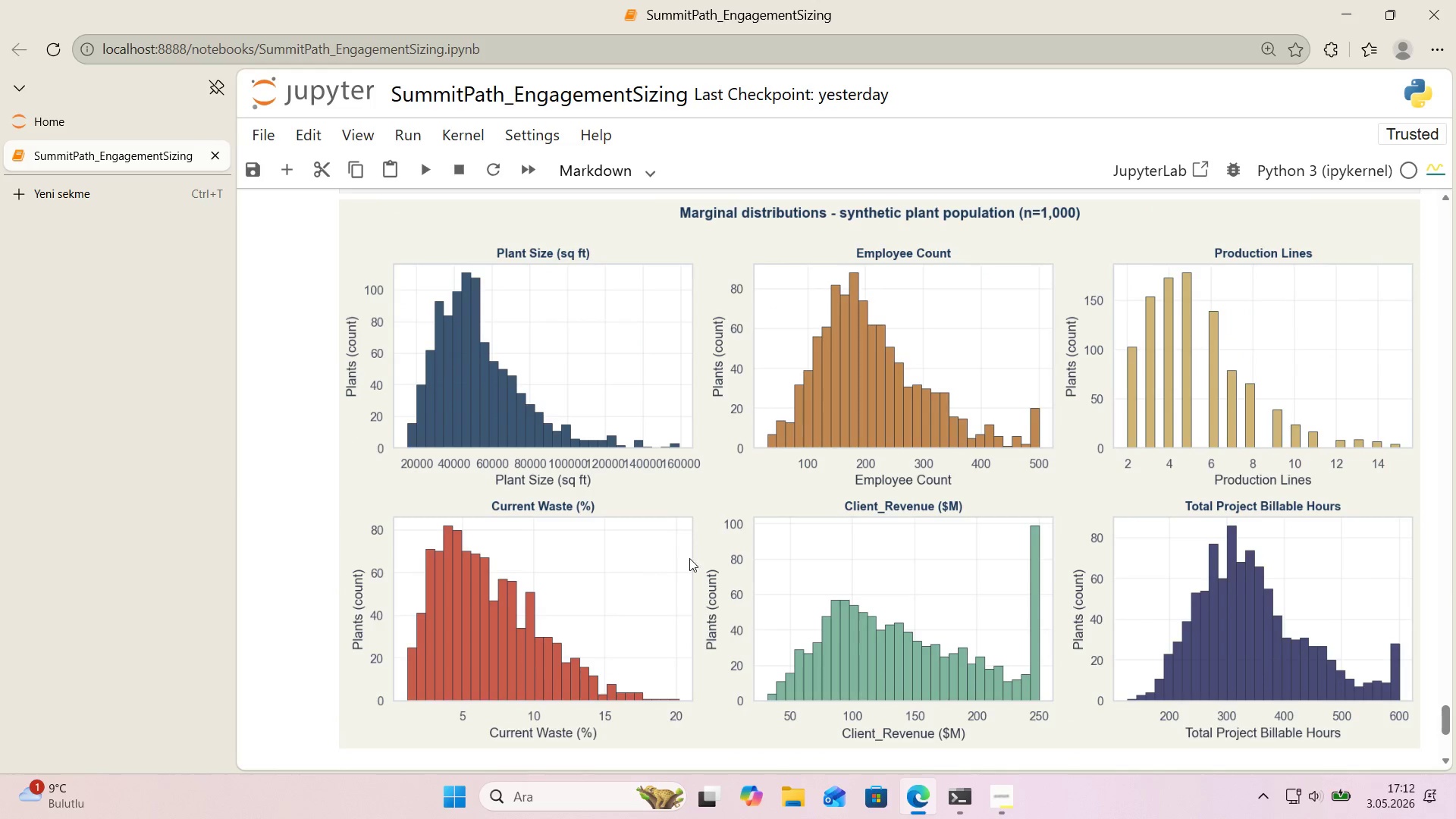 
scroll: coordinate [763, 571], scroll_direction: down, amount: 3.0
 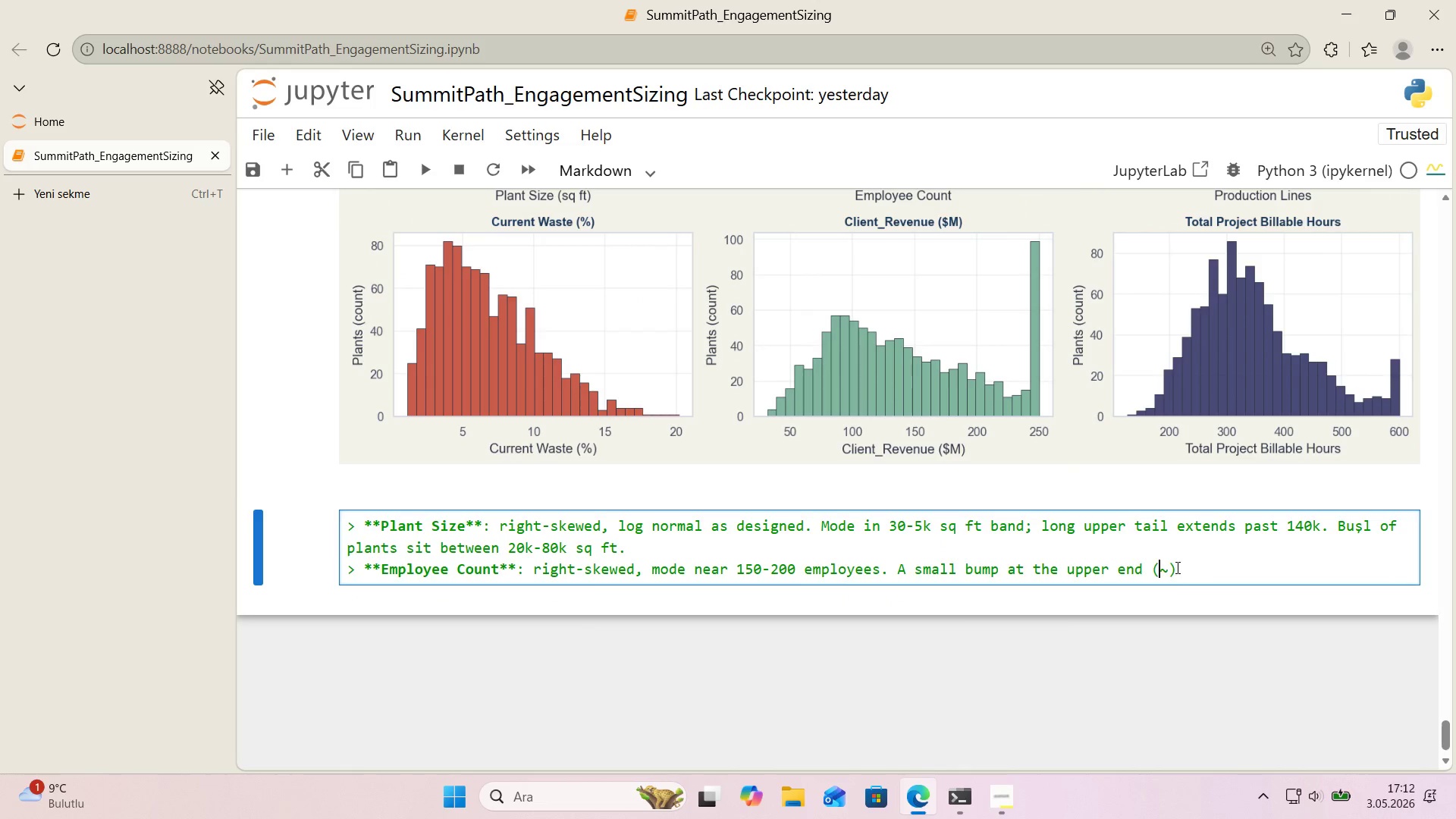 
left_click([1169, 569])
 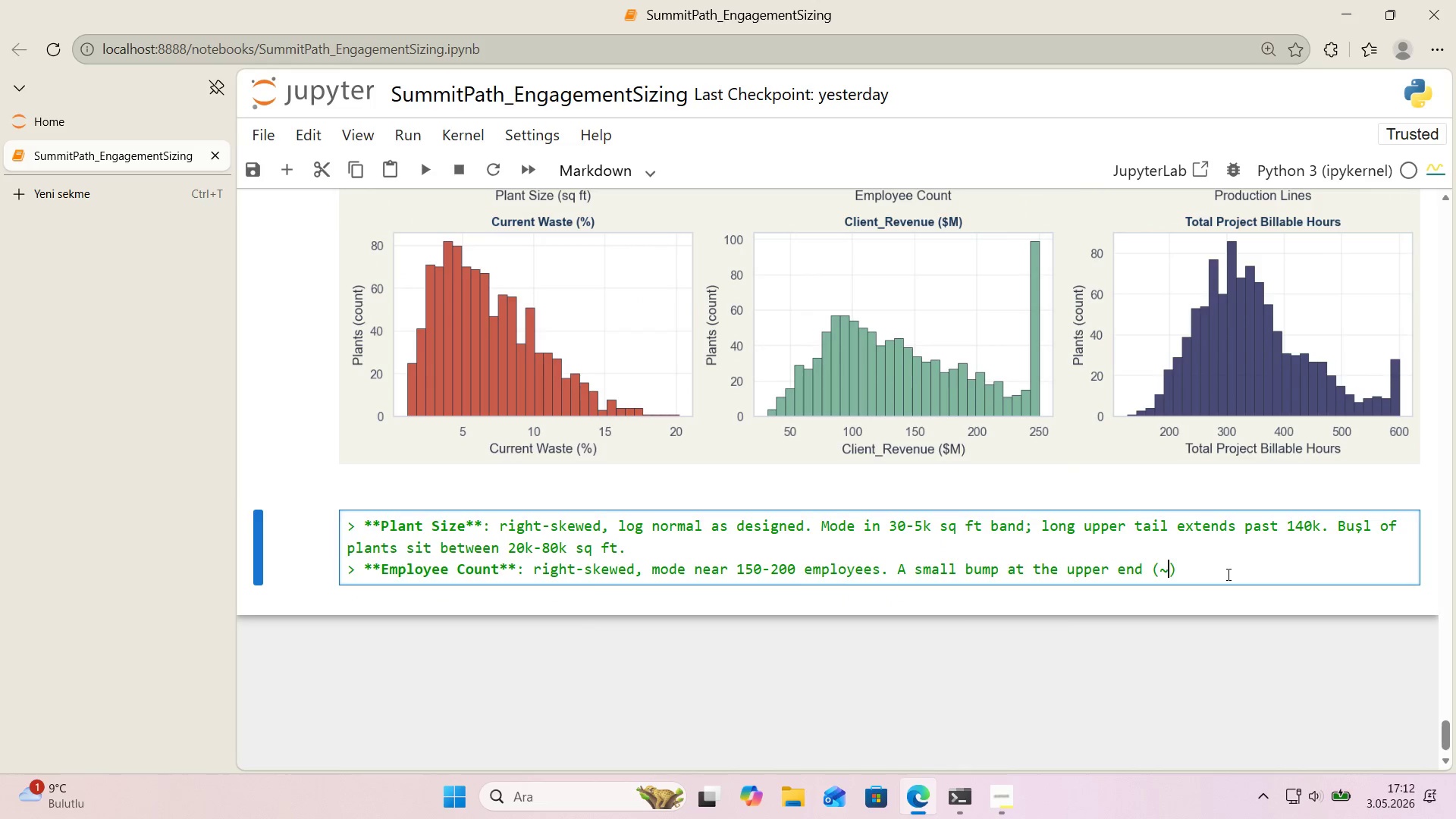 
key(Numpad5)
 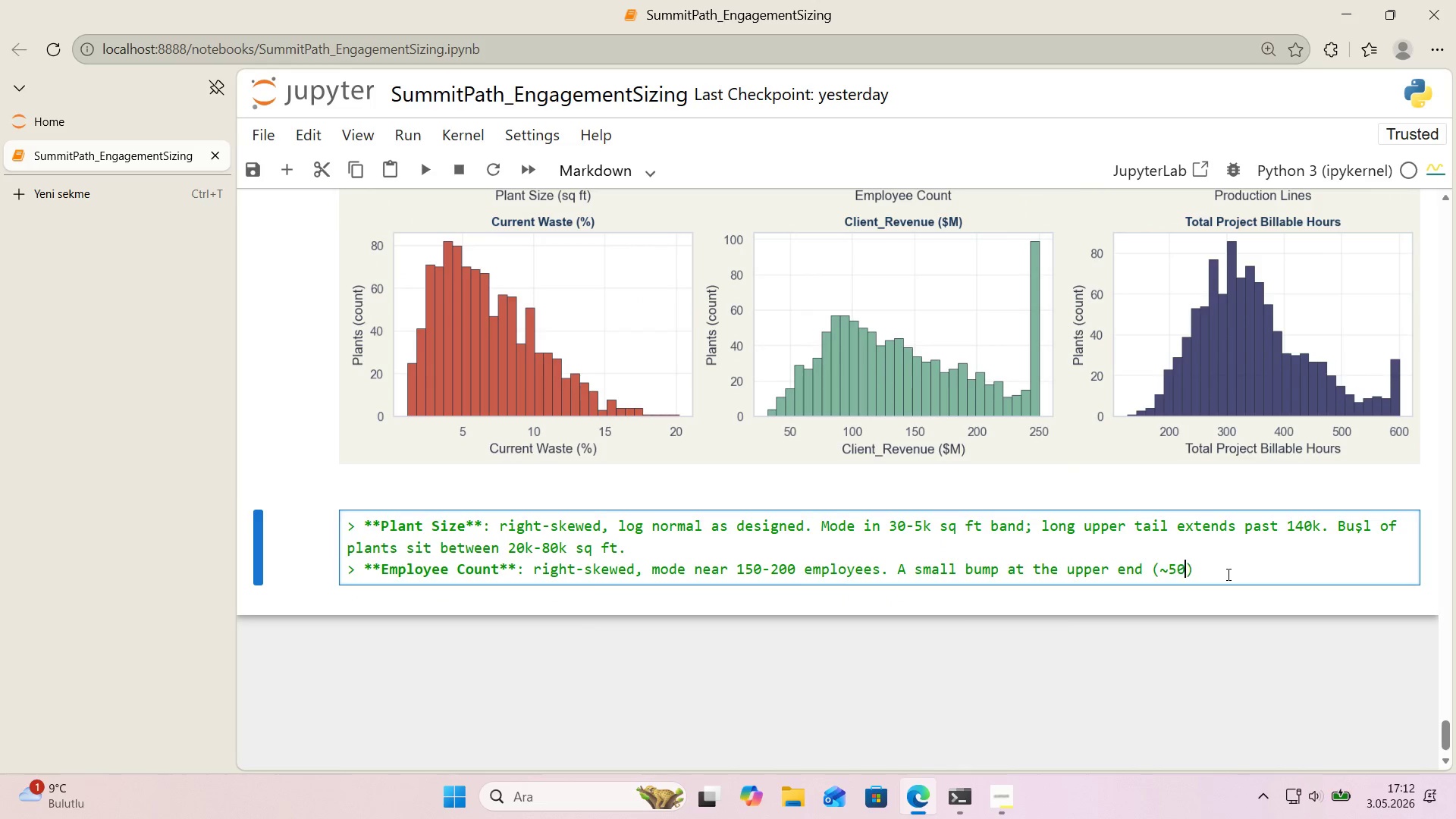 
key(Numpad0)
 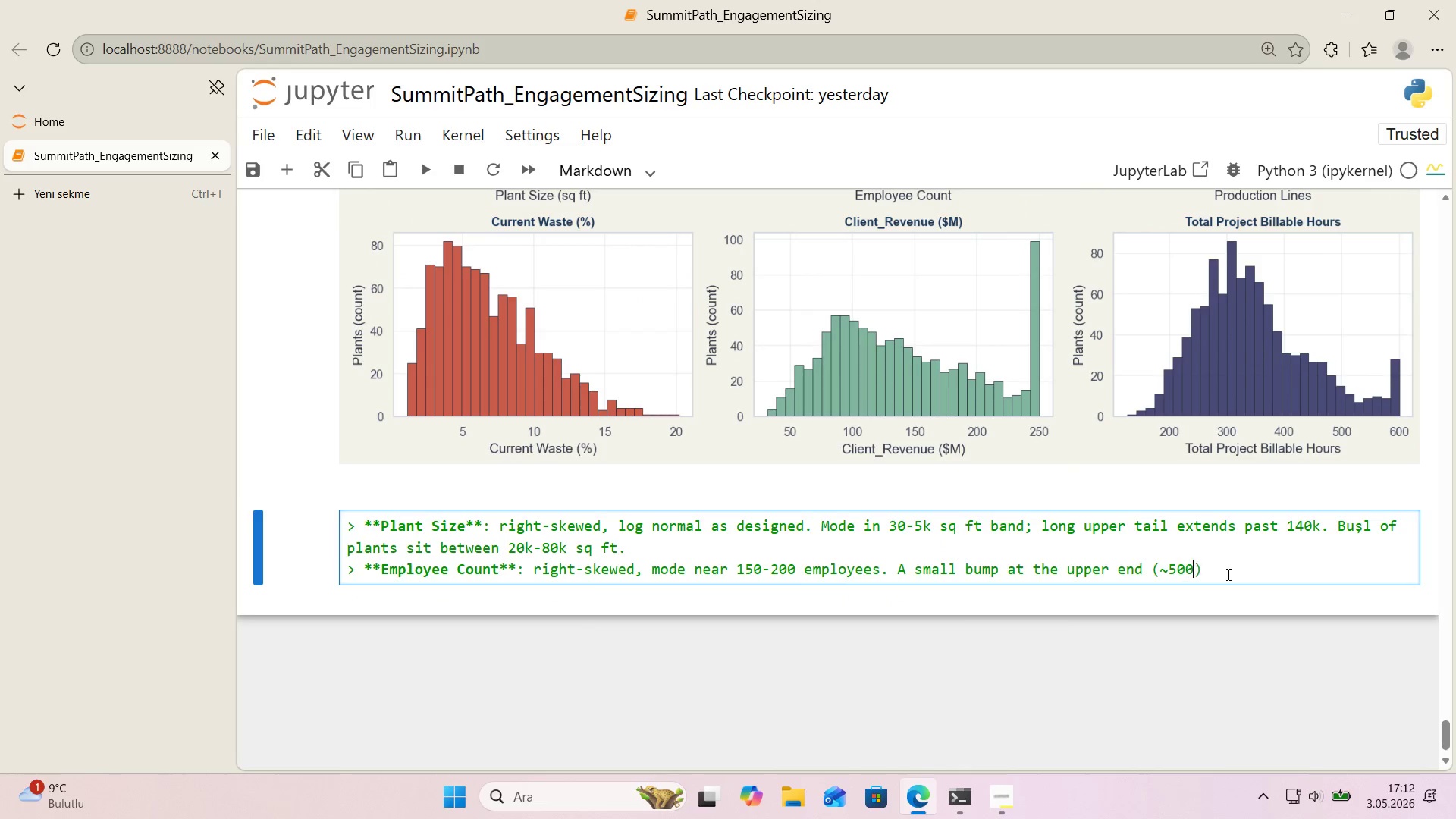 
key(Numpad0)
 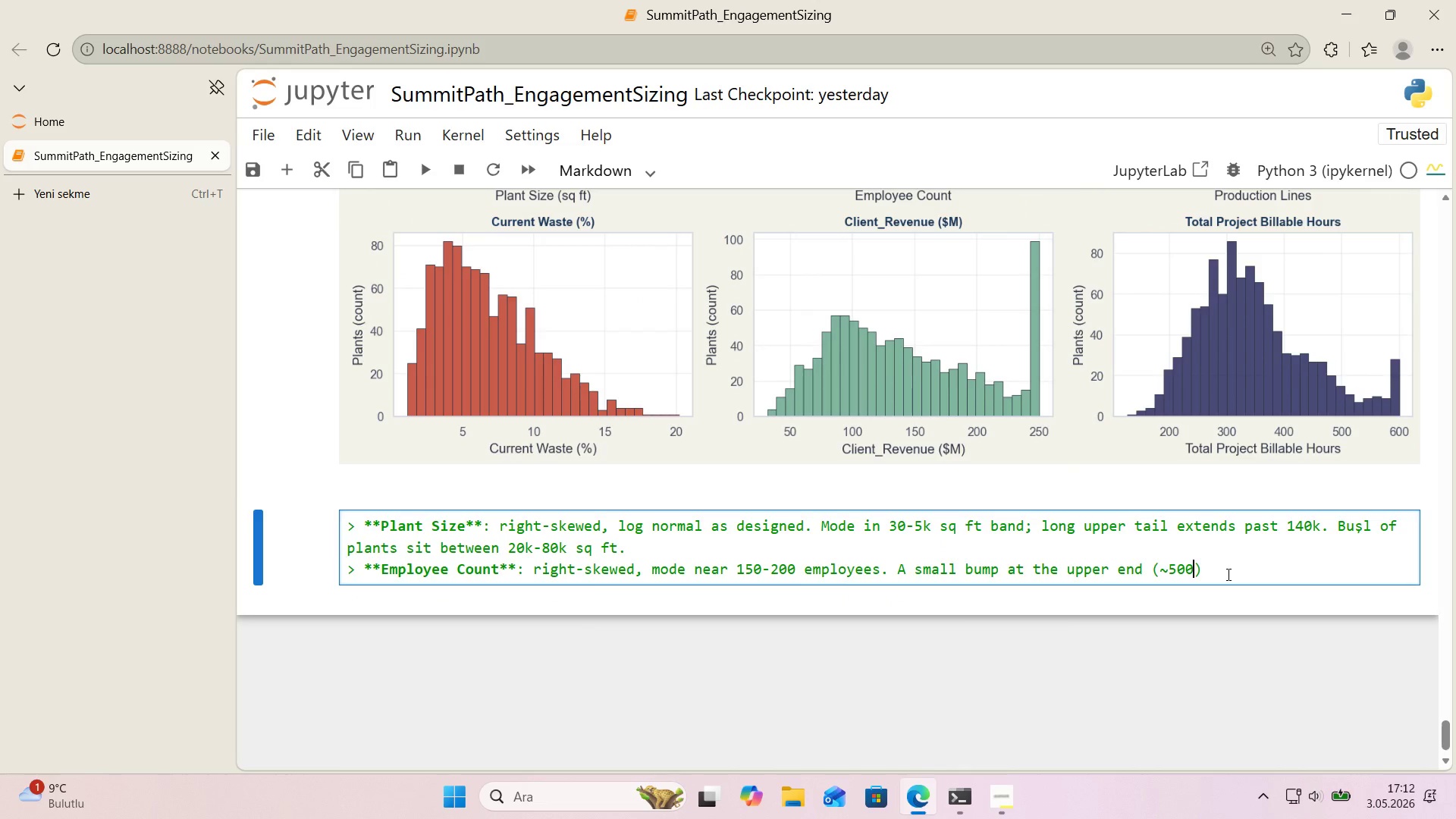 
key(ArrowRight)
 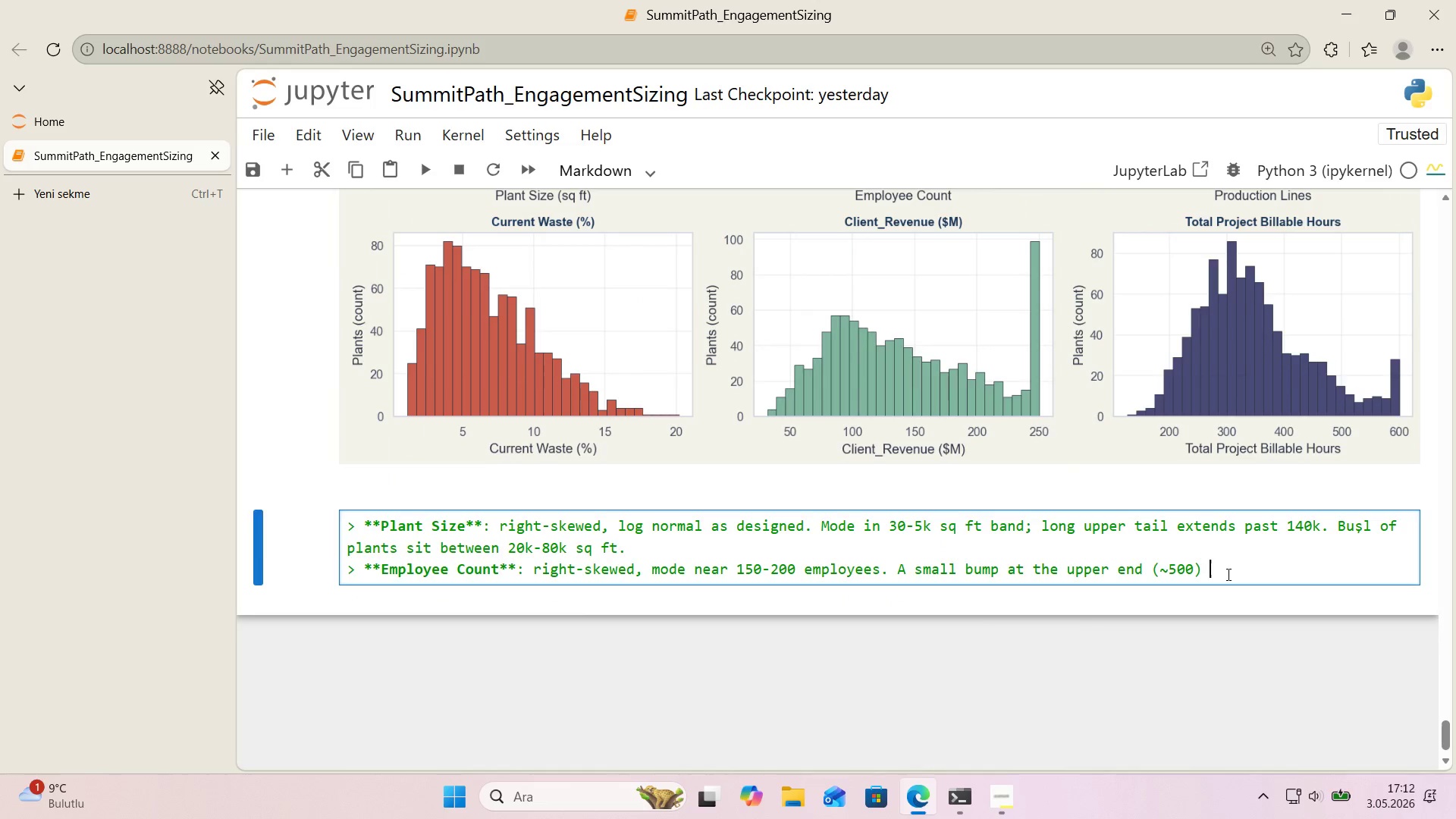 
type( 's the cl'p ce'l'ng a handful of large plants p'le at the cap.)
 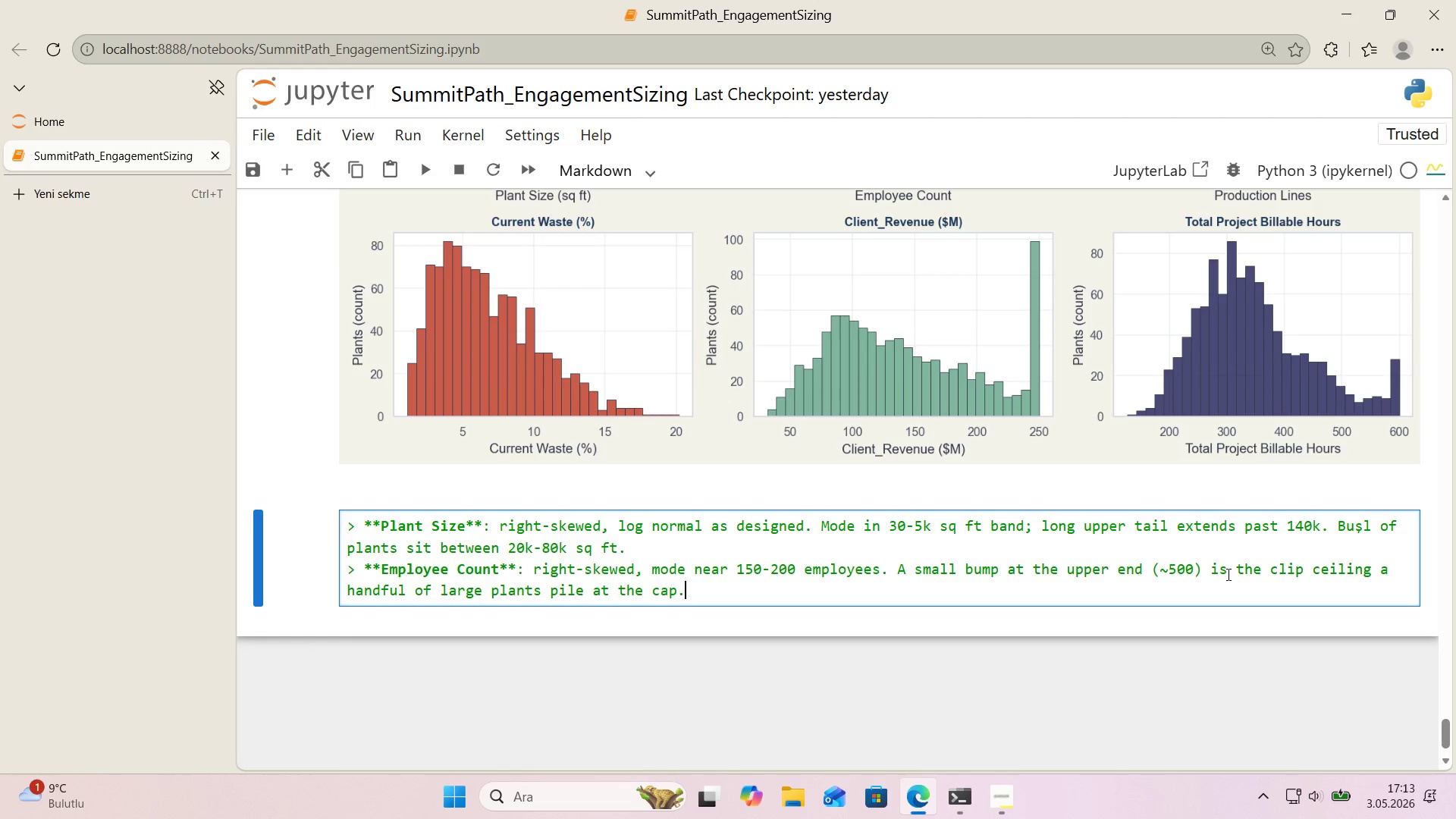 
key(Enter)
 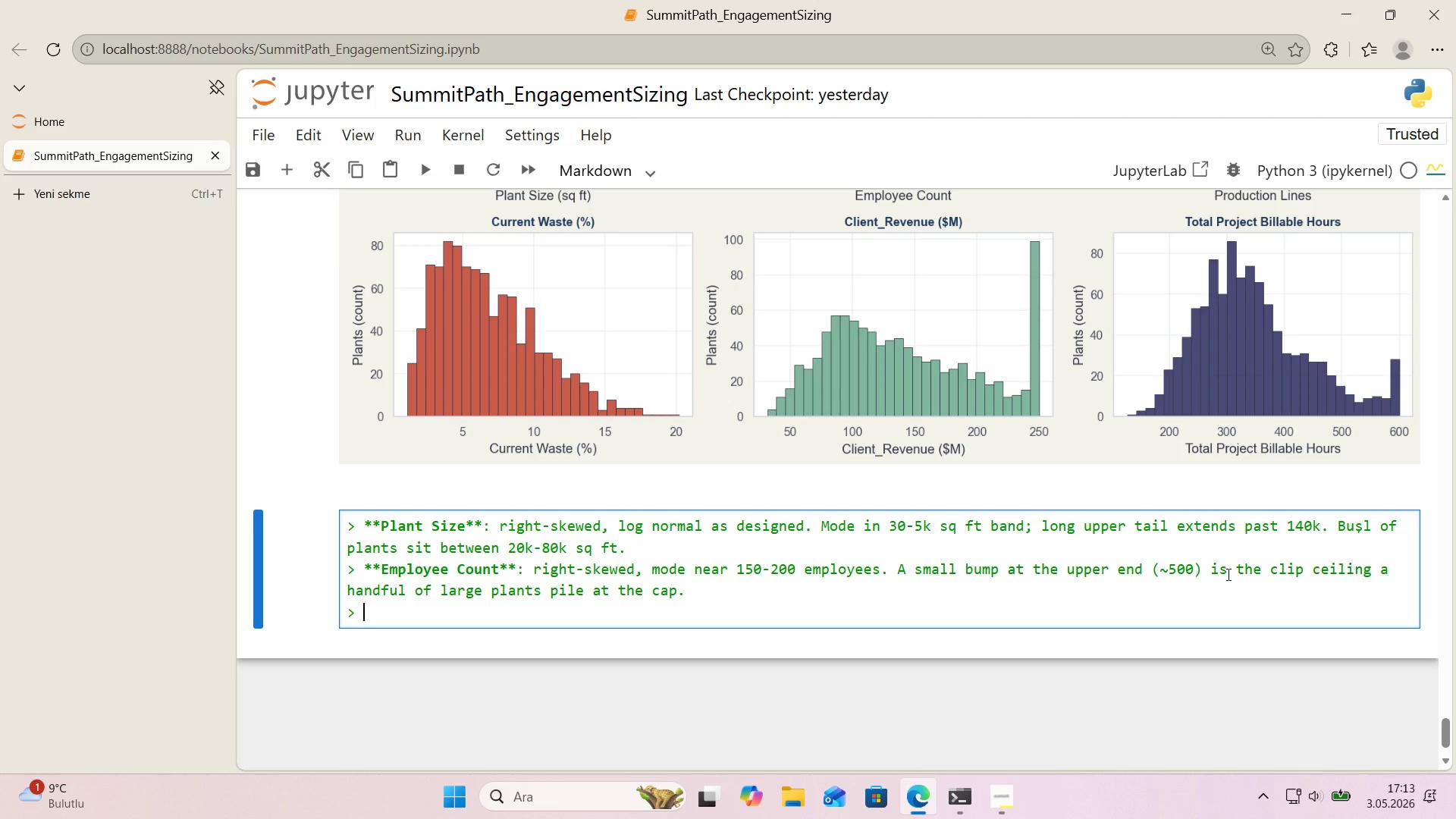 
type(**Product'on L'nes/)
key(Backspace)
type(**>)
 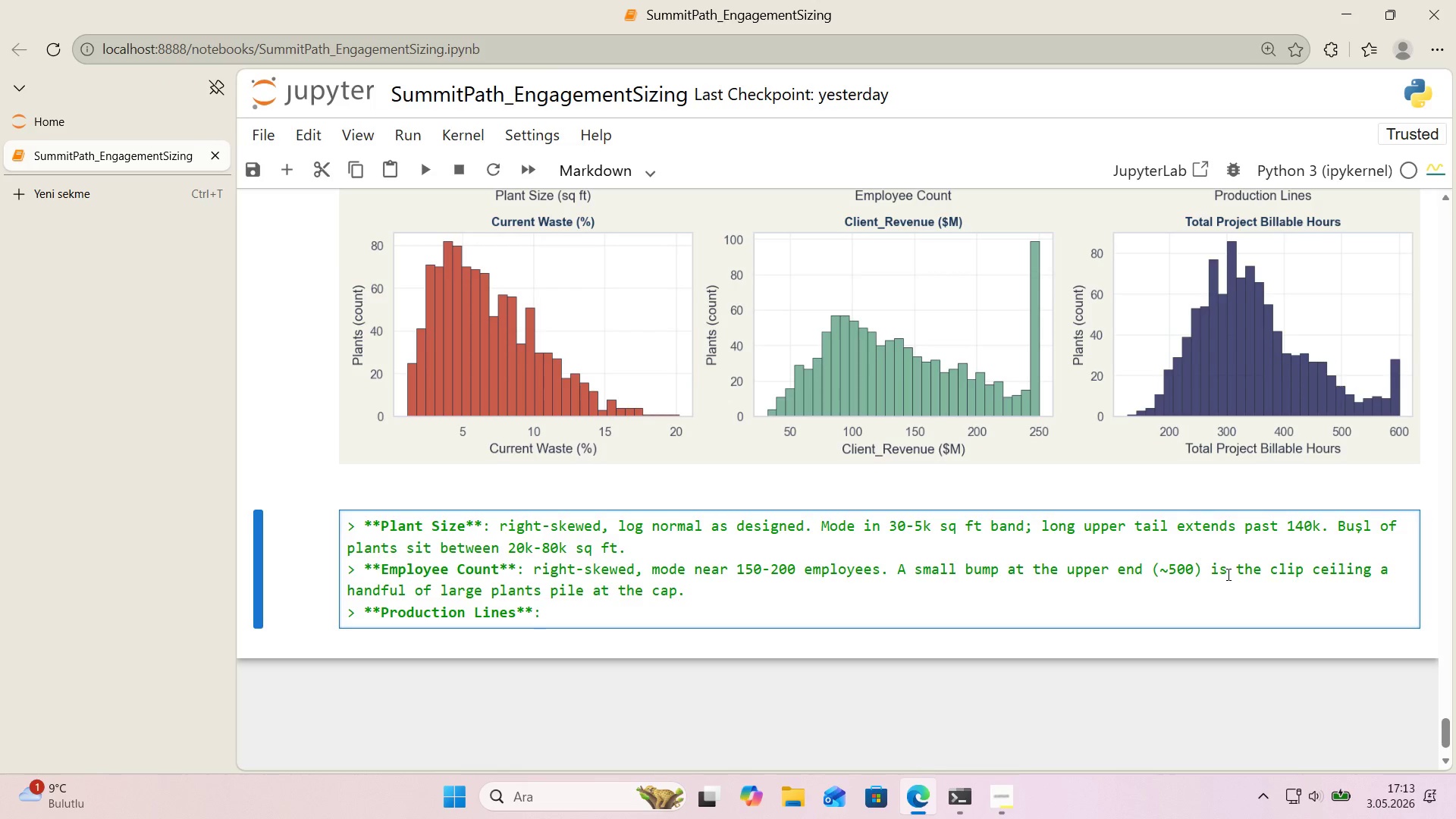 
wait(8.8)
 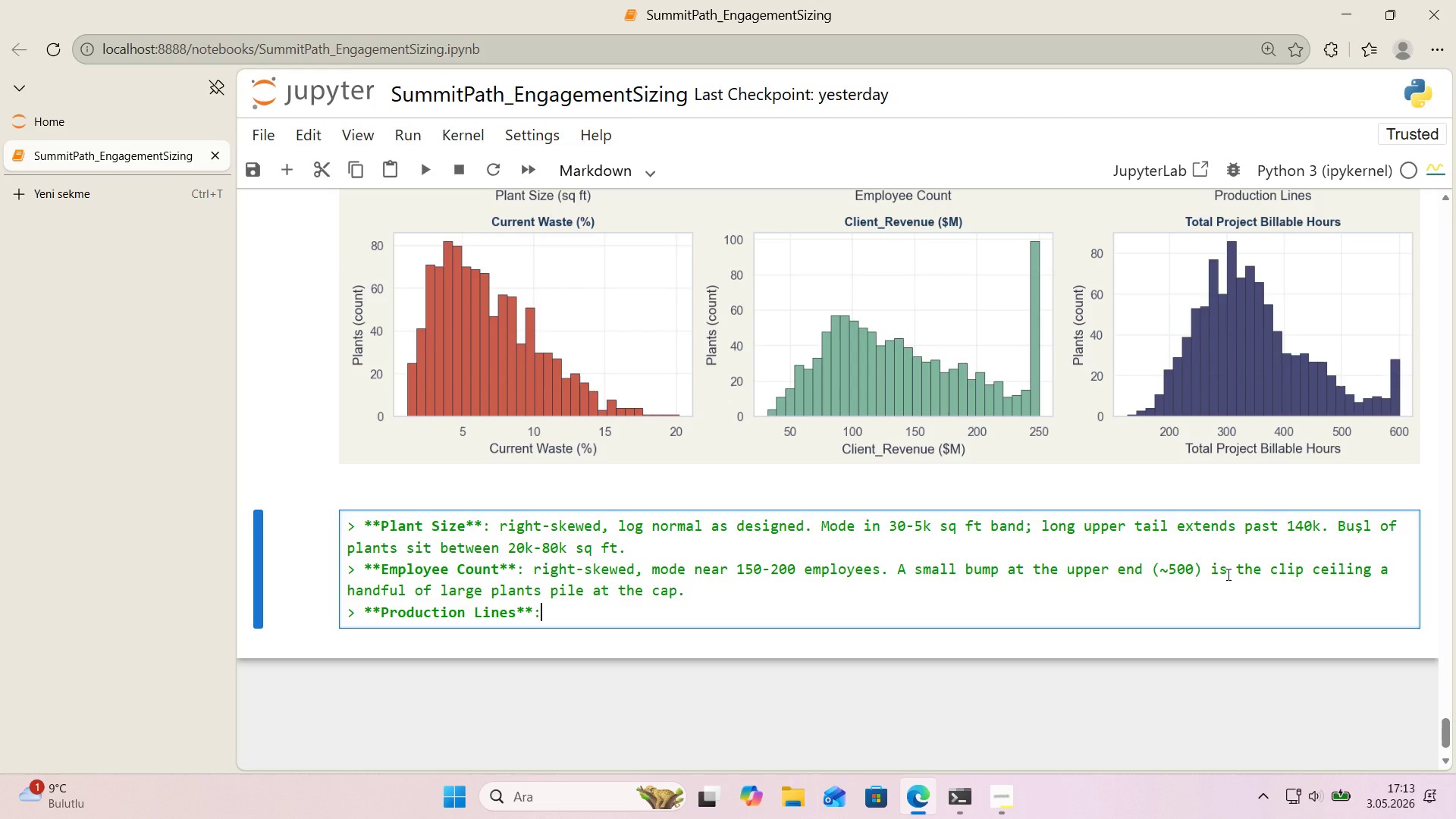 
type( d'screte *()
 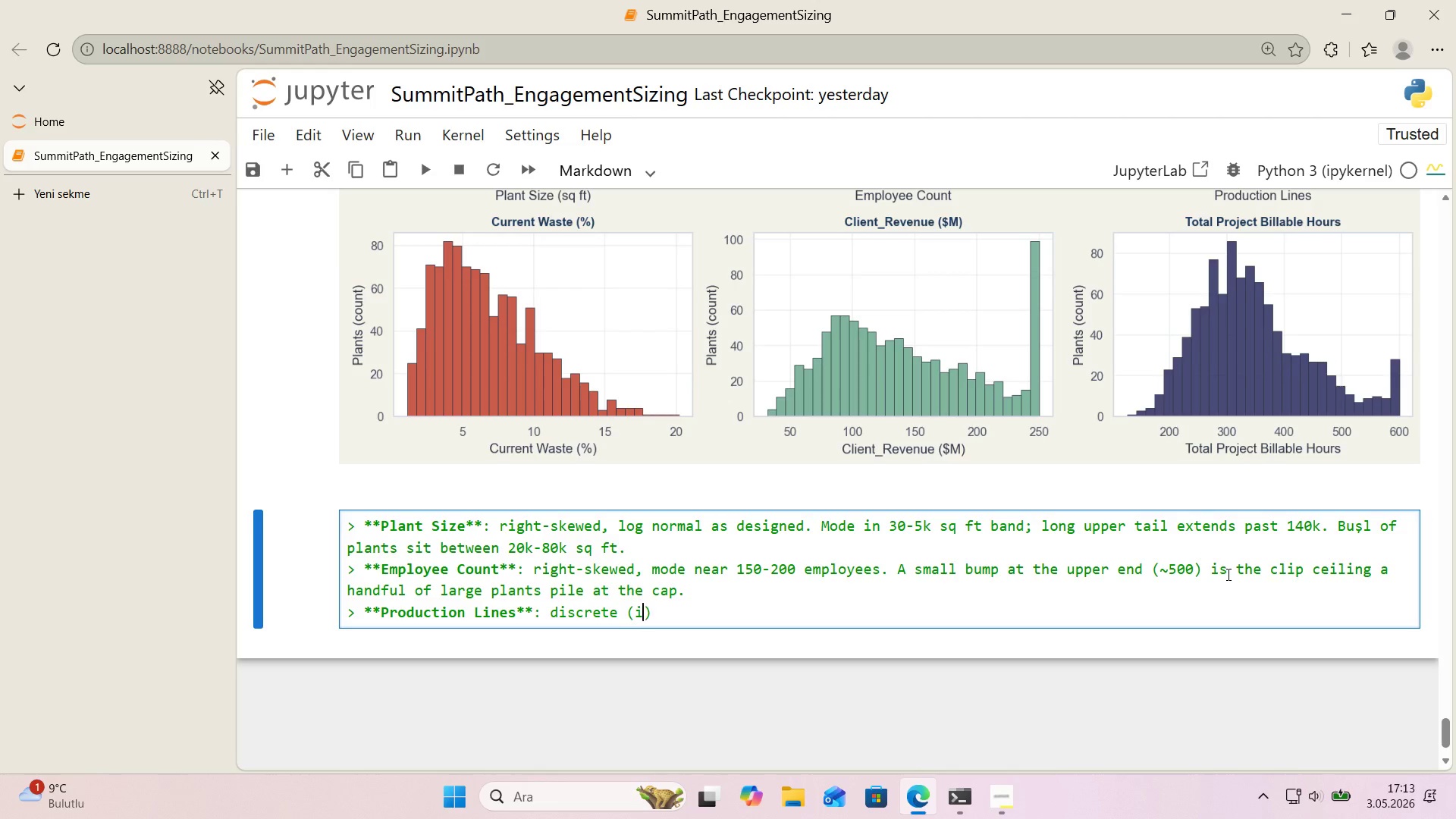 
 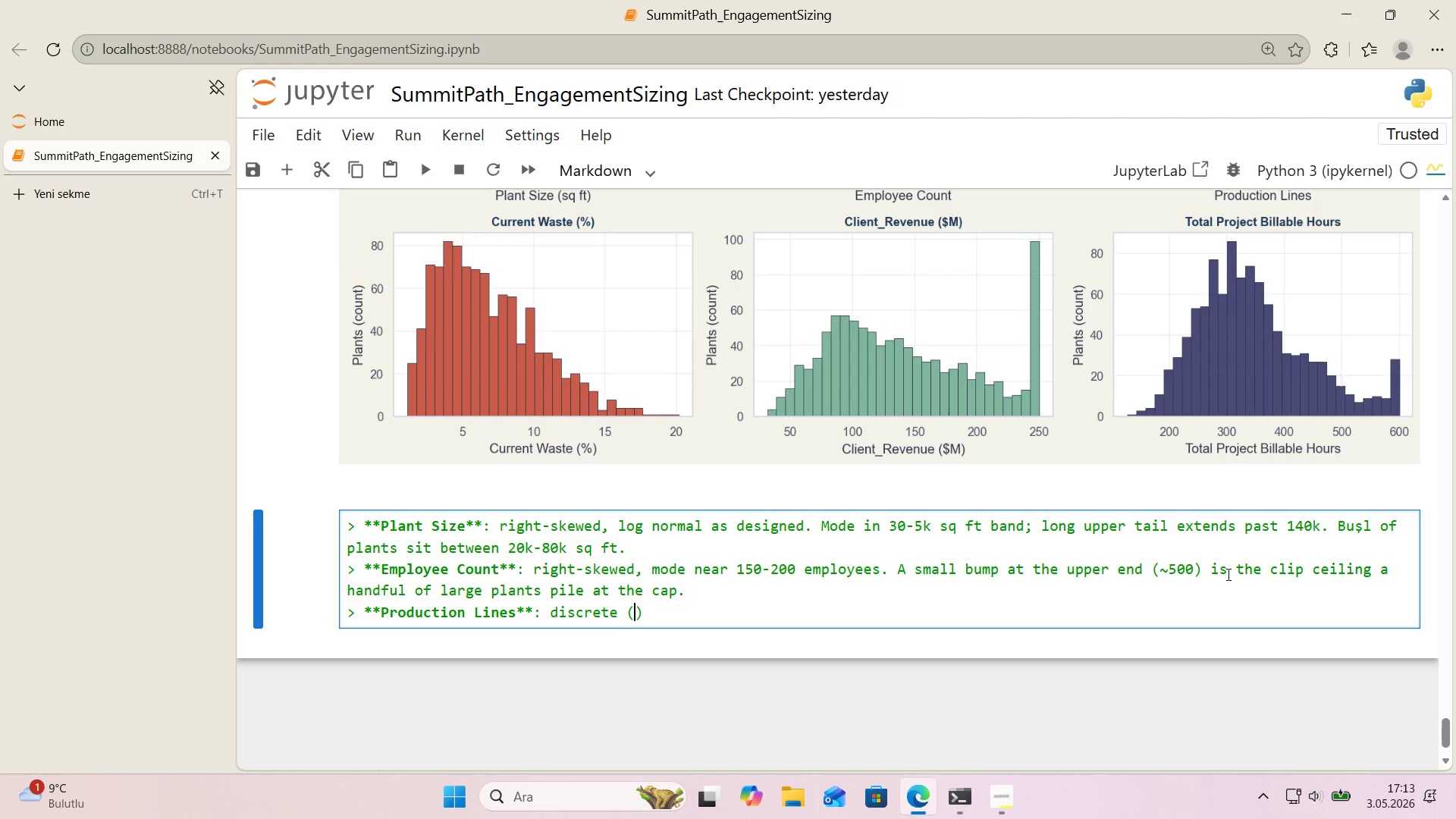 
key(ArrowLeft)
 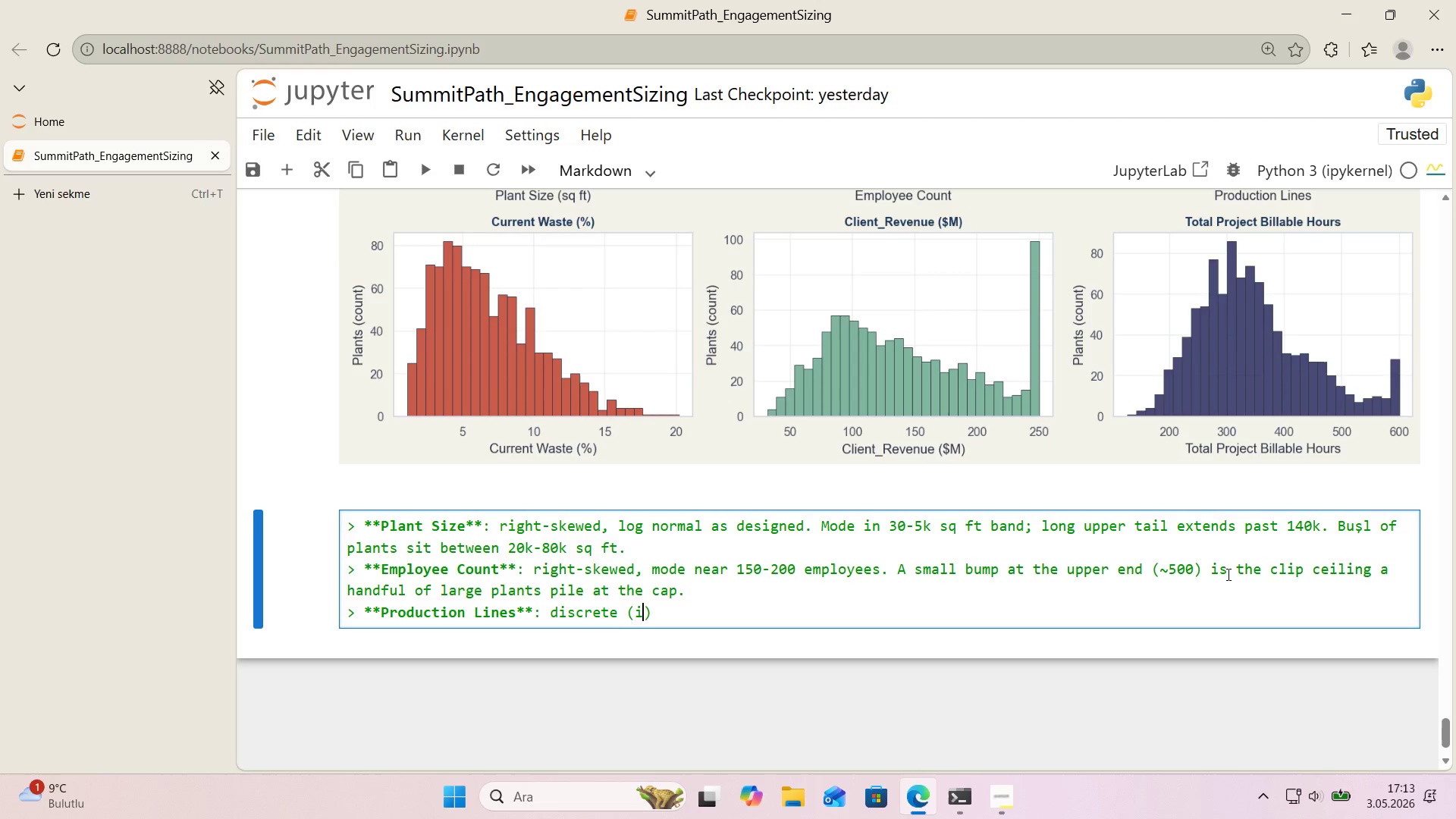 
type('nteger)
 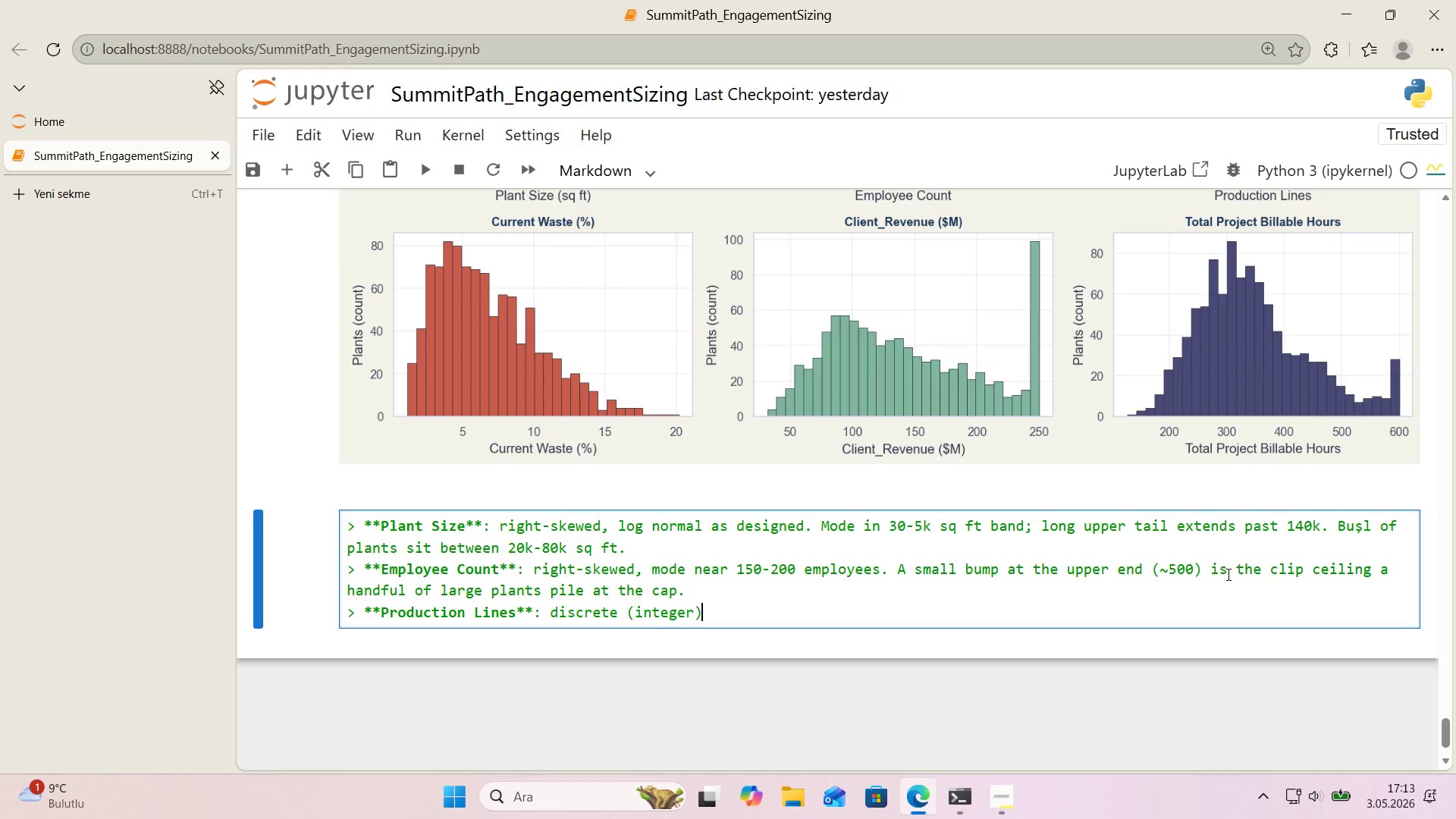 
key(ArrowRight)
 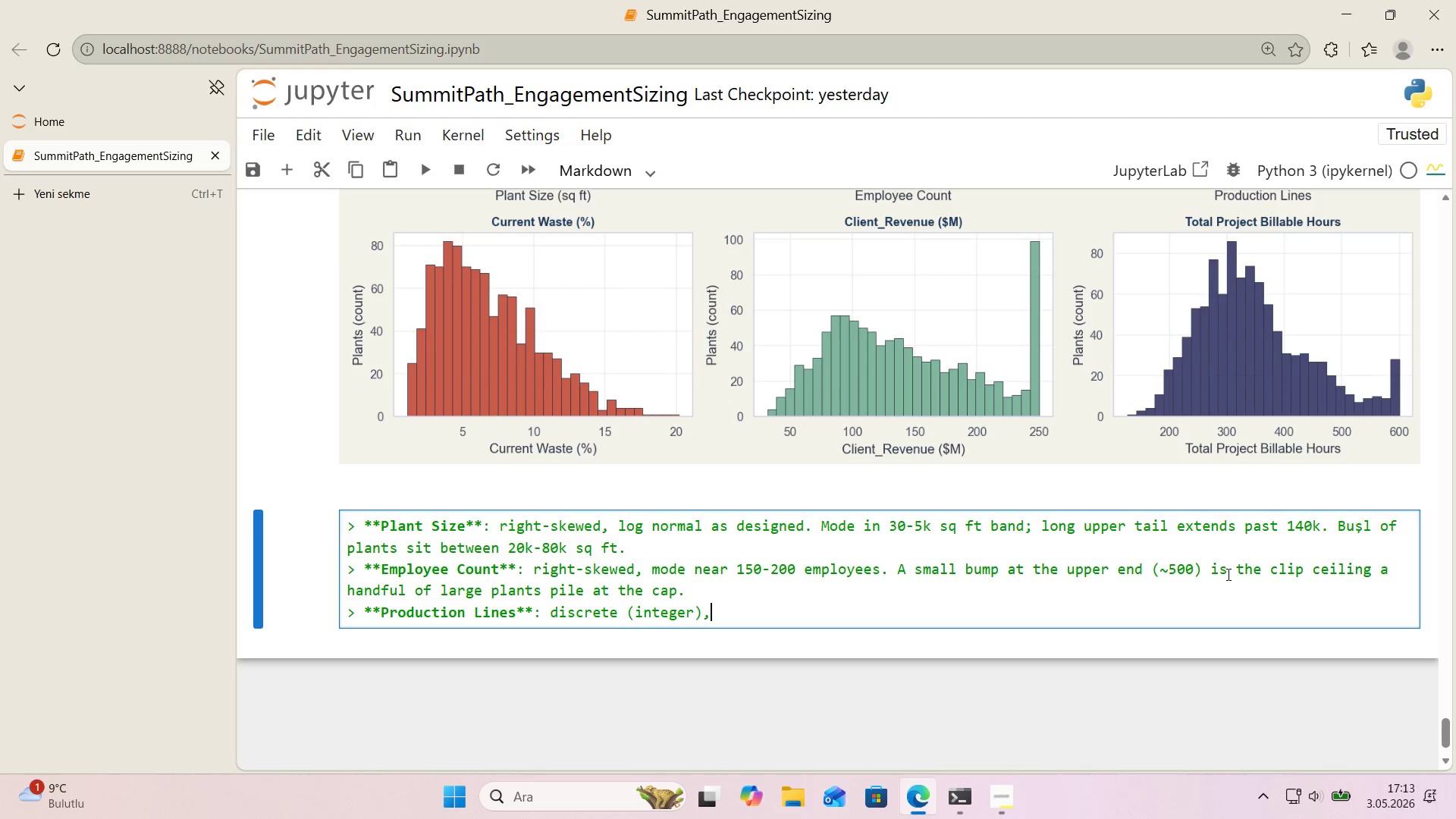 
type(, peak at 4-5 l'e)
key(Backspace)
type(nes)
 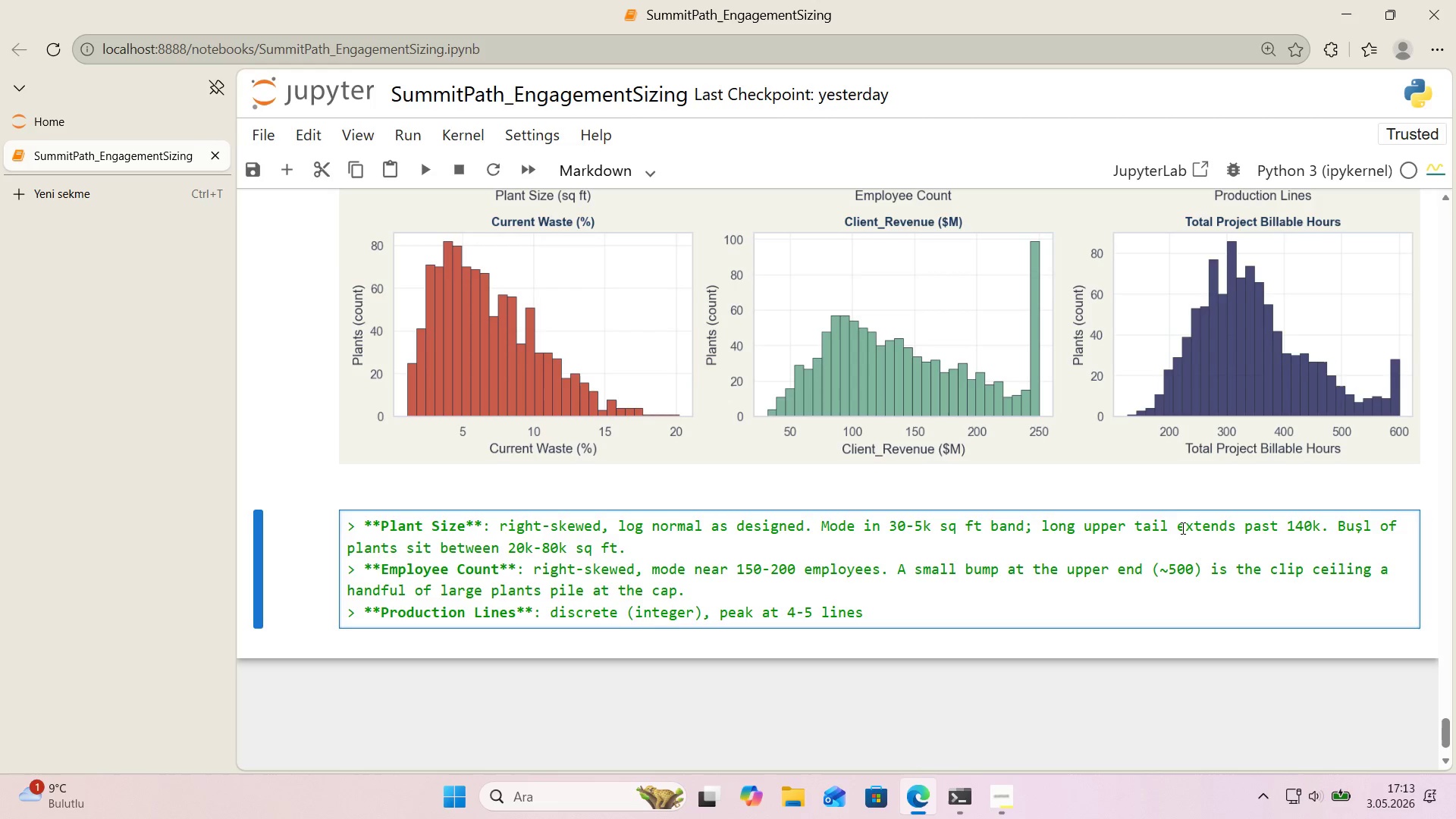 
scroll: coordinate [1150, 510], scroll_direction: up, amount: 3.0
 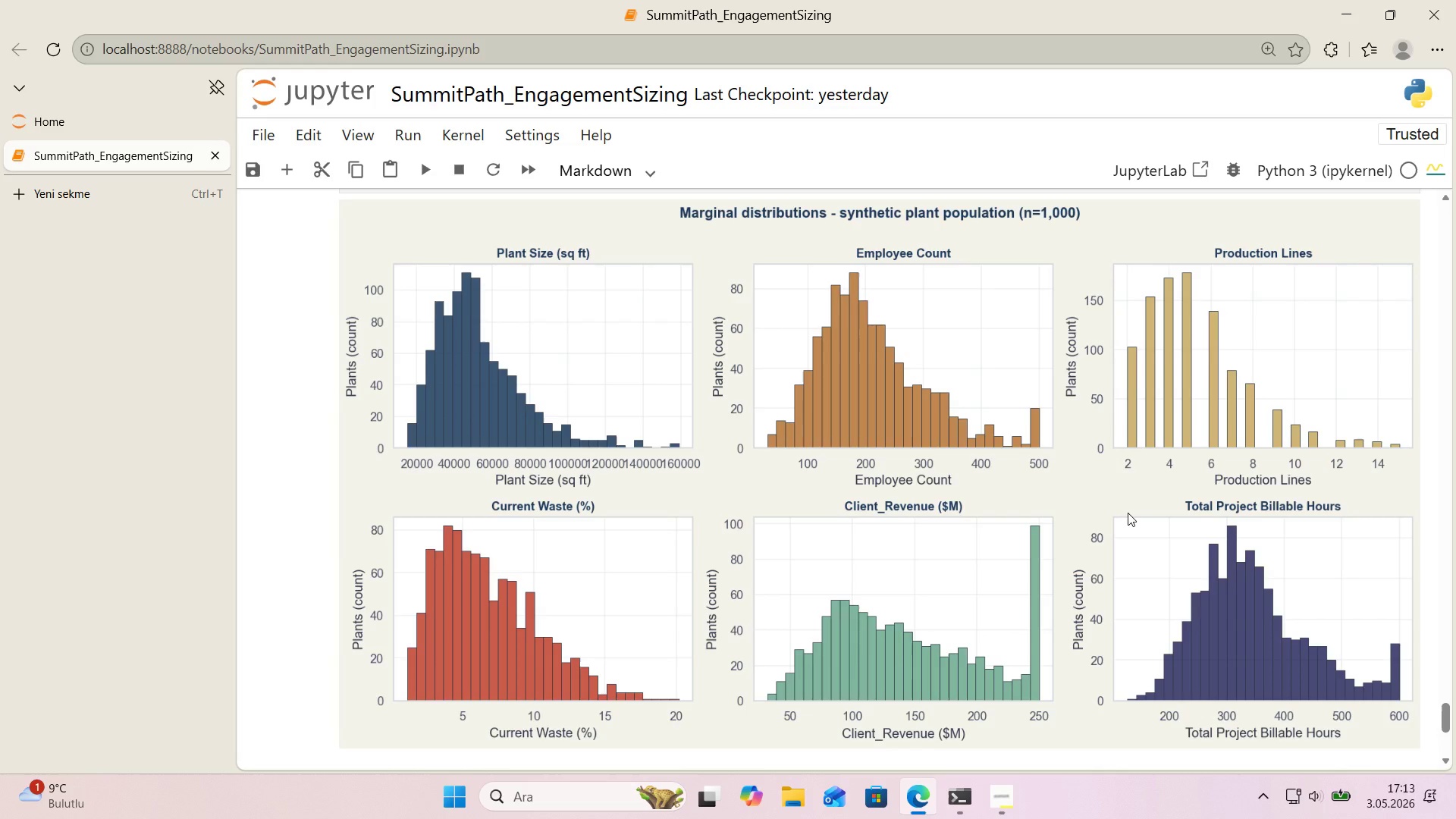 
scroll: coordinate [1128, 513], scroll_direction: down, amount: 2.0
 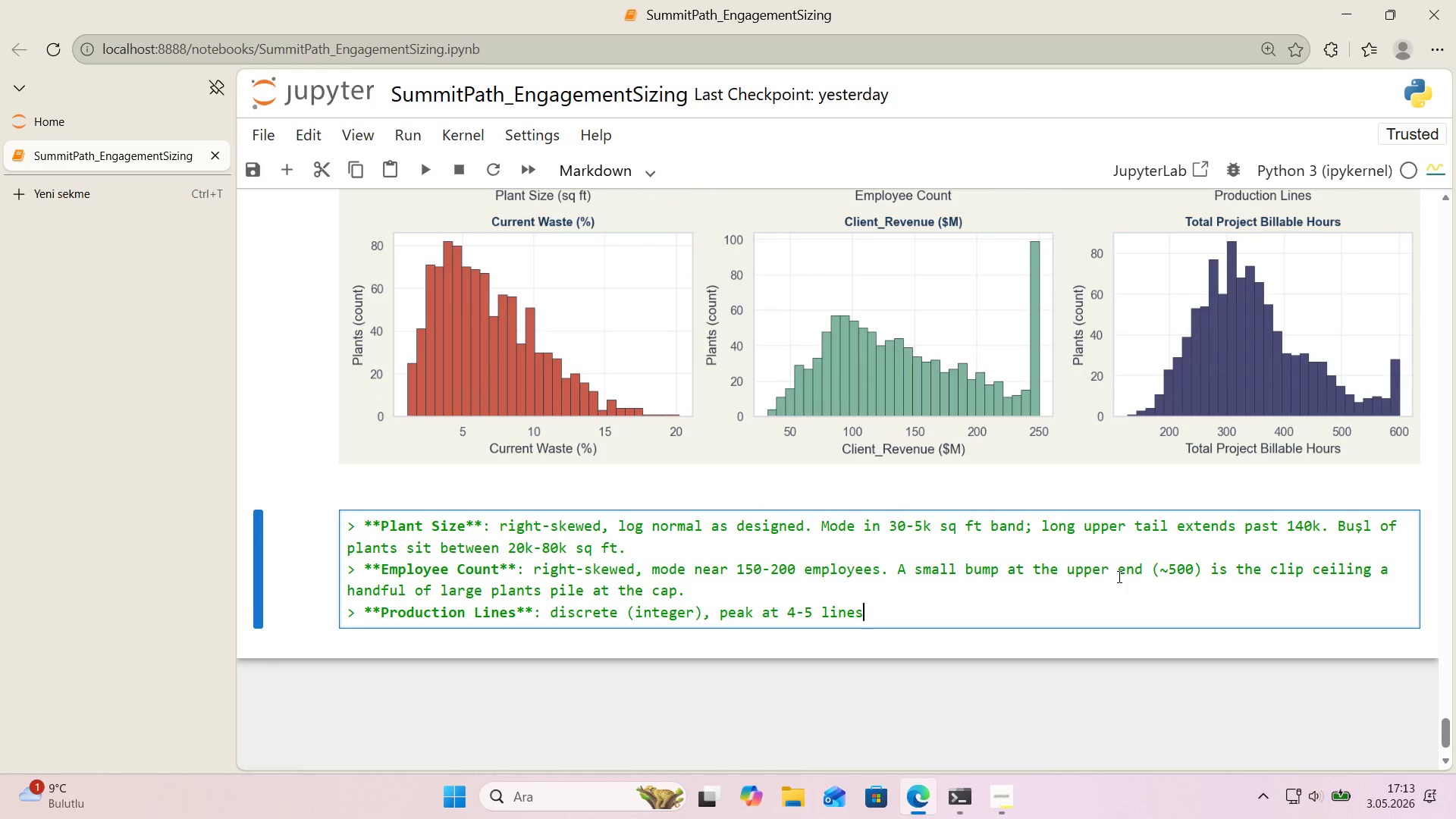 
type(. Sharp ro)
key(Backspace)
key(Backspace)
key(Backspace)
type( drop after 8 l'nes< only a th'n ta'l reaches 14-14.)
key(Backspace)
key(Backspace)
type(5.)
 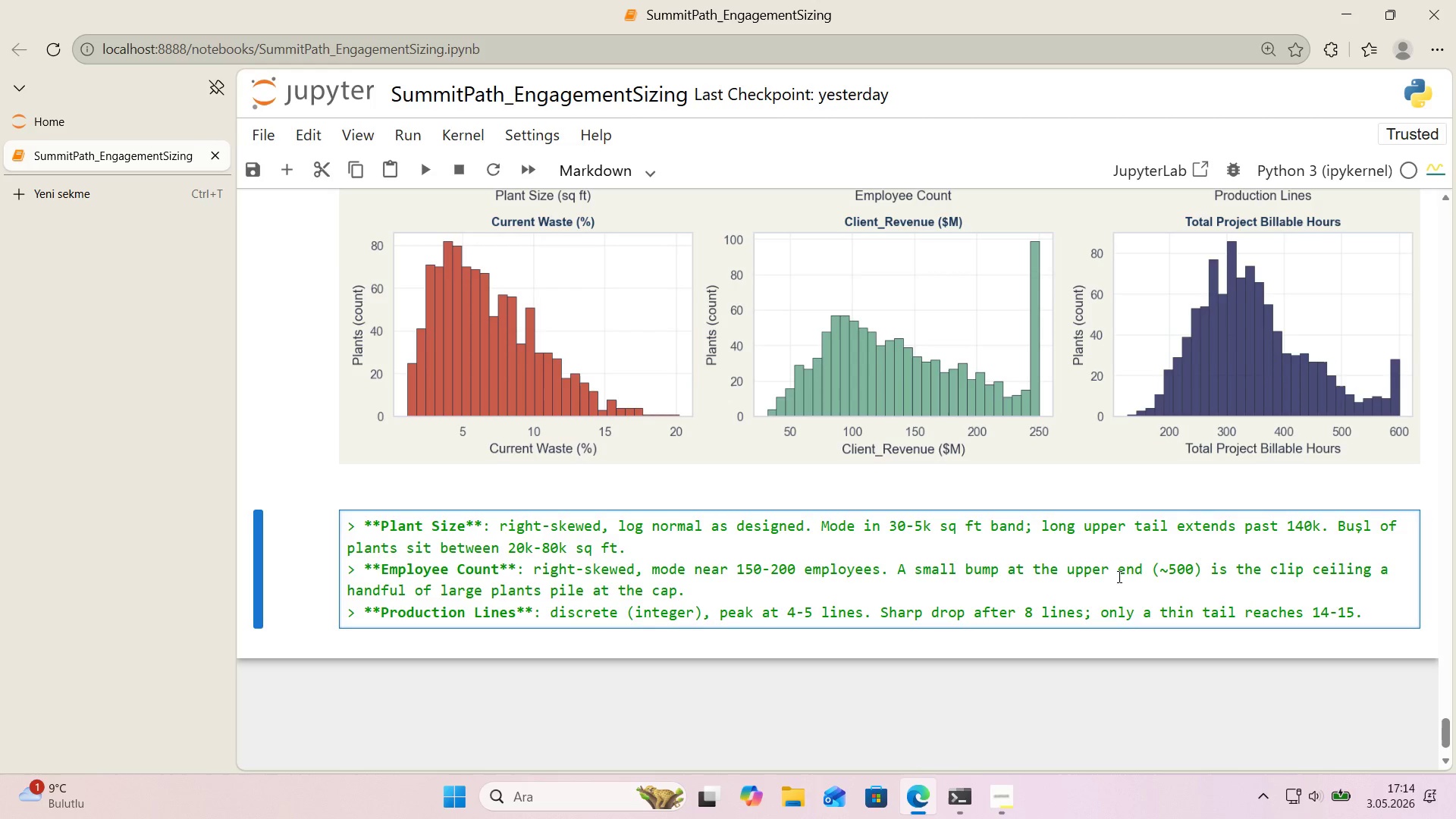 
key(Enter)
 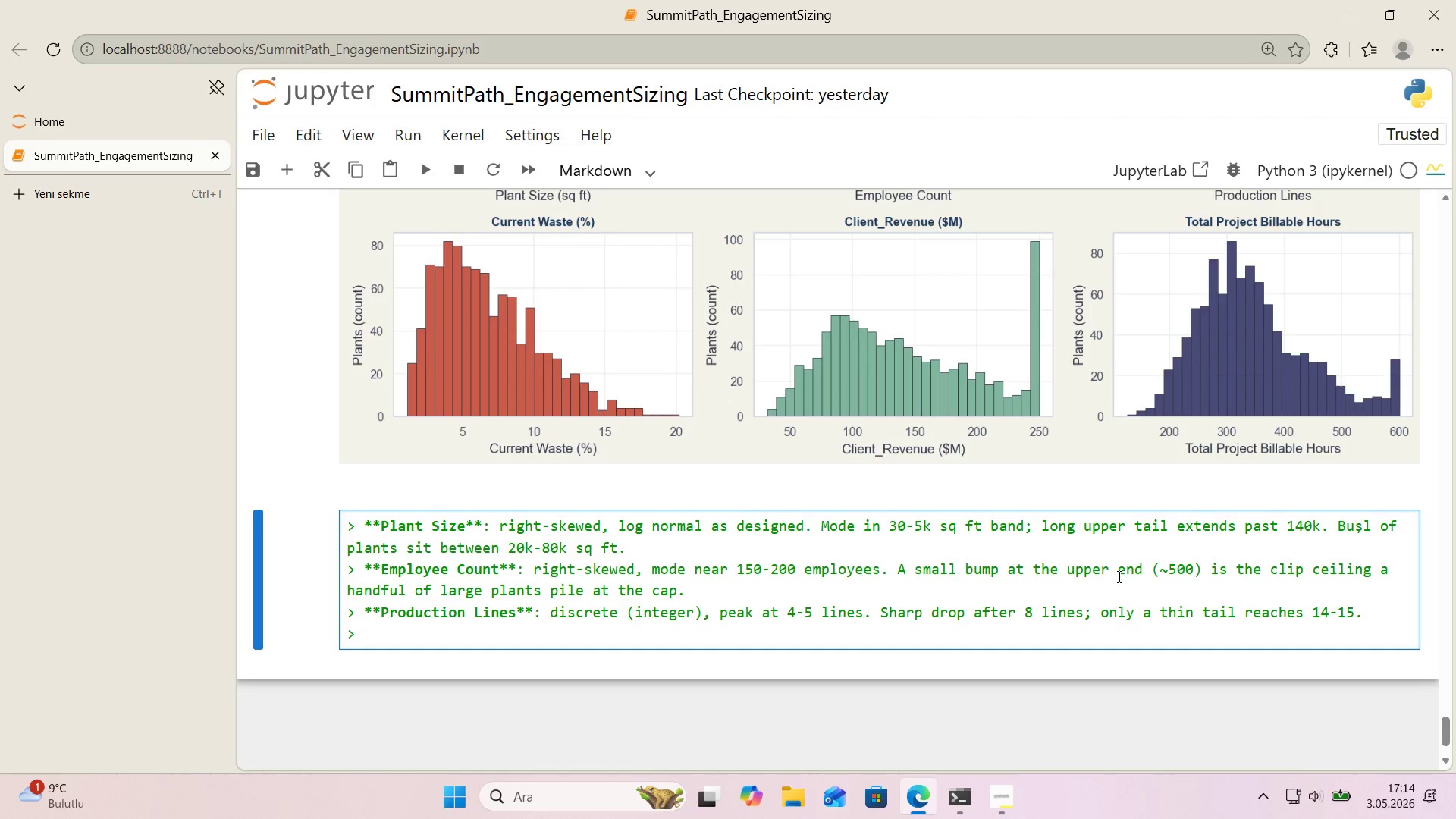 
type(**Waste %** )
key(Backspace)
type(> r'ght-skewed *()
 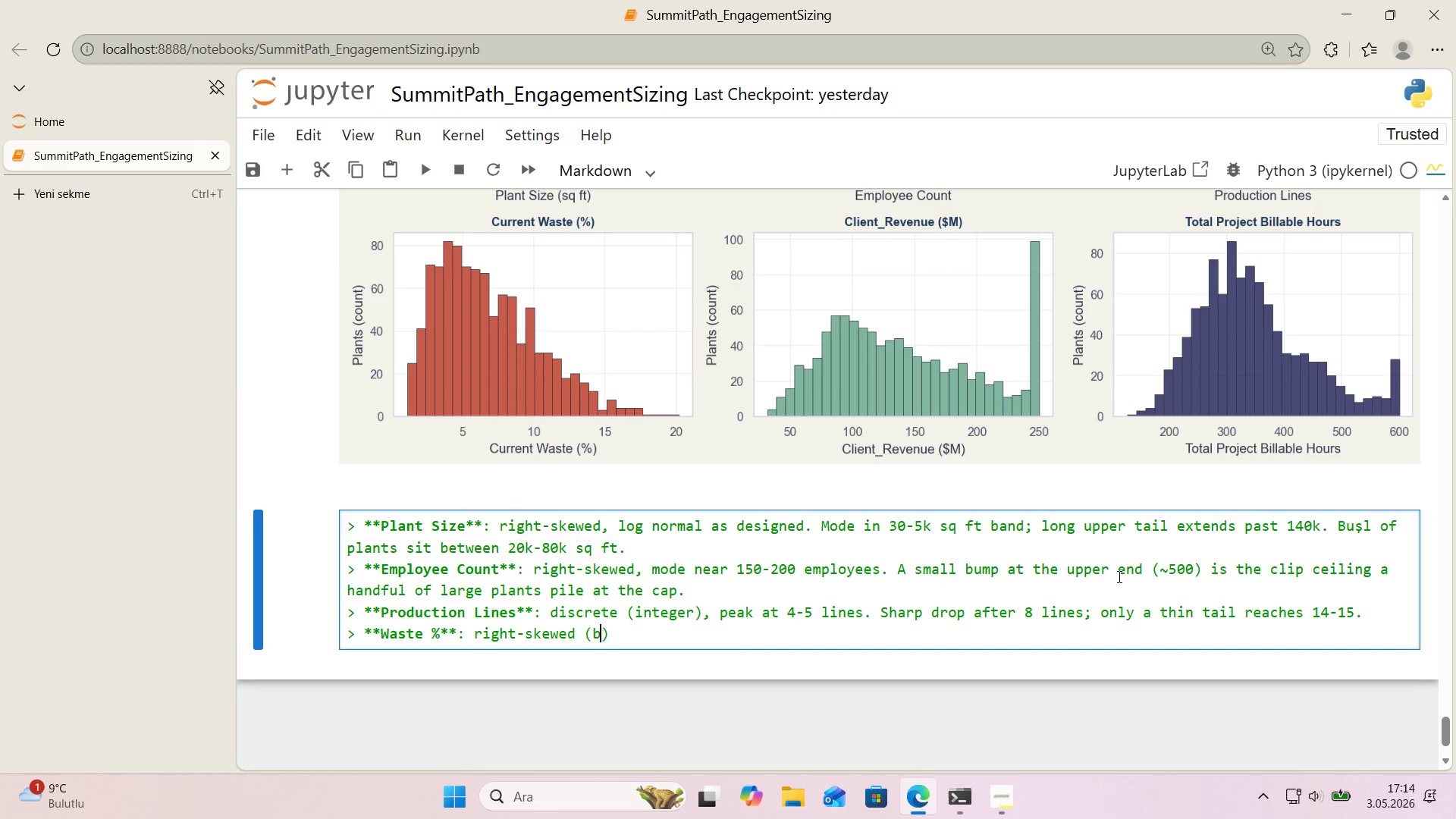 
 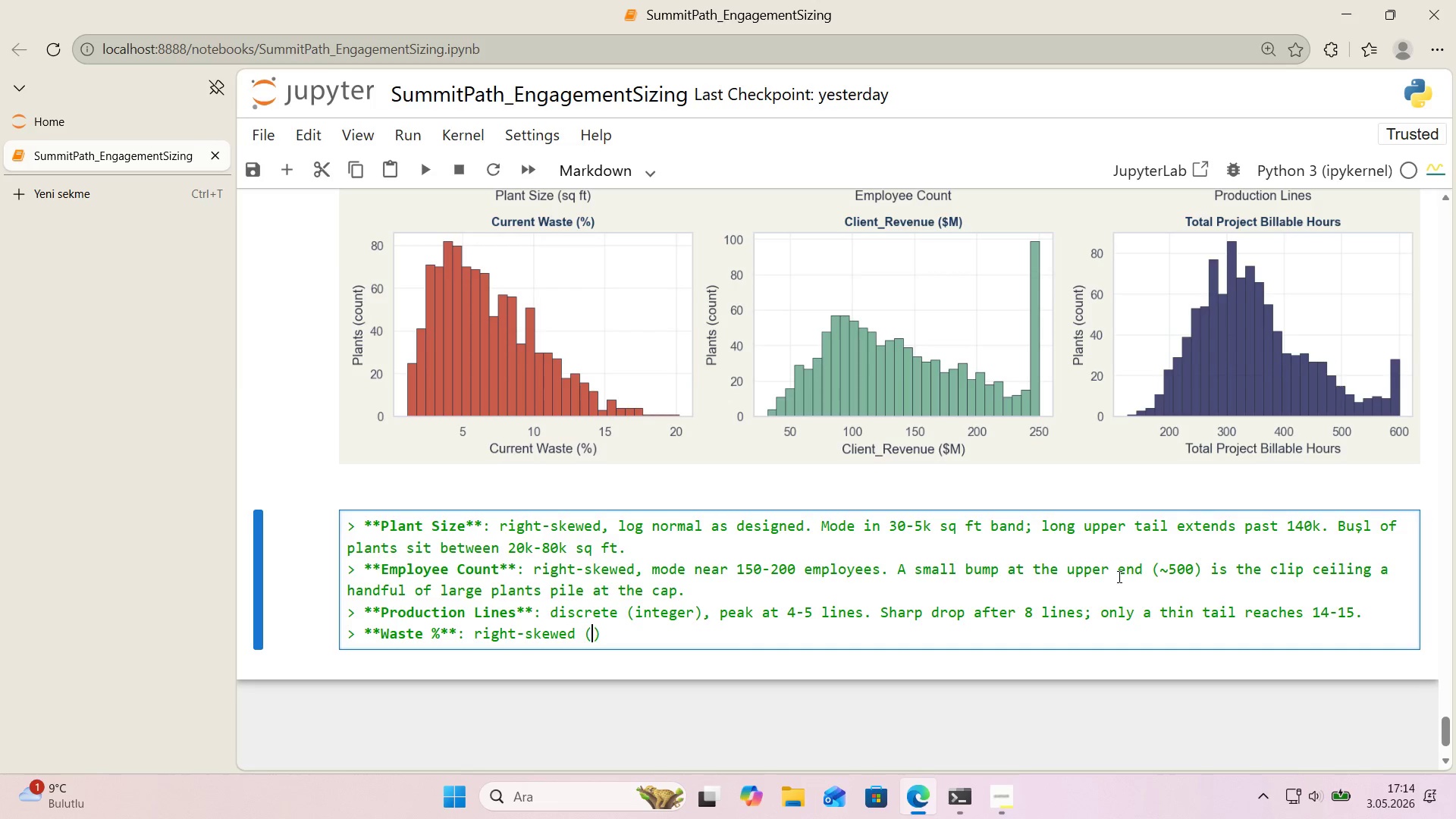 
key(ArrowLeft)
 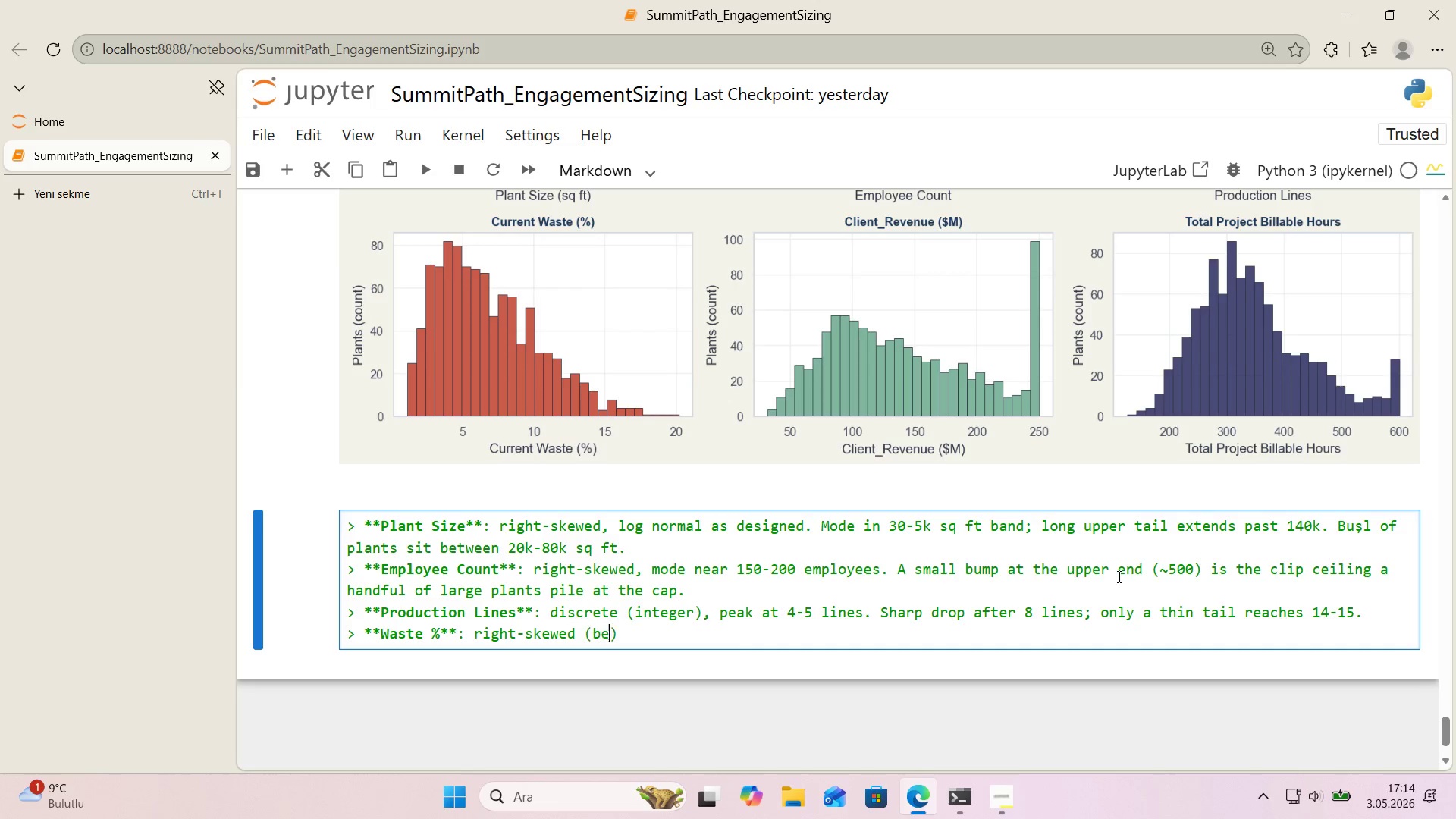 
type(beta*()
 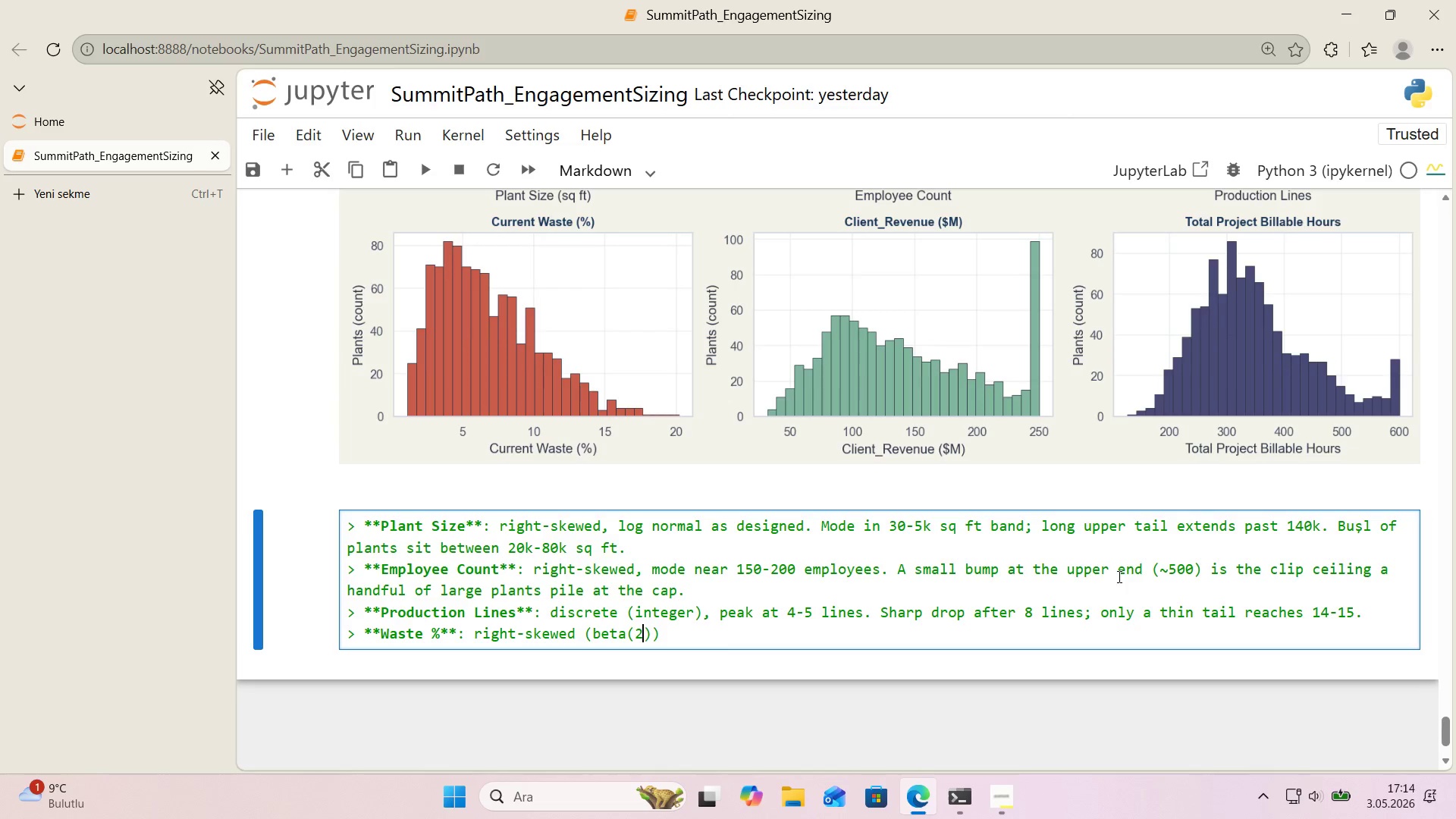 
 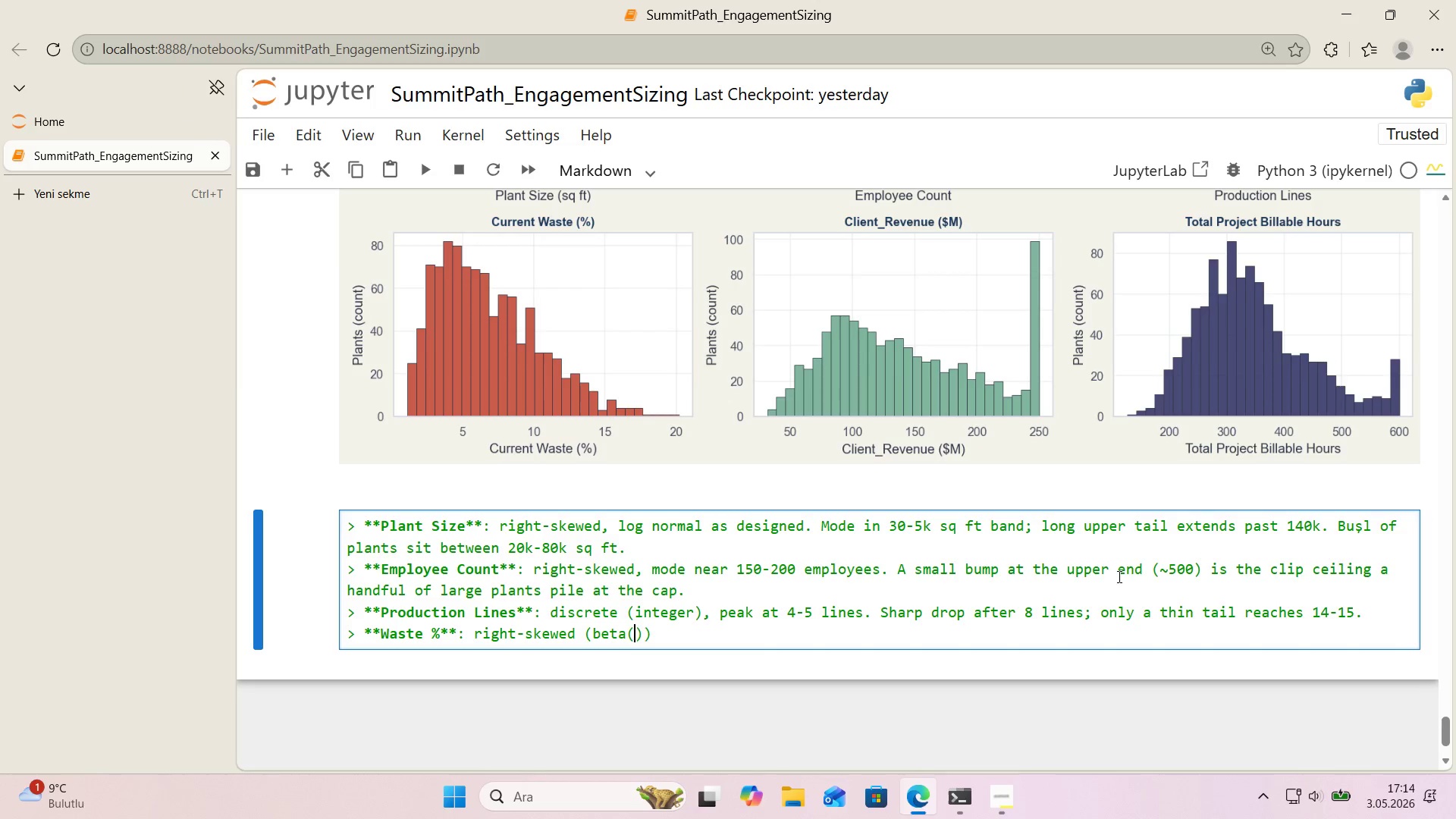 
key(ArrowLeft)
 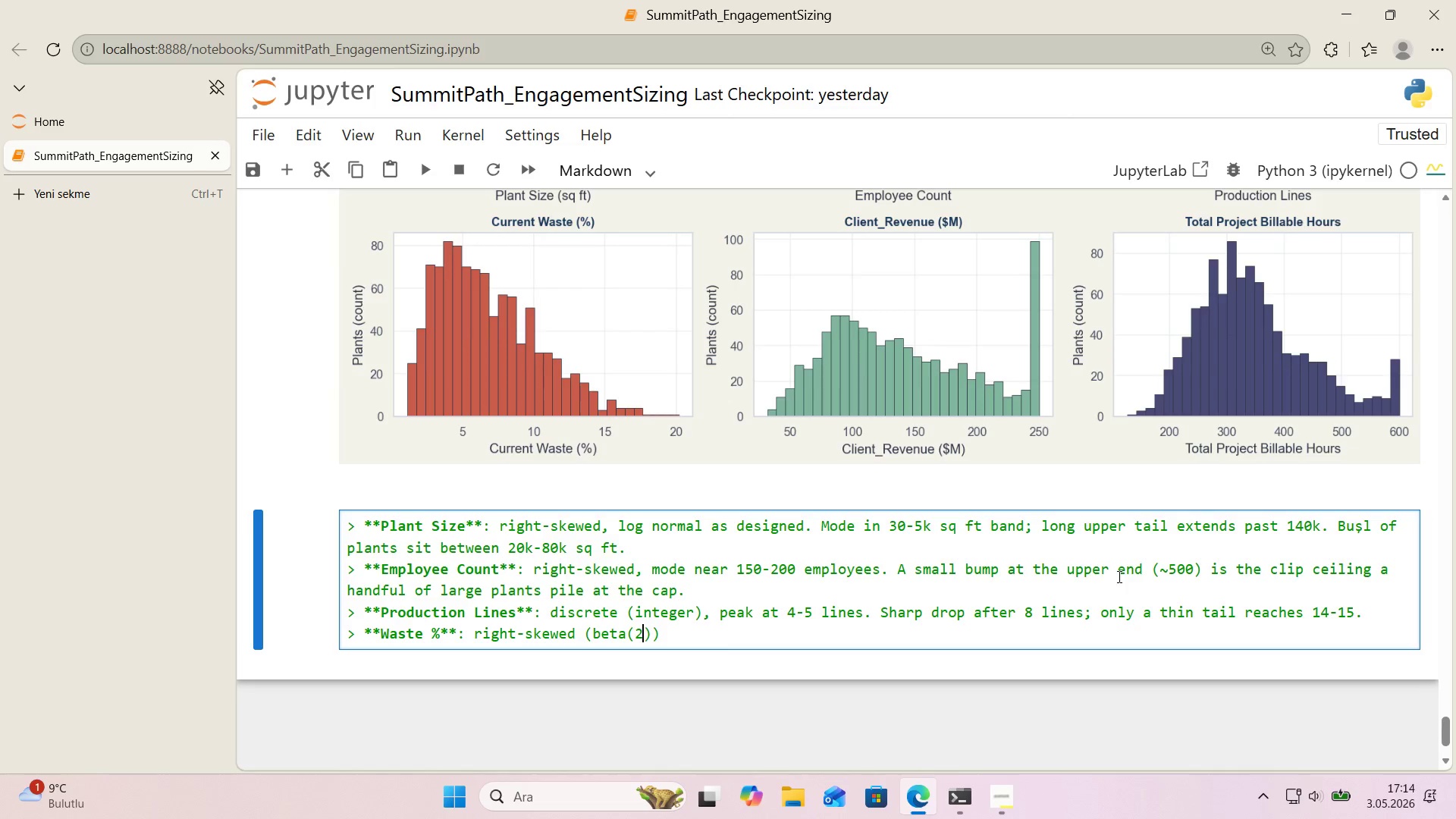 
key(2)
 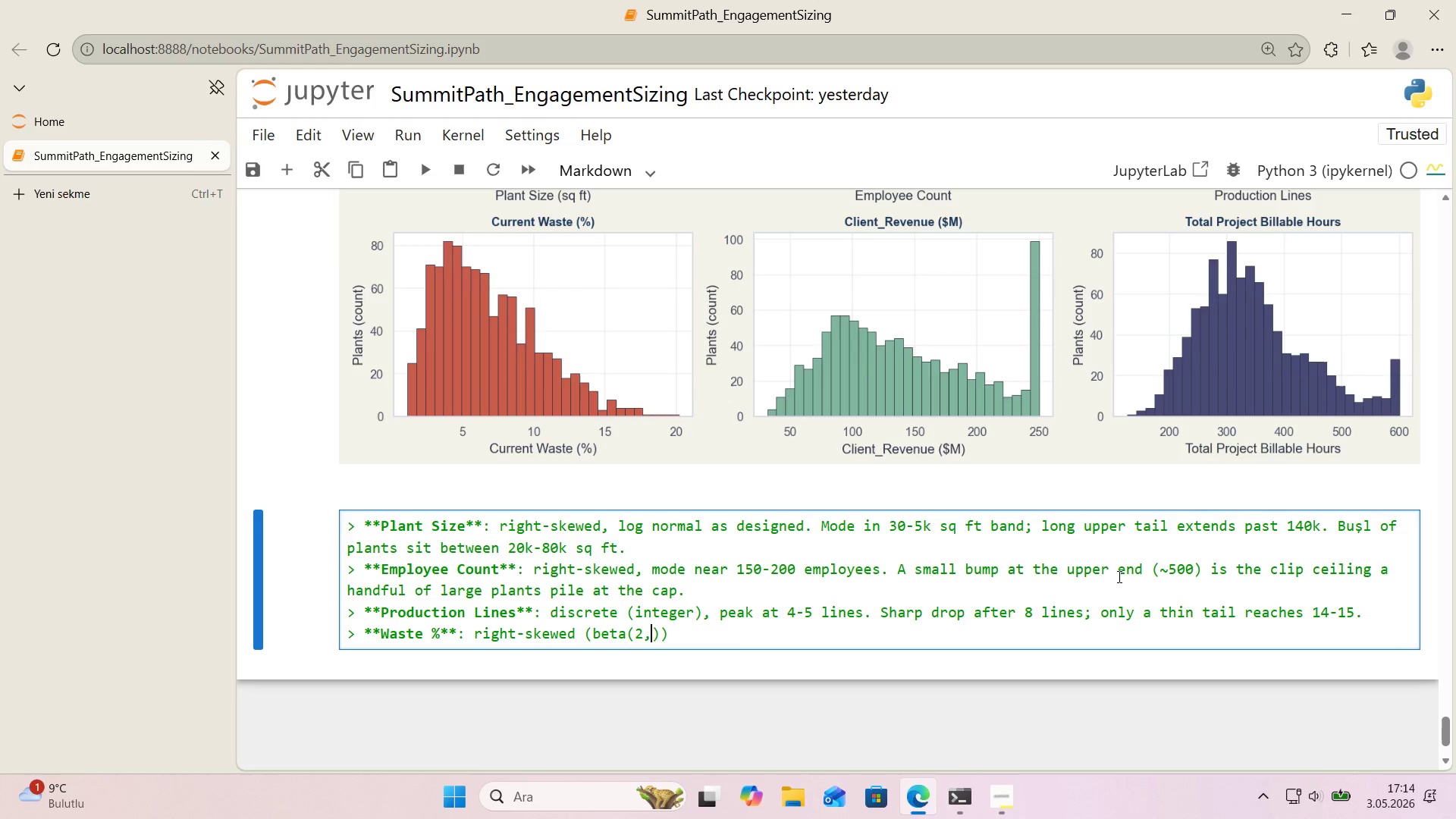 
key(Comma)
 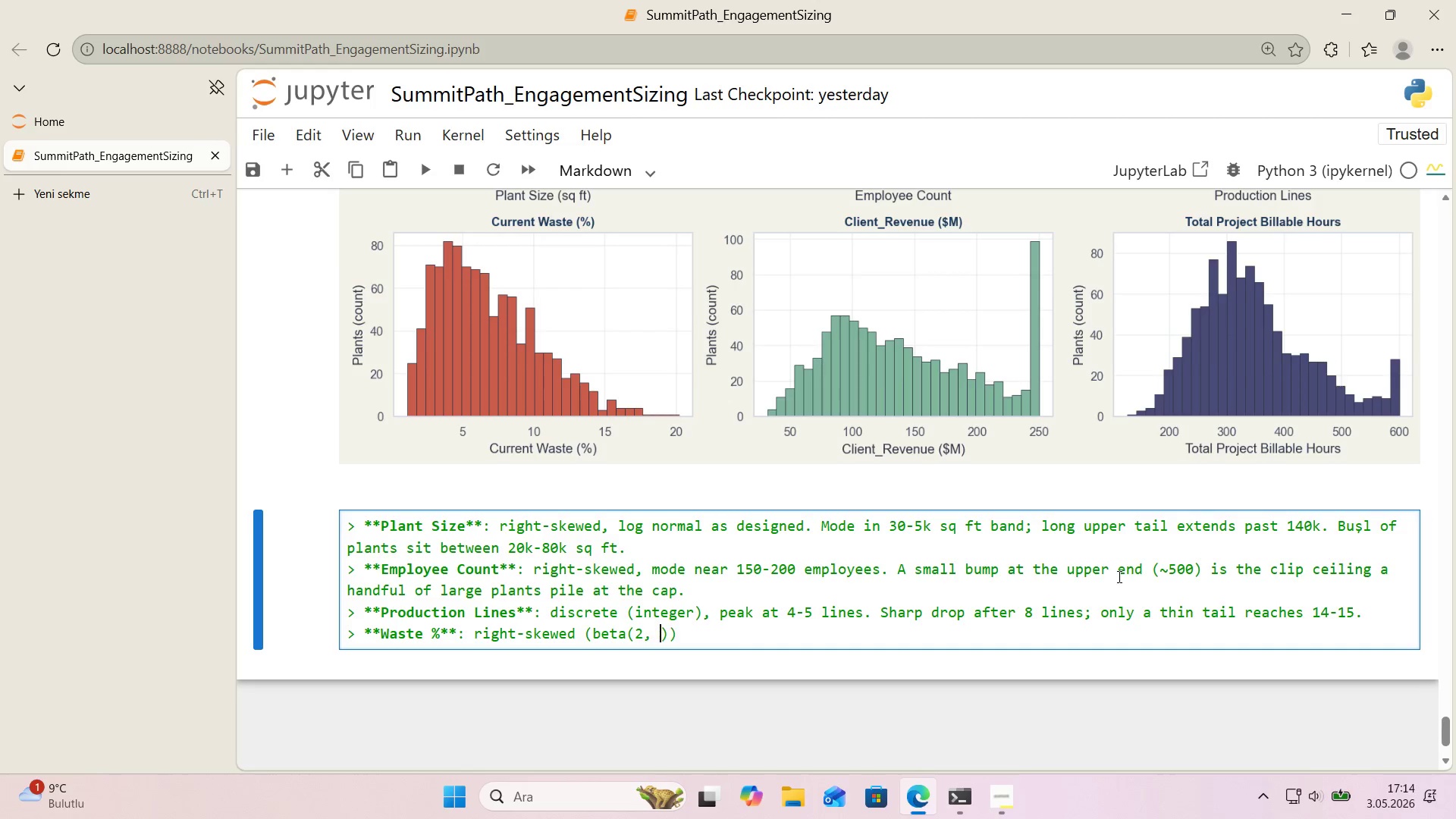 
key(Space)
 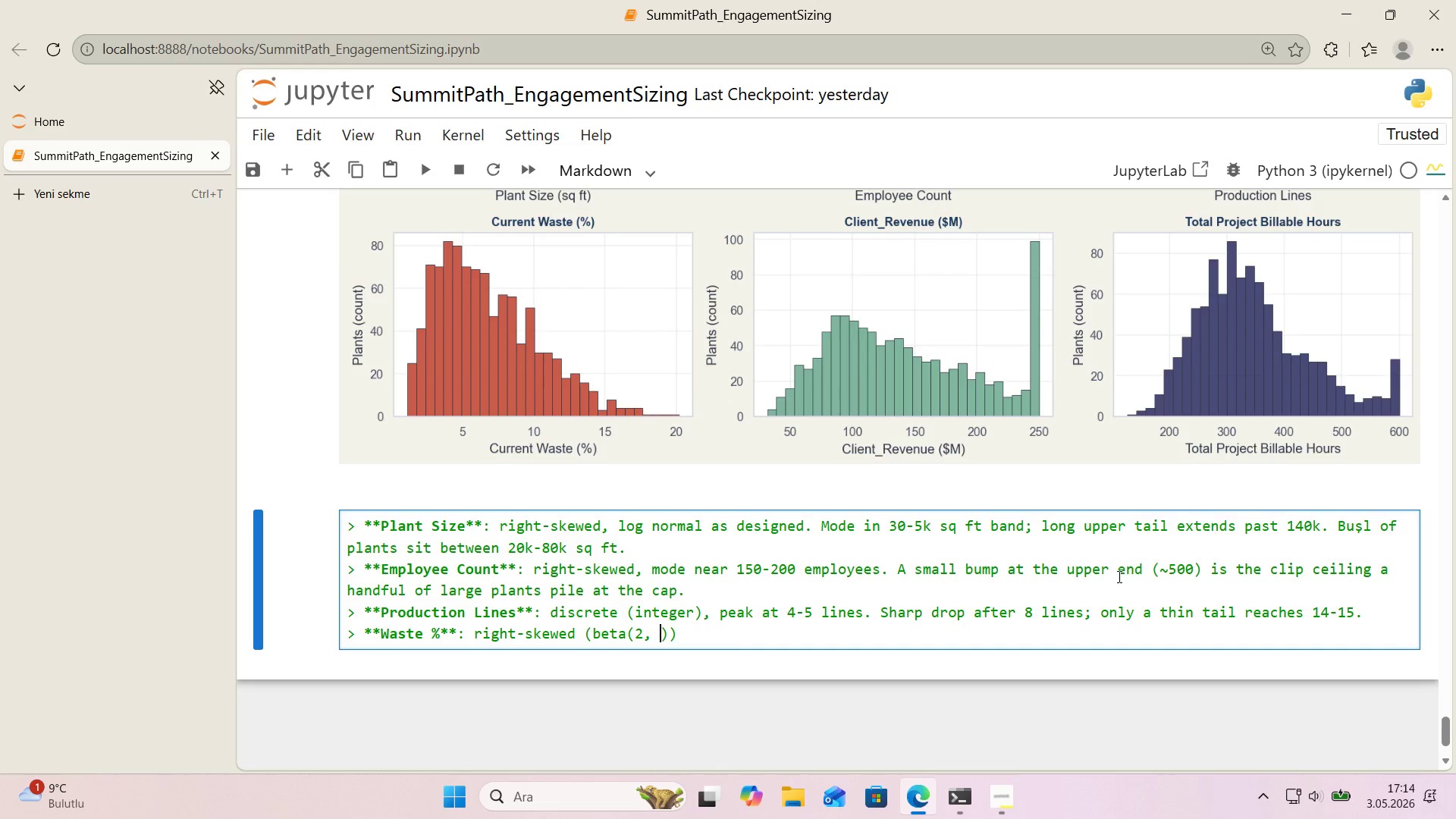 
key(8)
 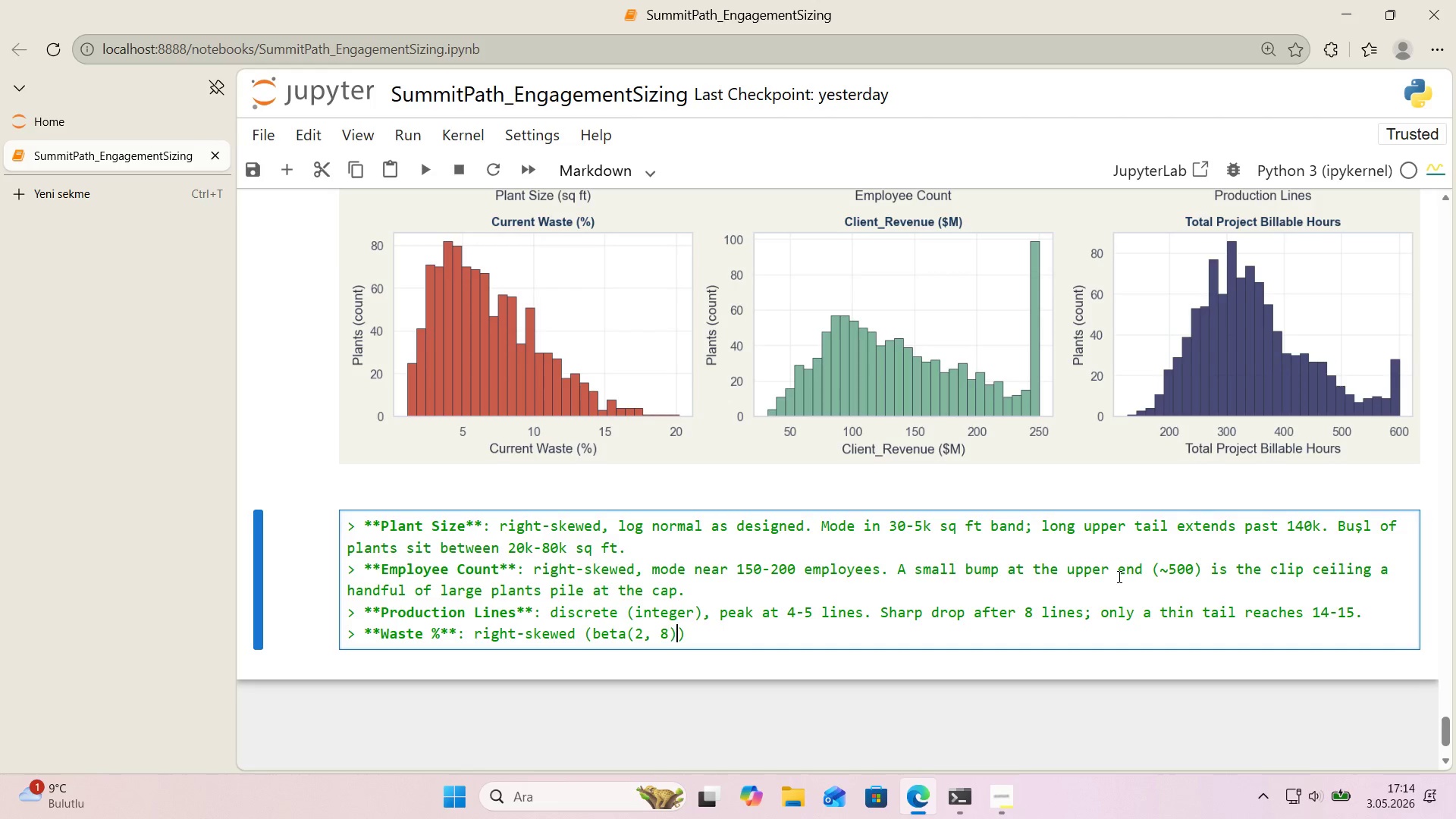 
key(ArrowRight)
 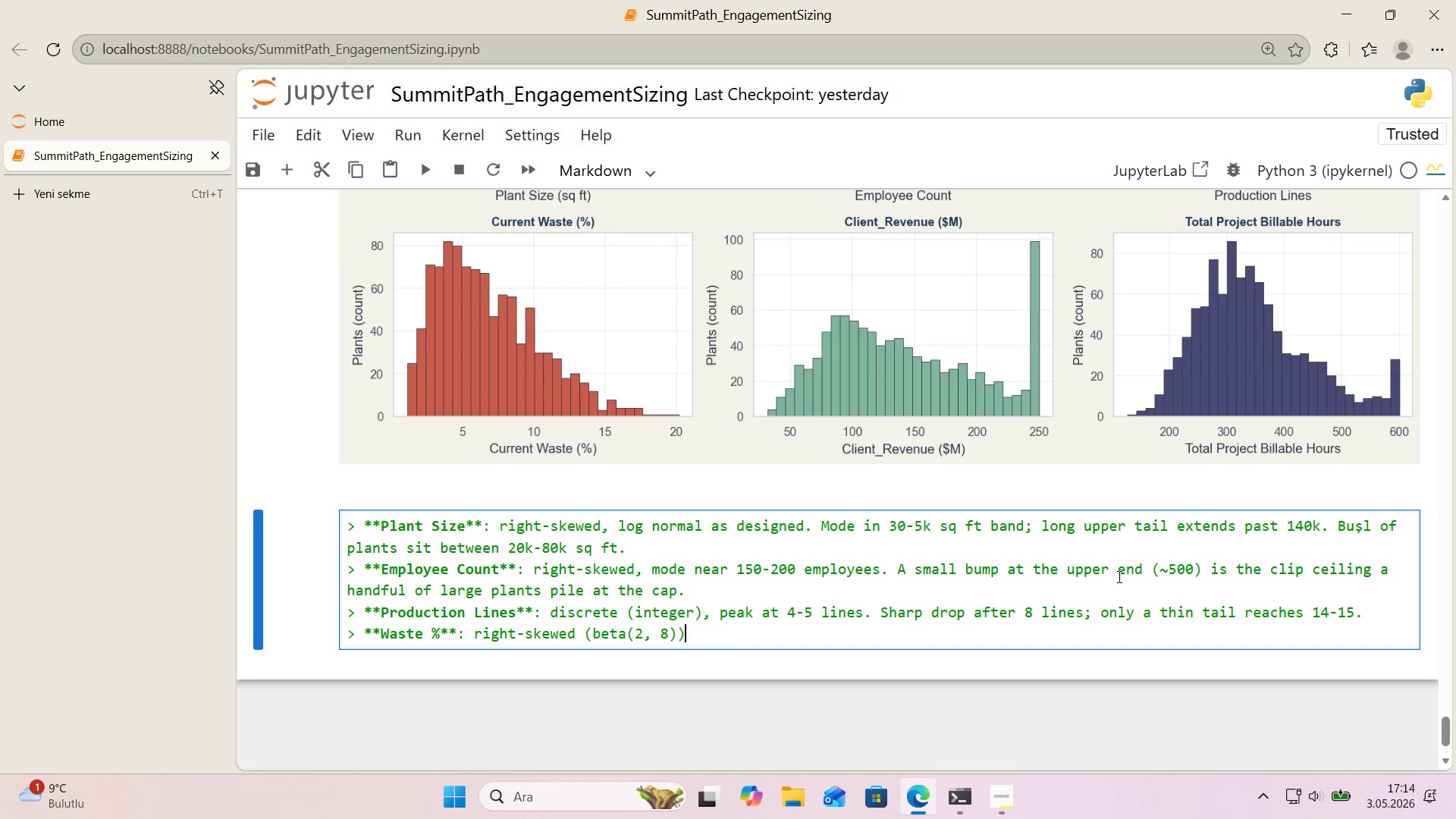 
key(ArrowRight)
 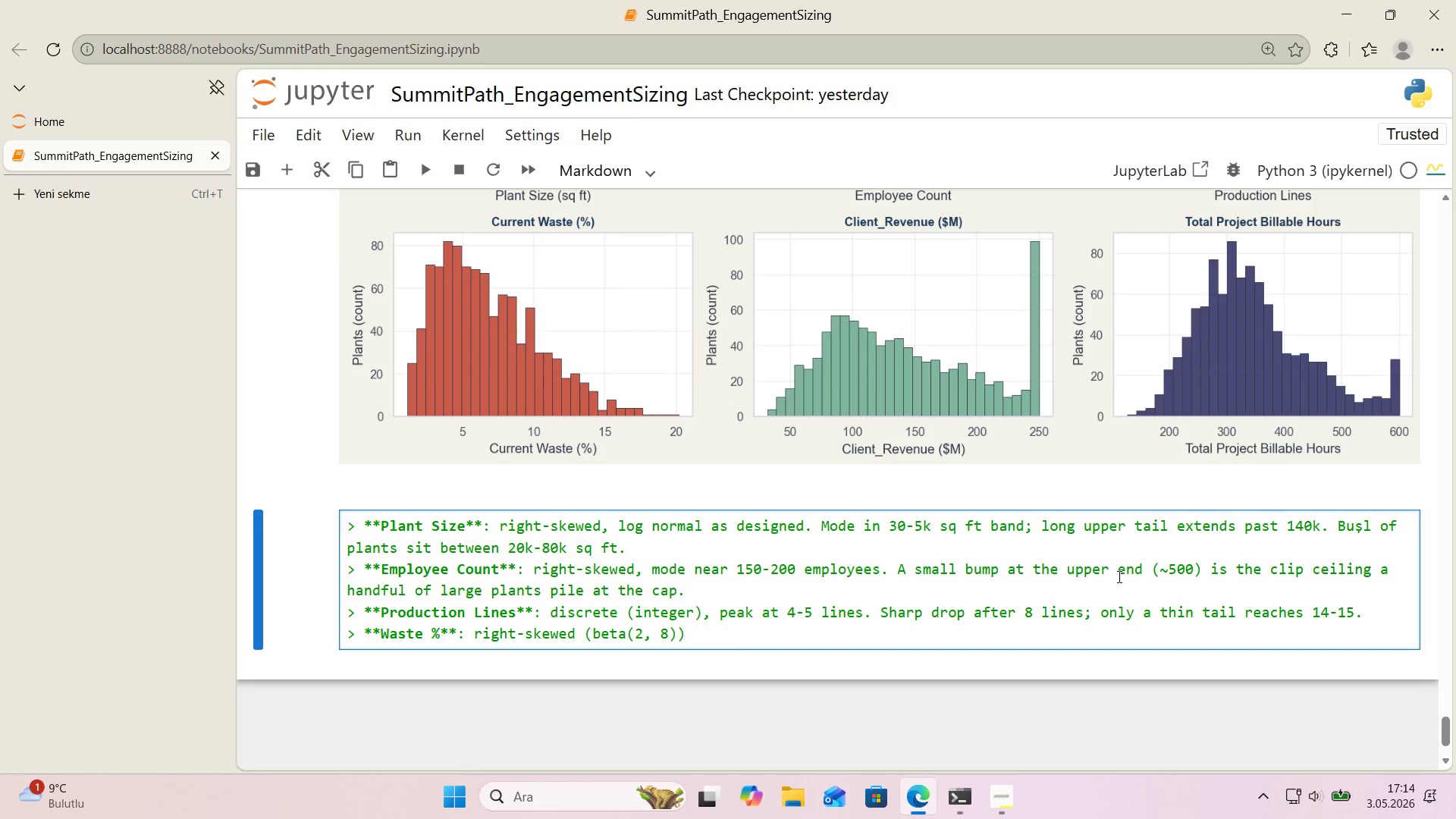 
type( by)
key(Backspace)
key(Backspace)
key(Backspace)
 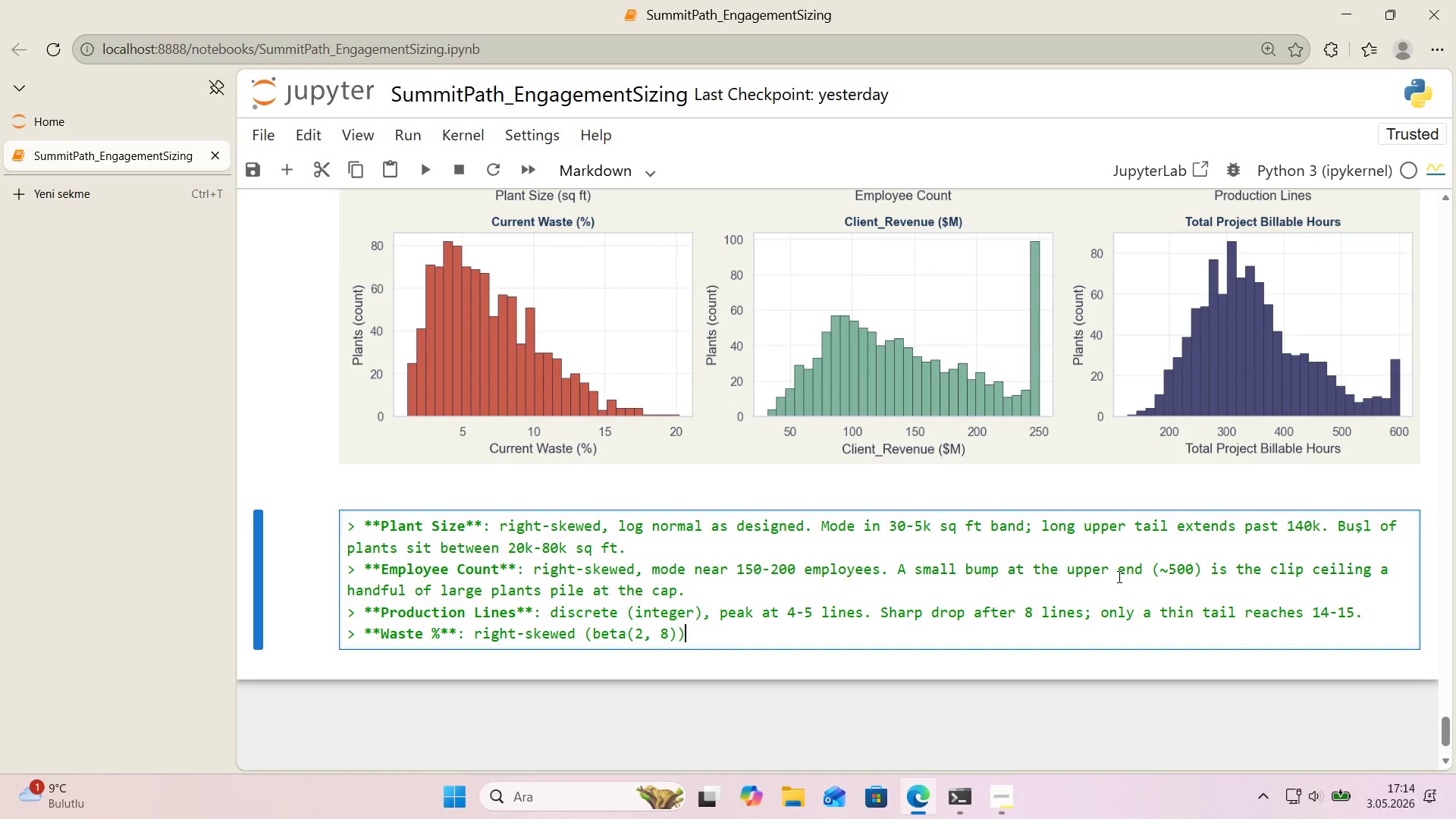 
key(ArrowDown)
 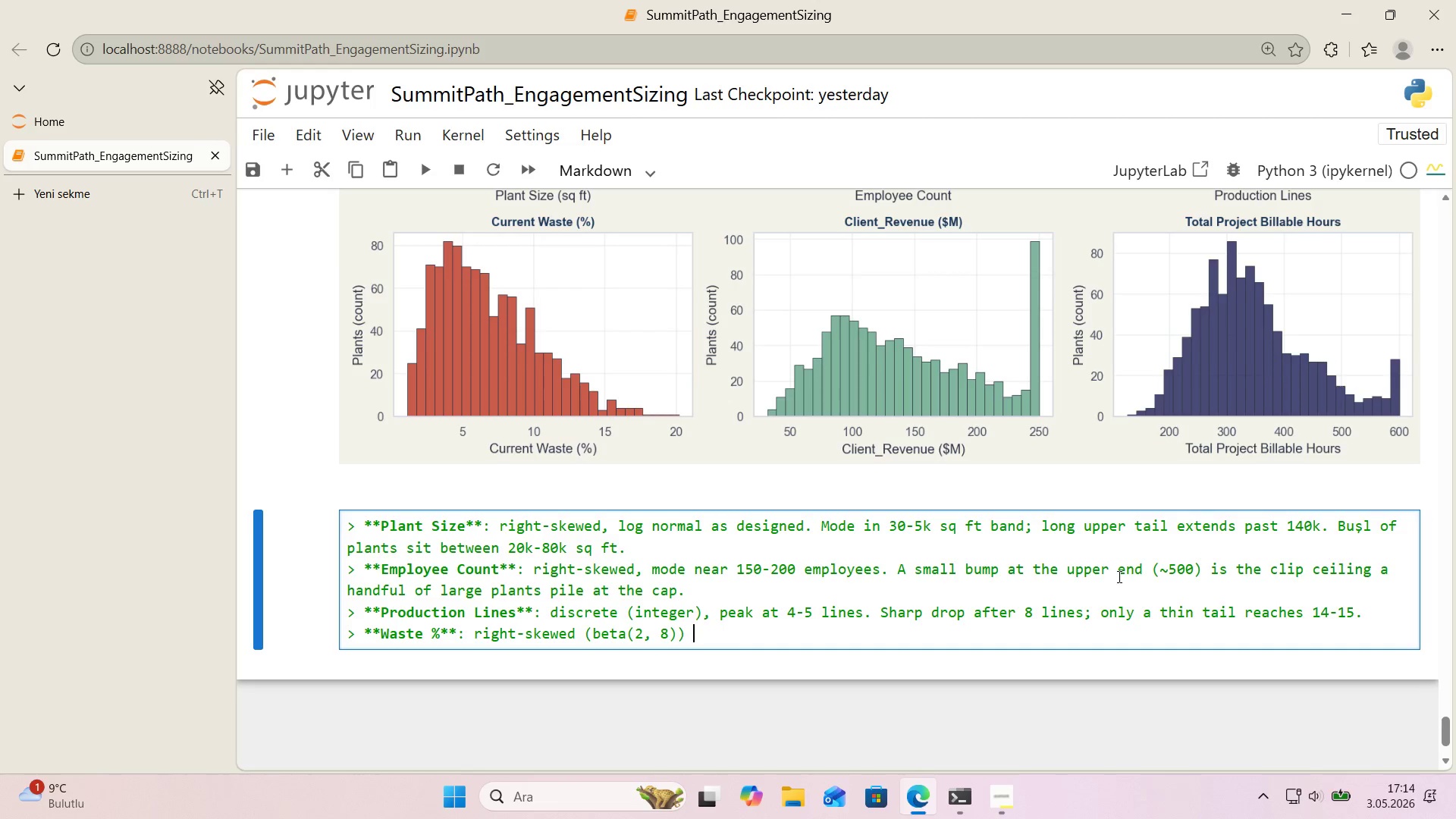 
key(Space)
 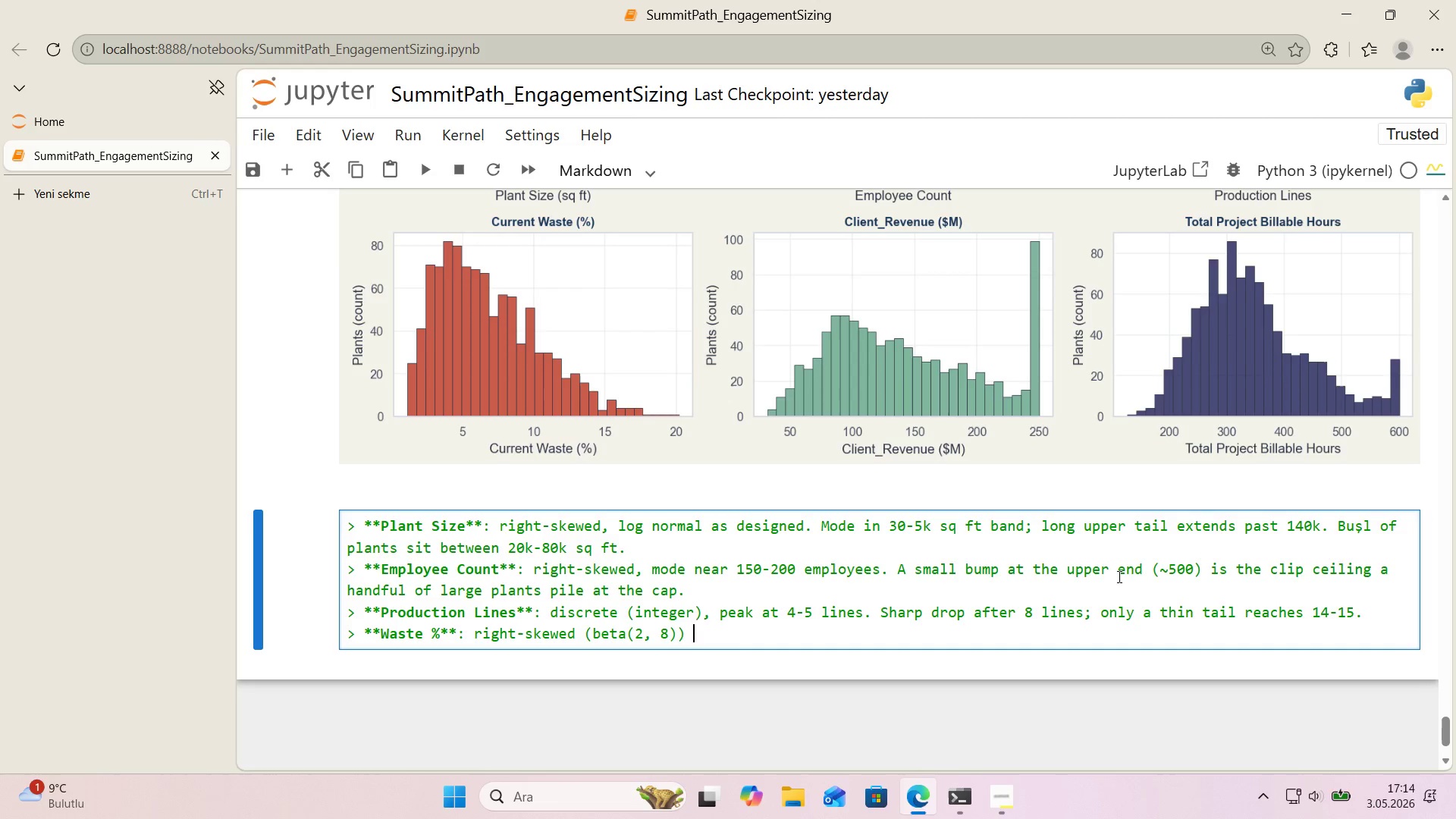 
key(ArrowLeft)
 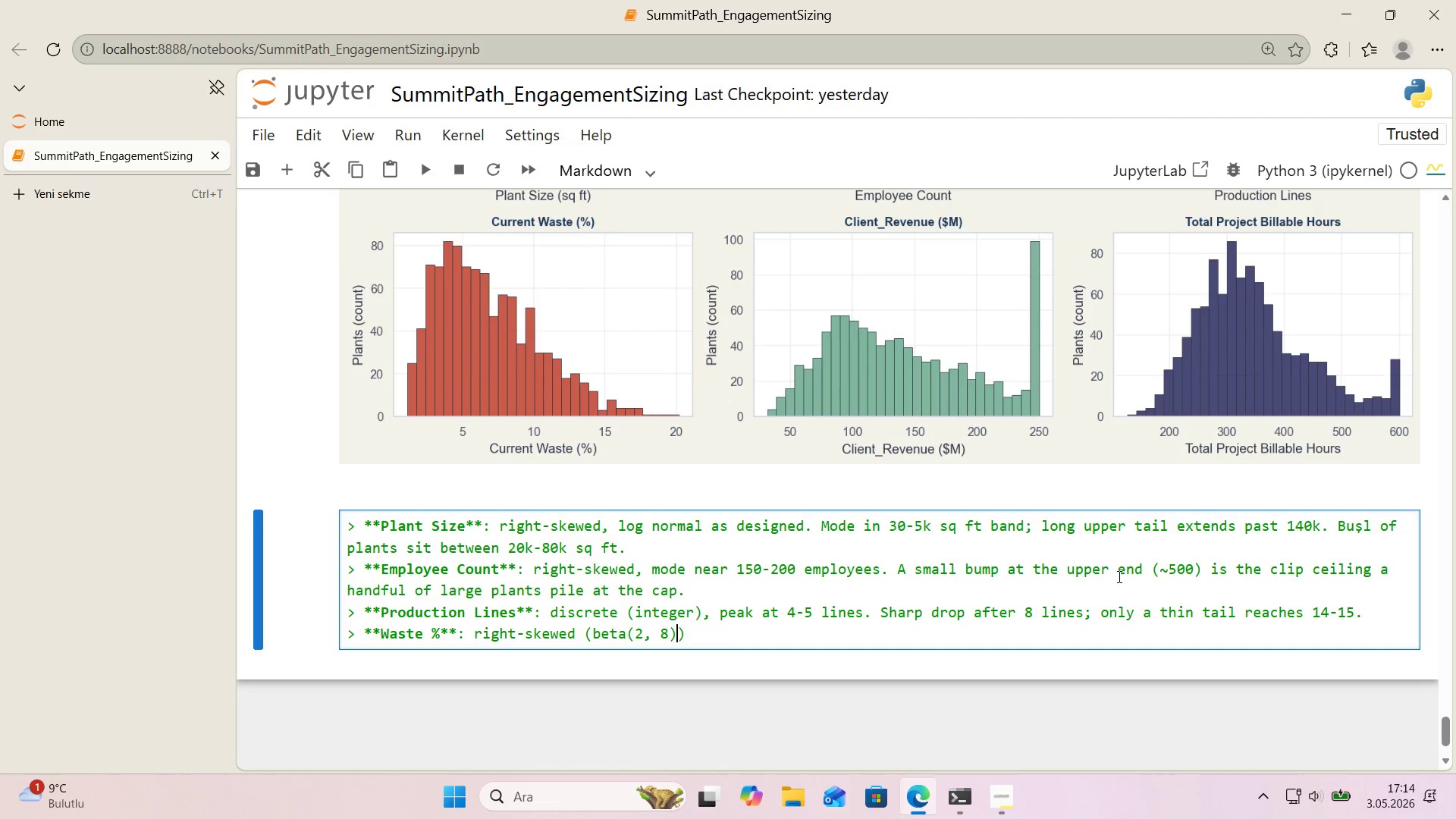 
key(ArrowLeft)
 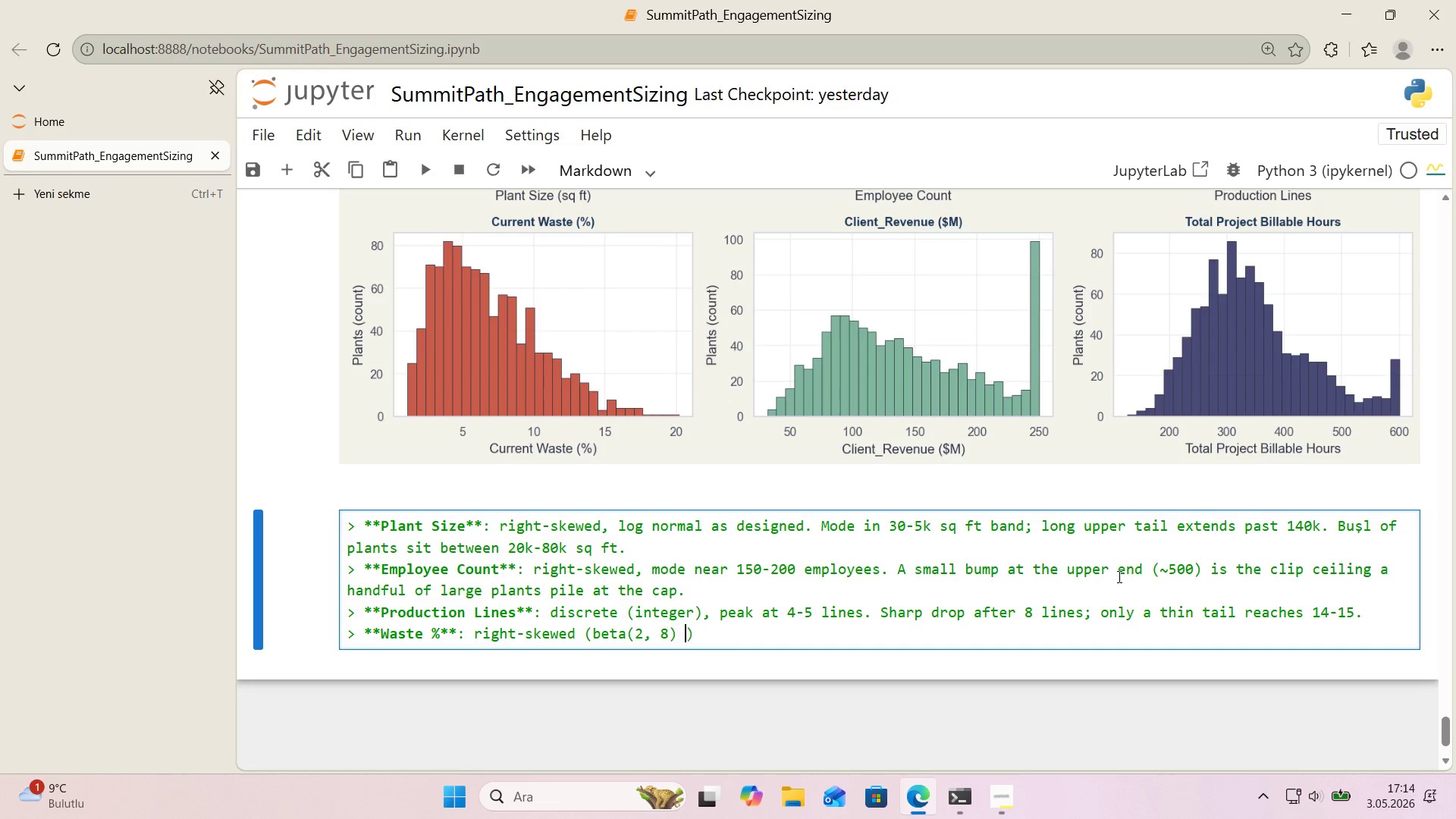 
type( by construct'on)
 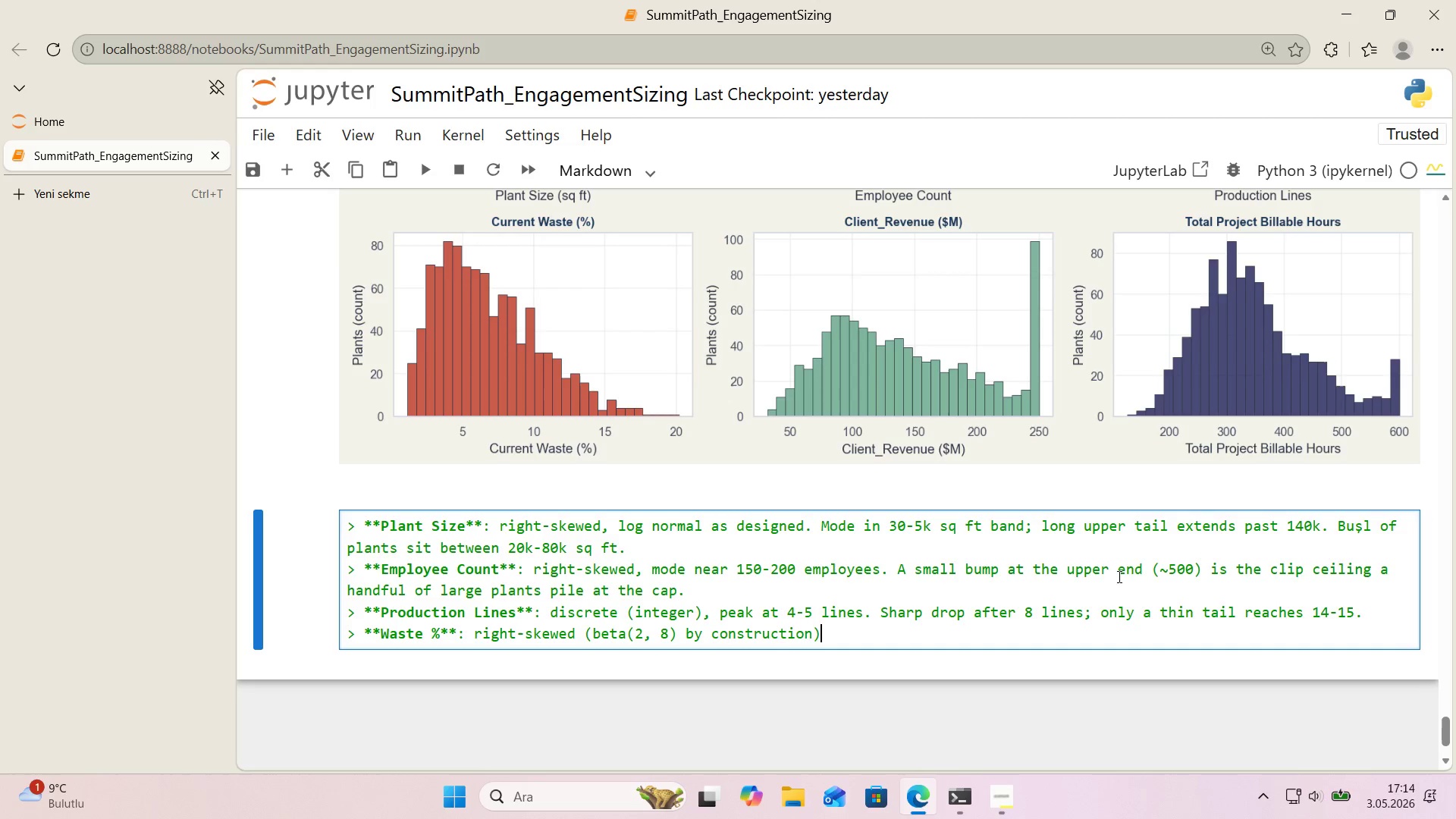 
key(ArrowRight)
 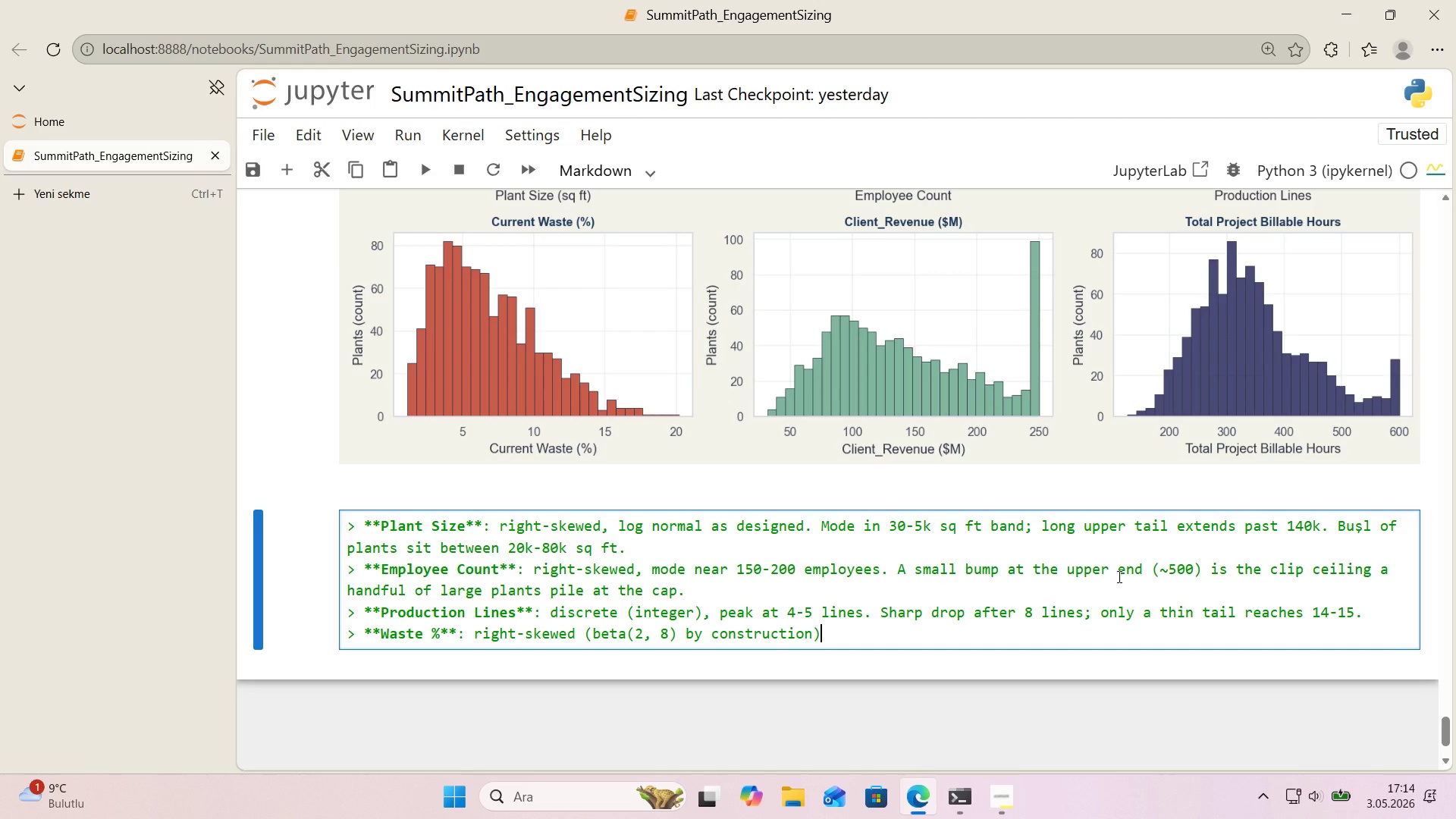 
type(, mod ')
key(Backspace)
key(Backspace)
type(e 'n the 3-5% band, w,t)
key(Backspace)
key(Backspace)
type('th the upper ta'l th'nn'ng out towar )
key(Backspace)
type(d 18-20%.)
 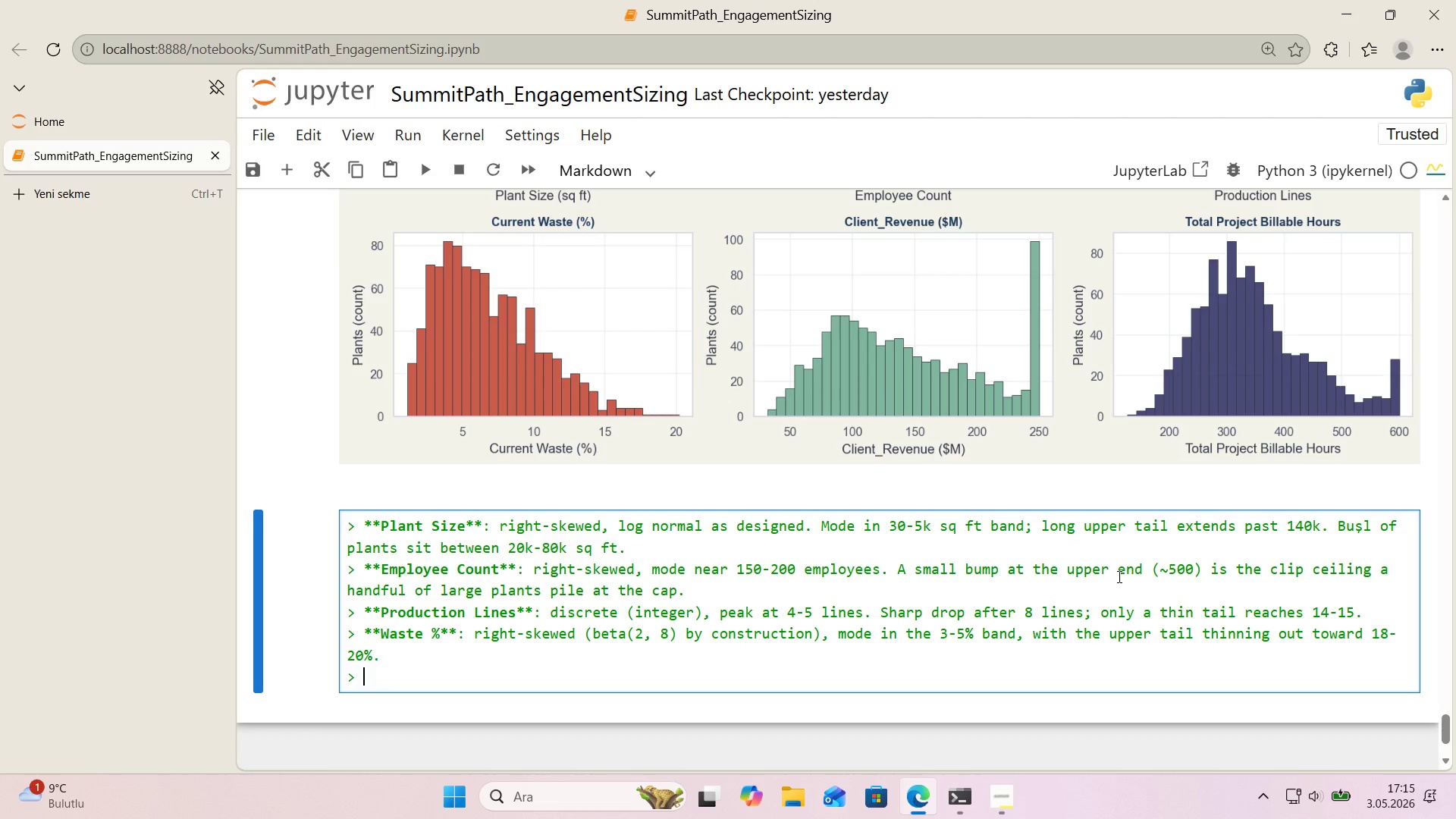 
 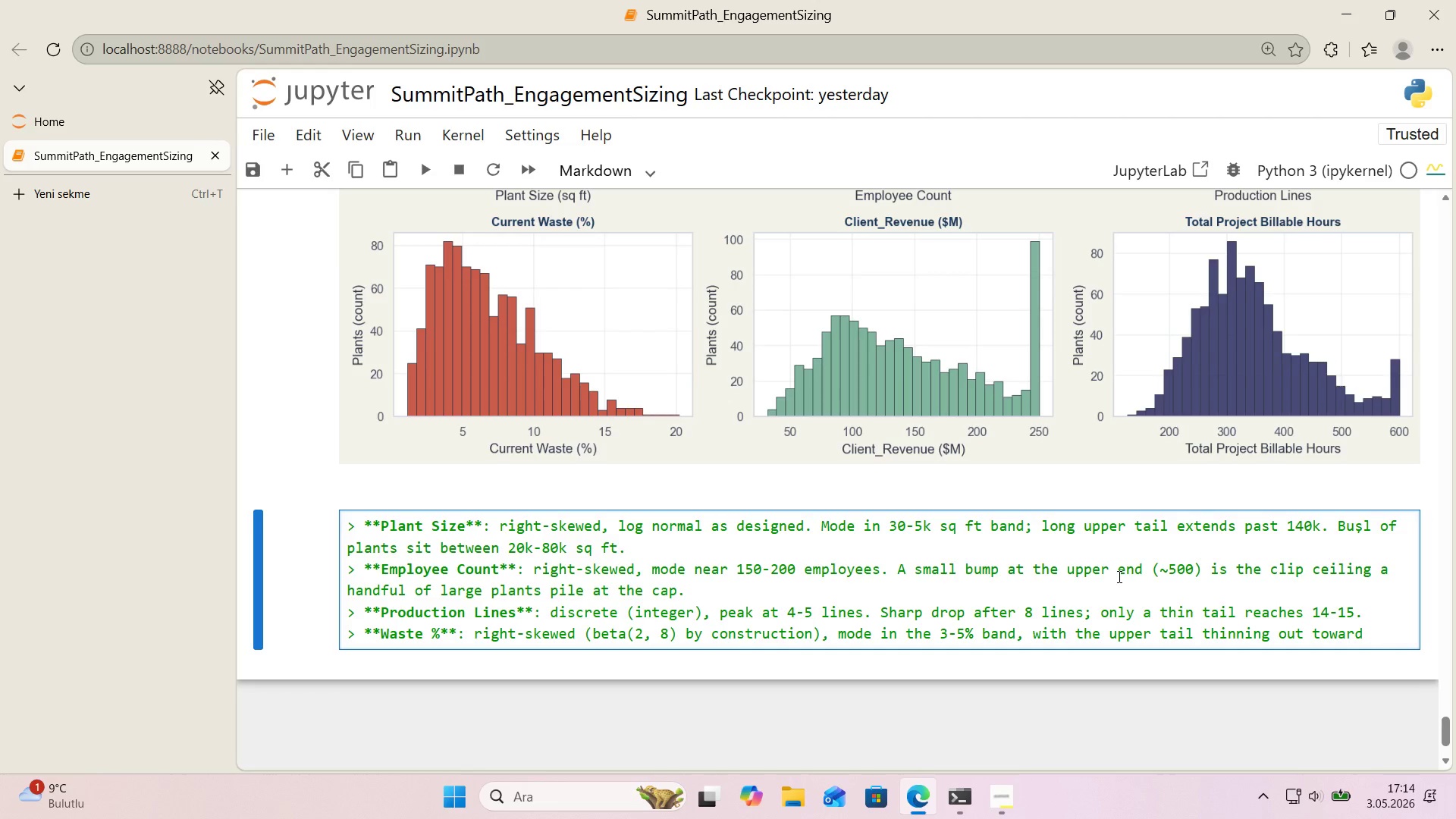 
key(Enter)
 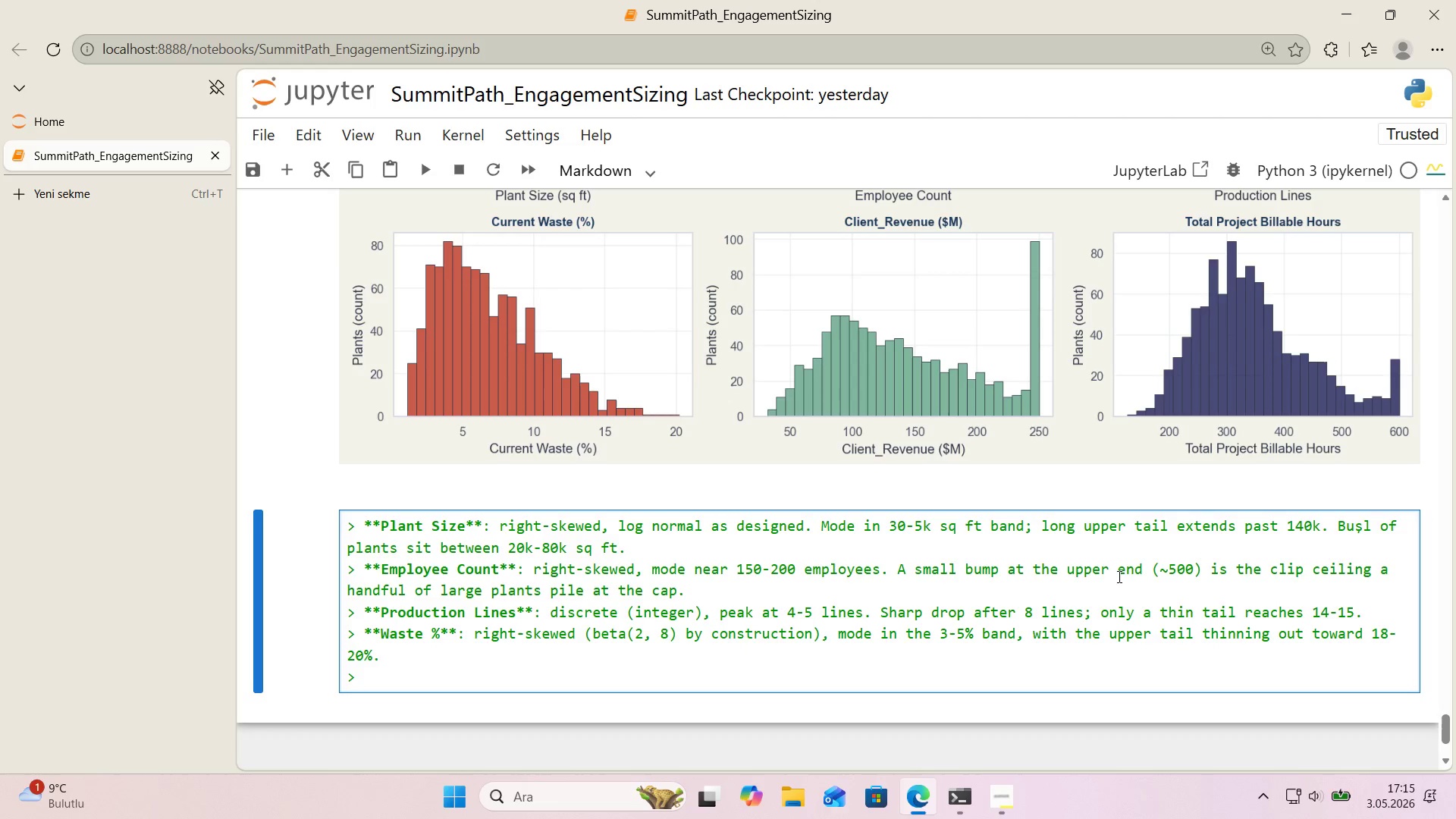 
type(**Revenue**)
 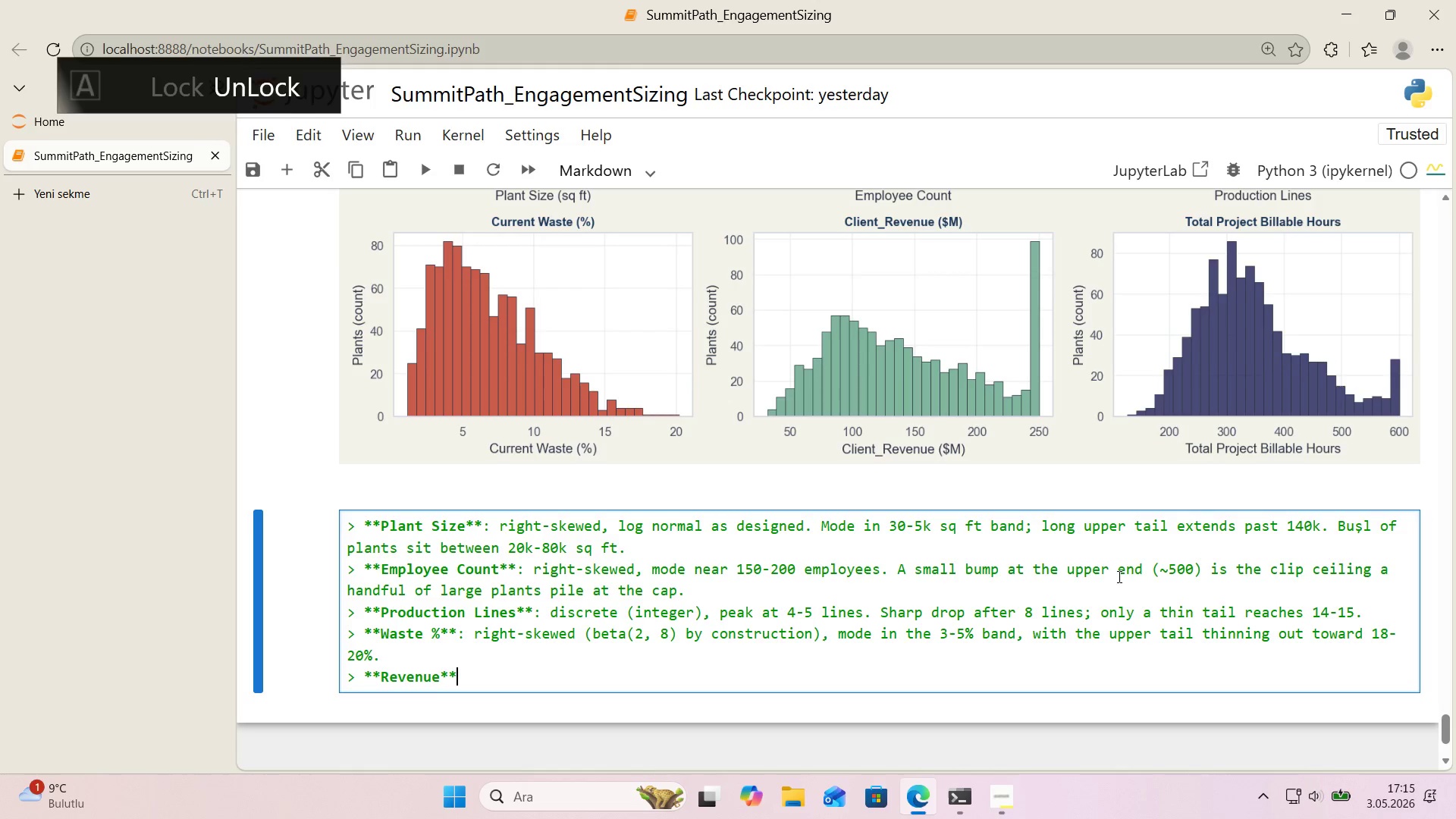 
key(ArrowLeft)
 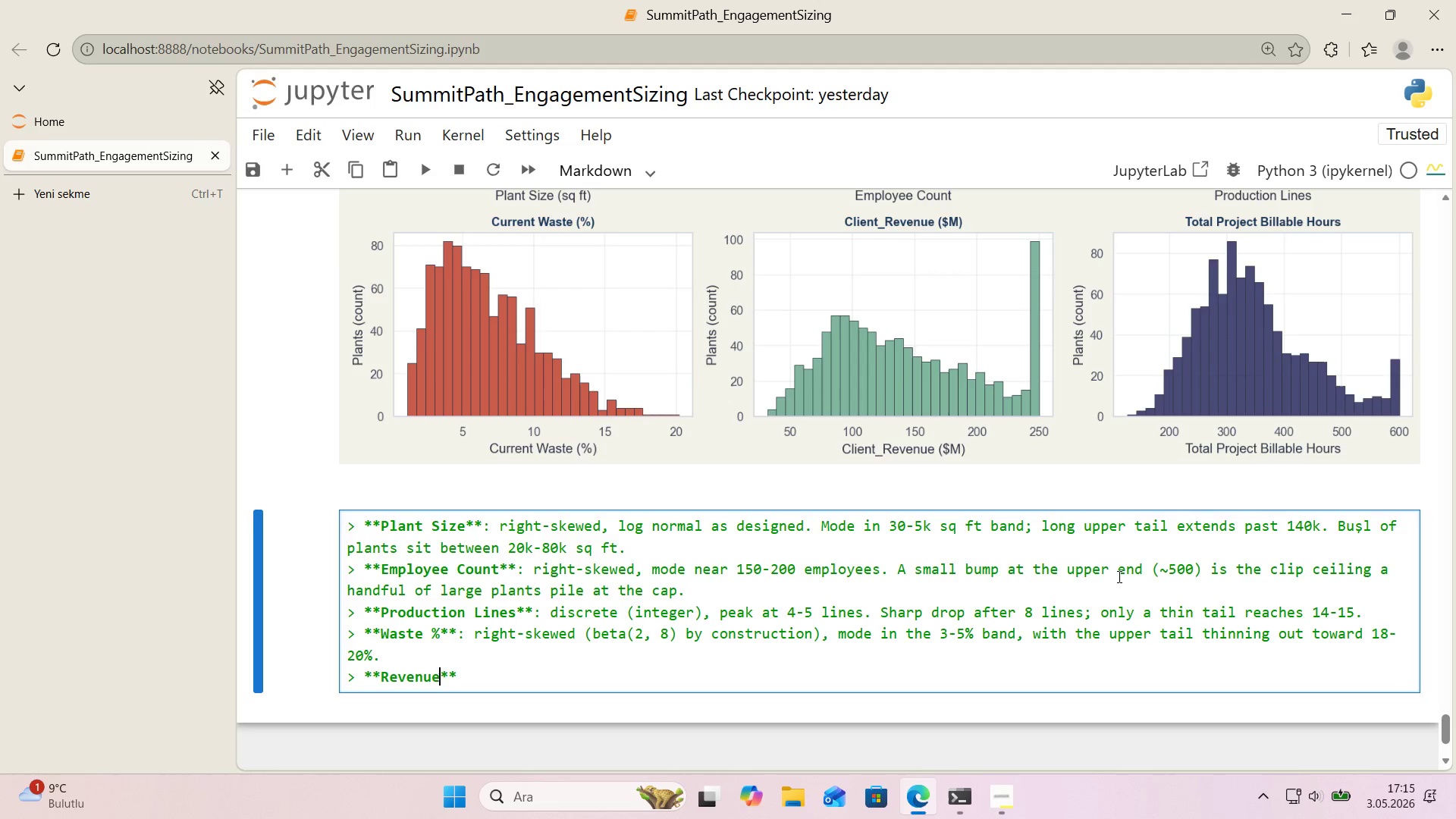 
key(ArrowLeft)
 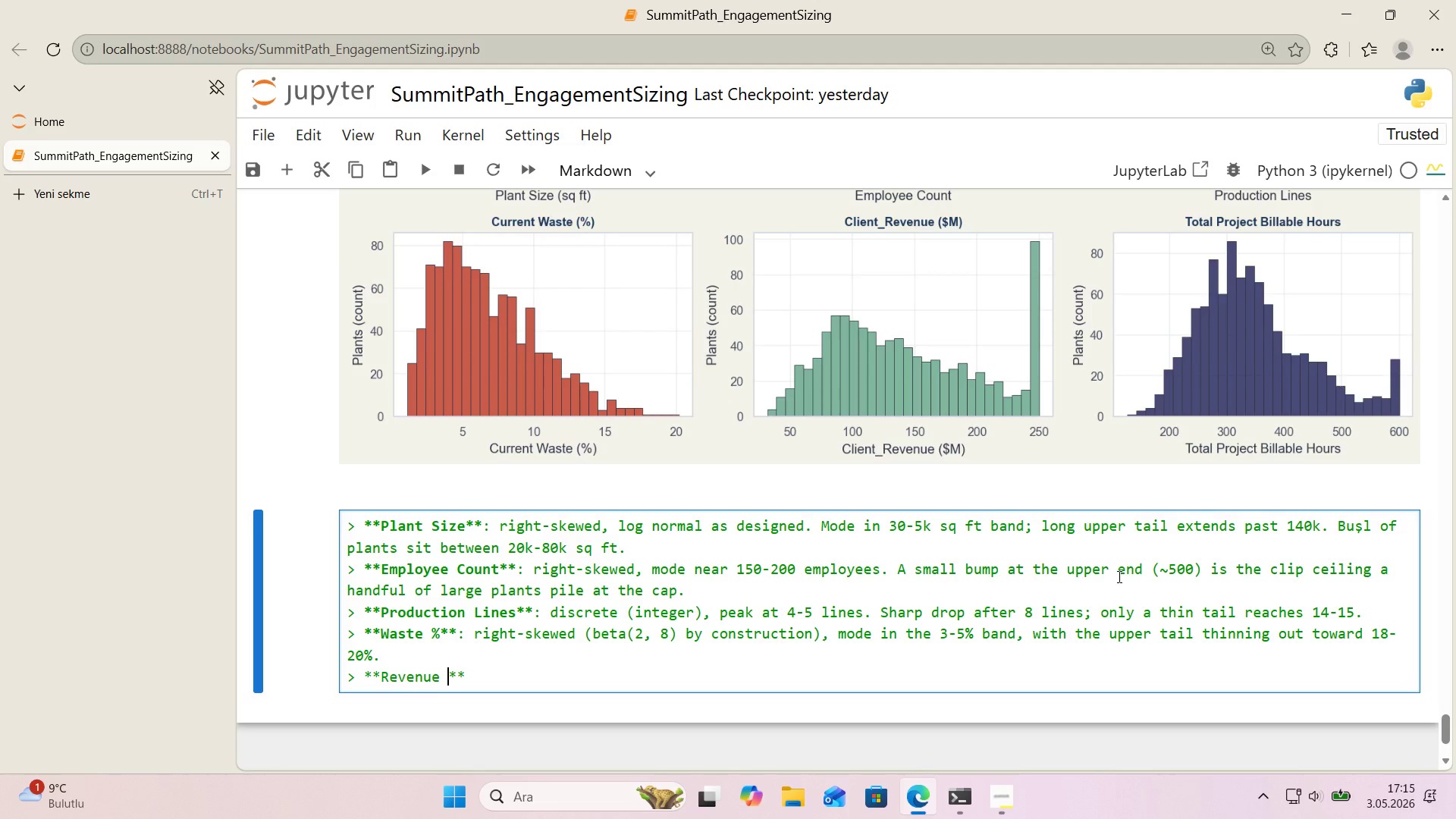 
type( *()
 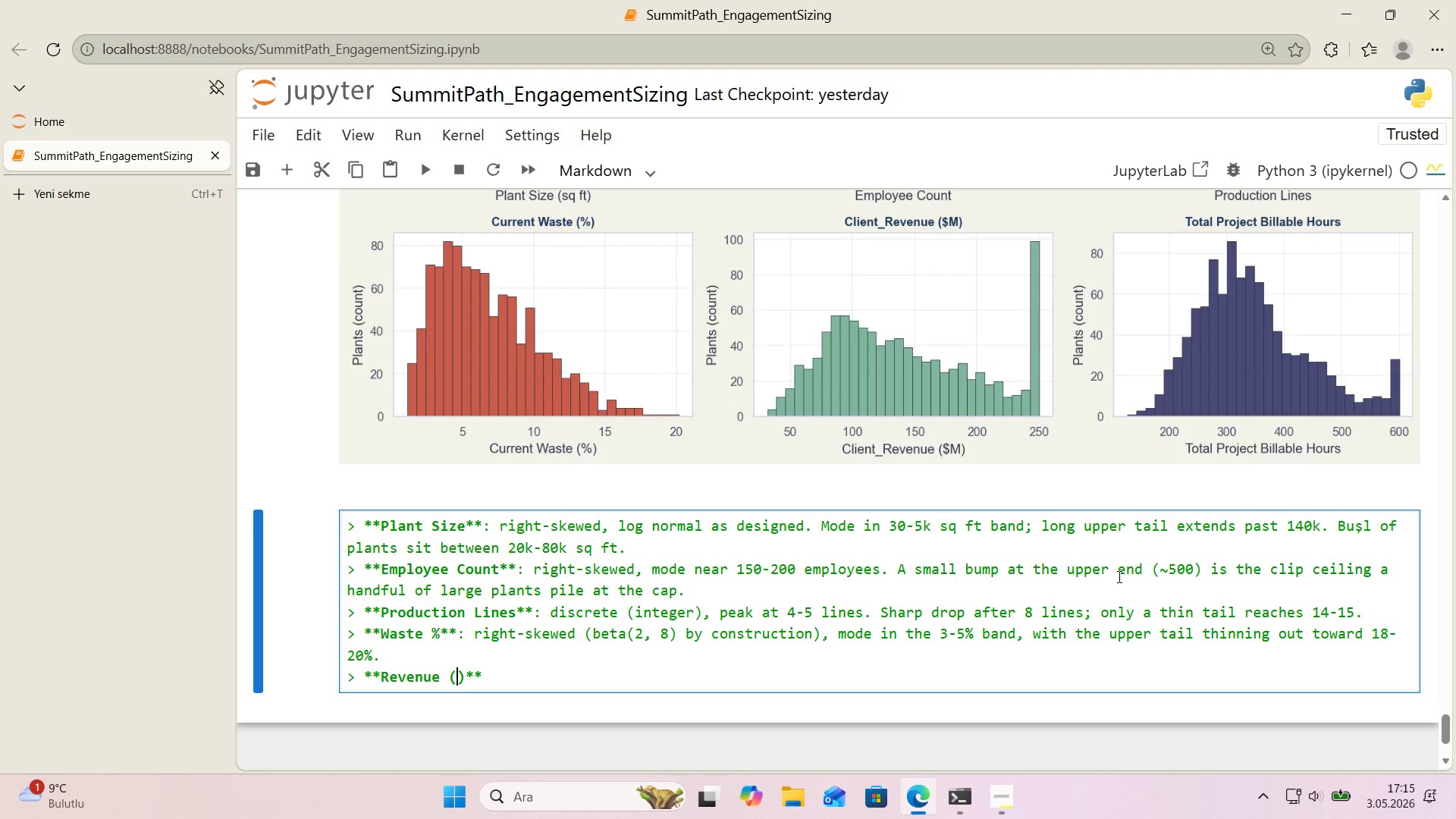 
 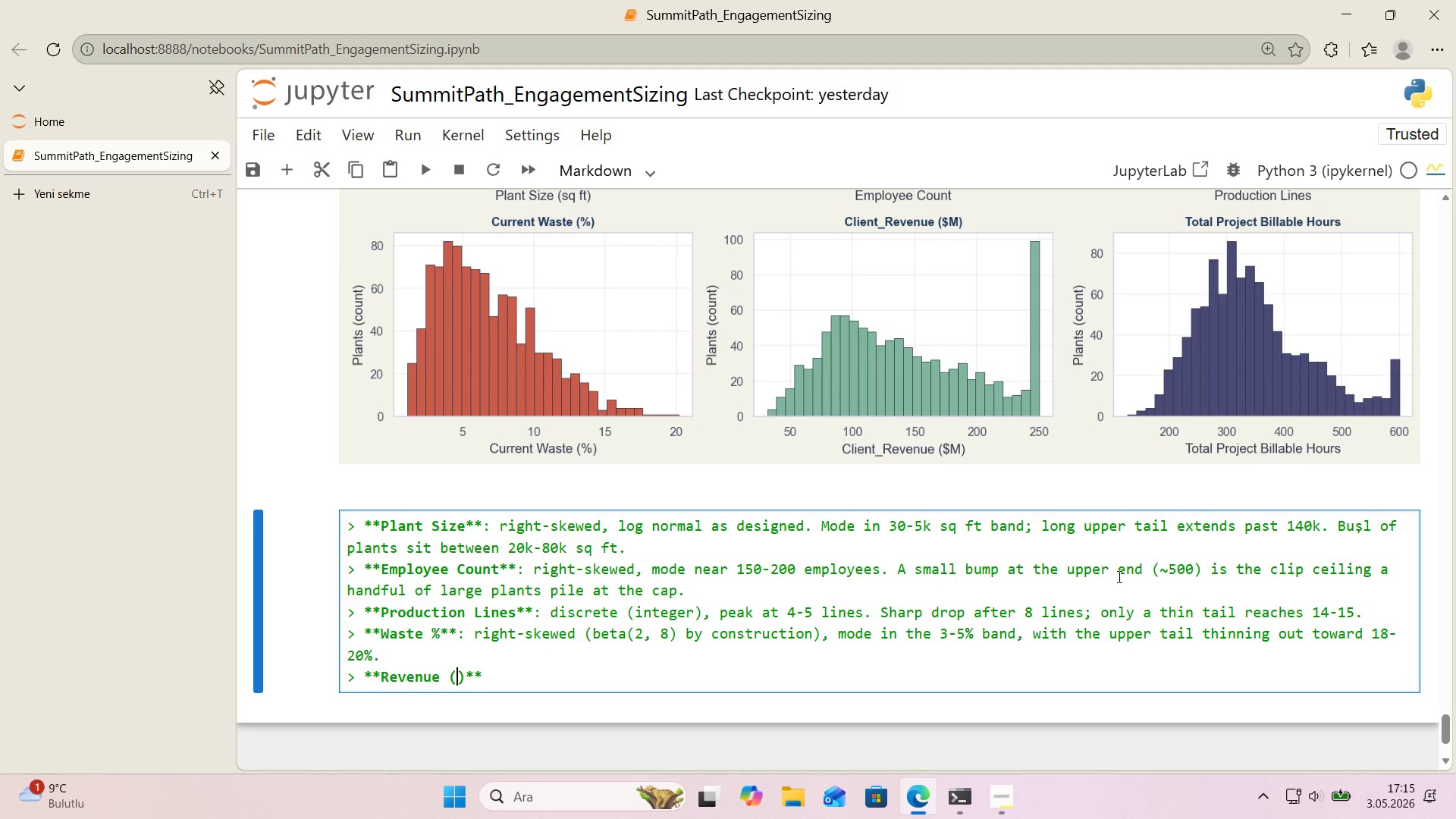 
key(ArrowLeft)
 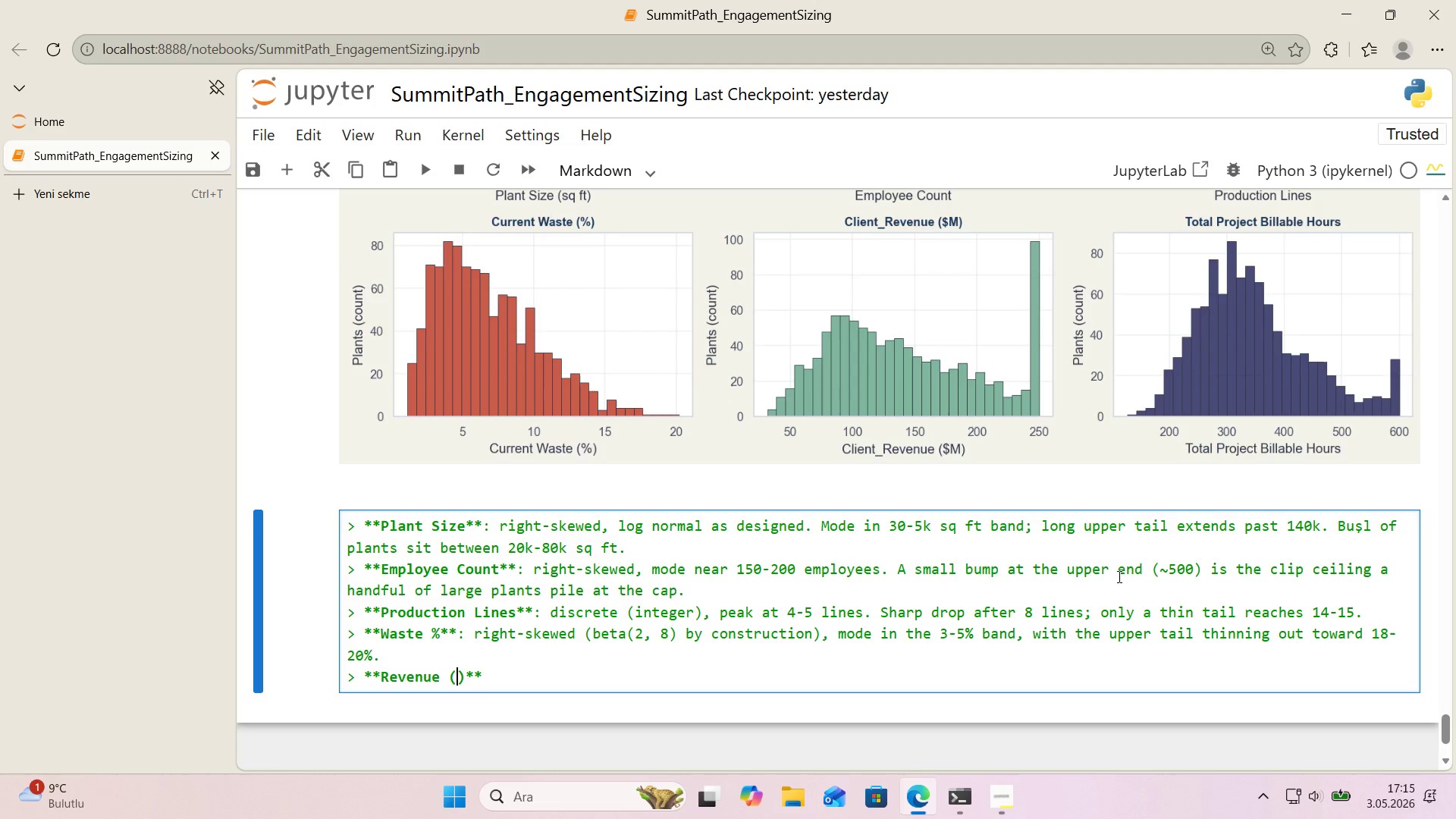 
key(CapsLock)
 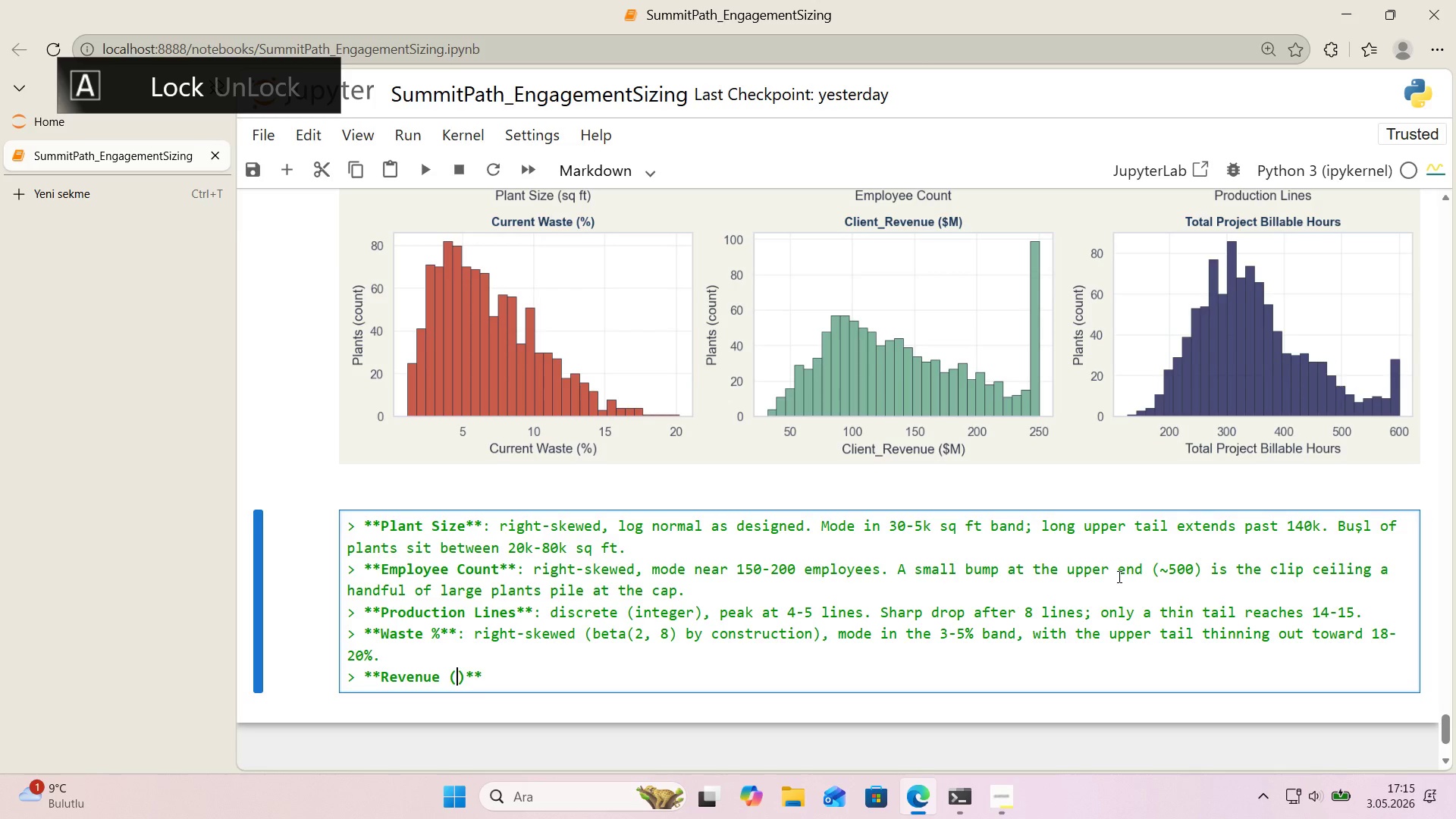 
key(Control+ControlLeft)
 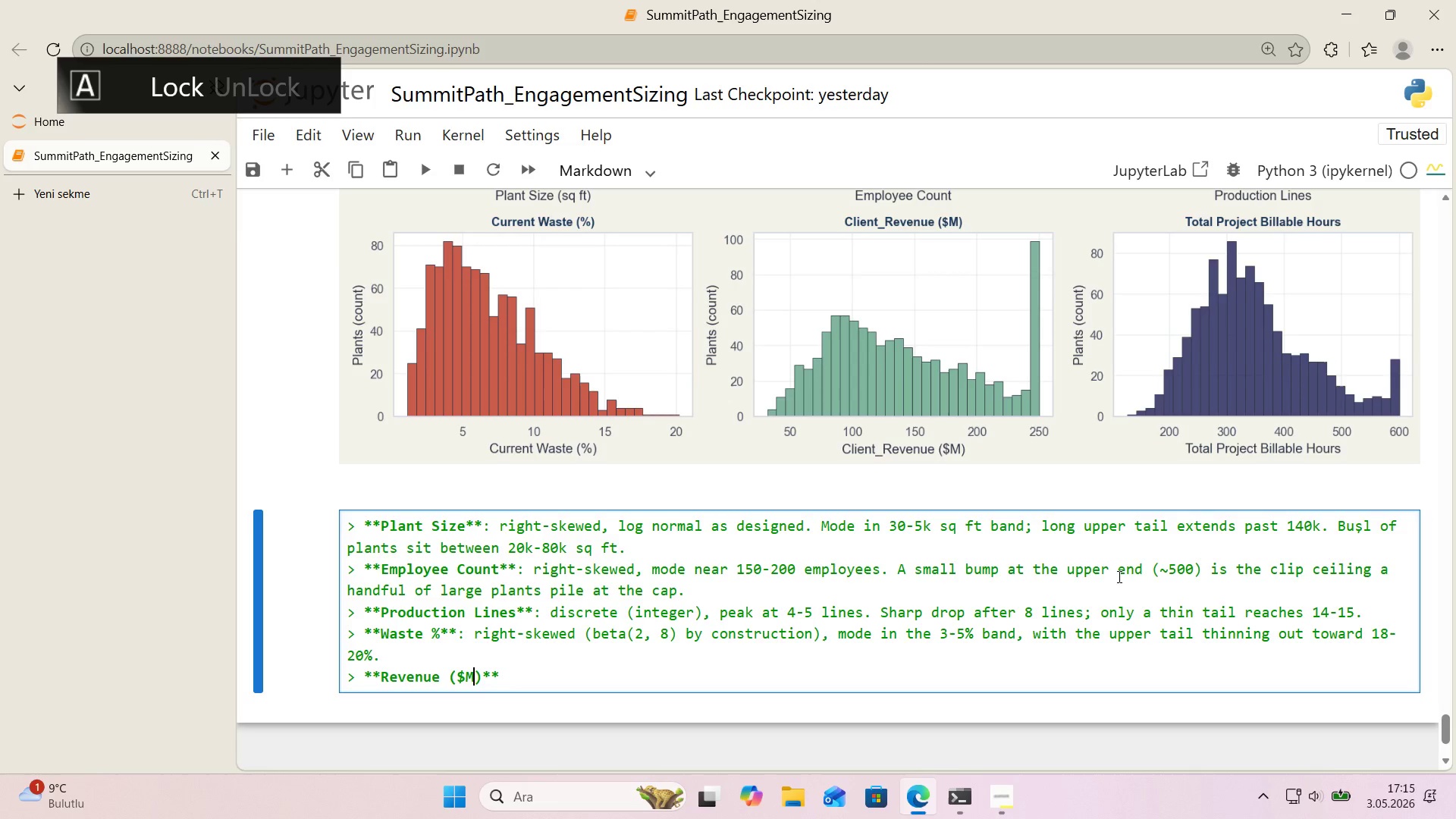 
key(Alt+Control+AltRight)
 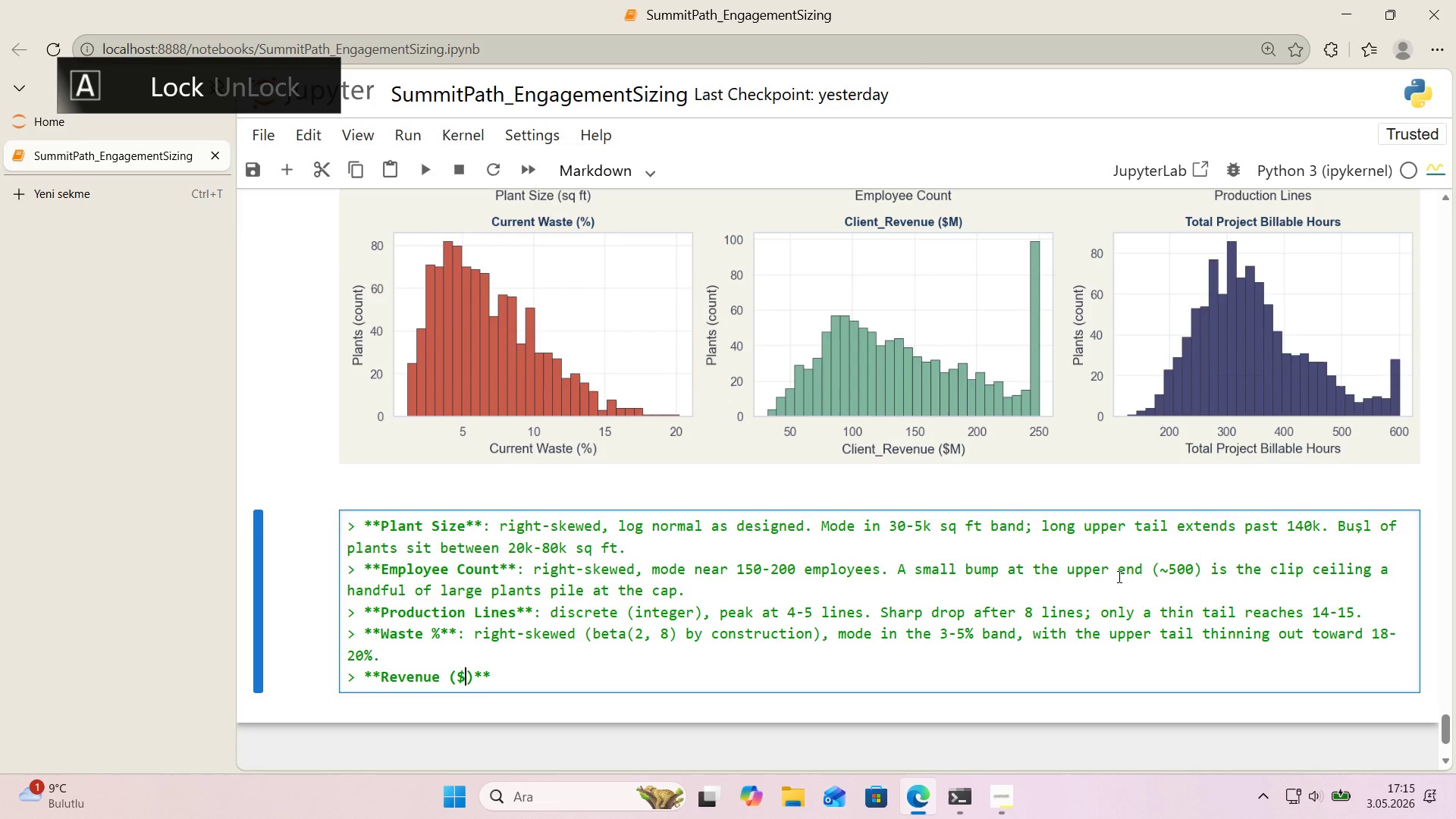 
key(Alt+Control+4)
 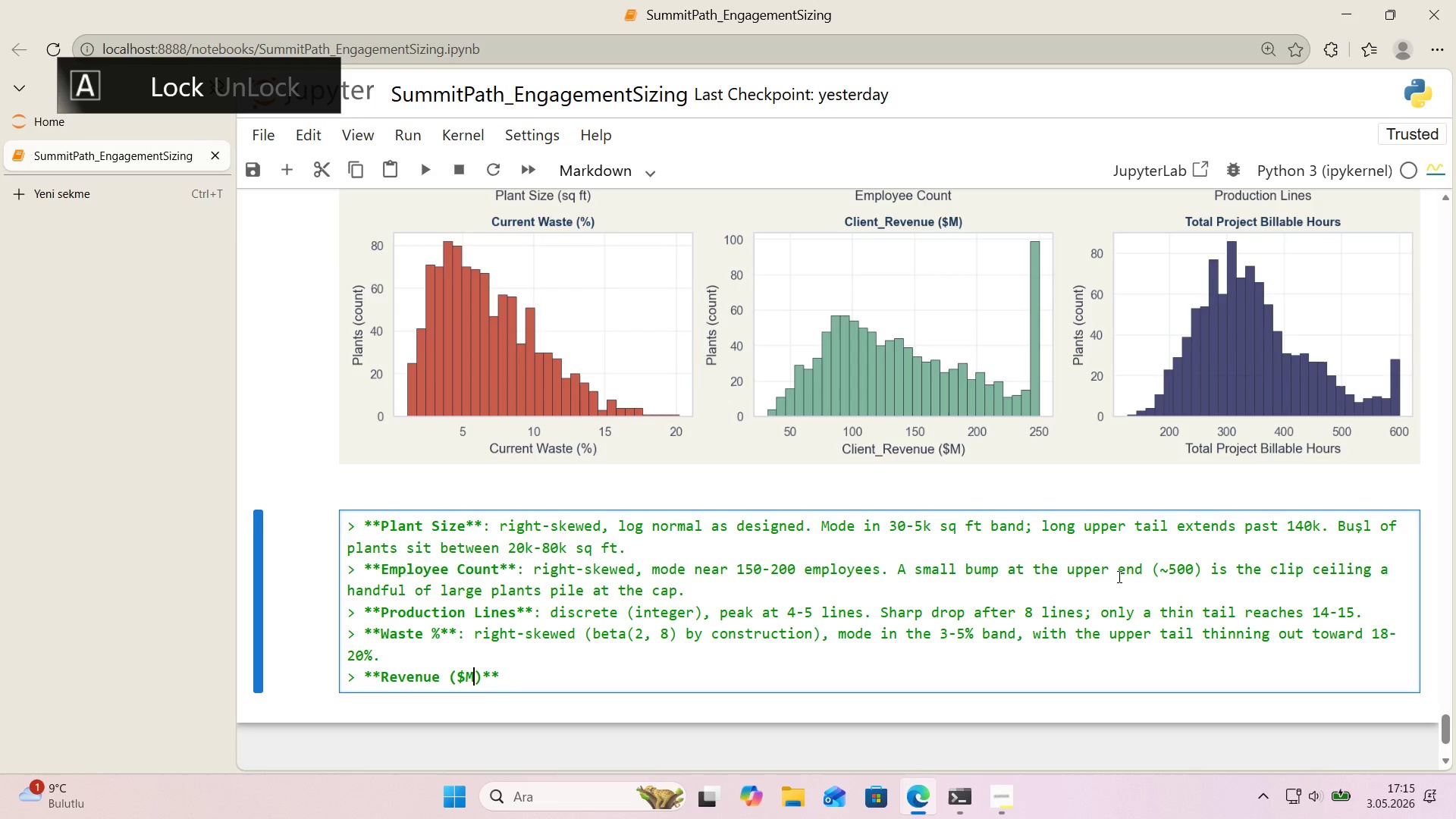 
key(M)
 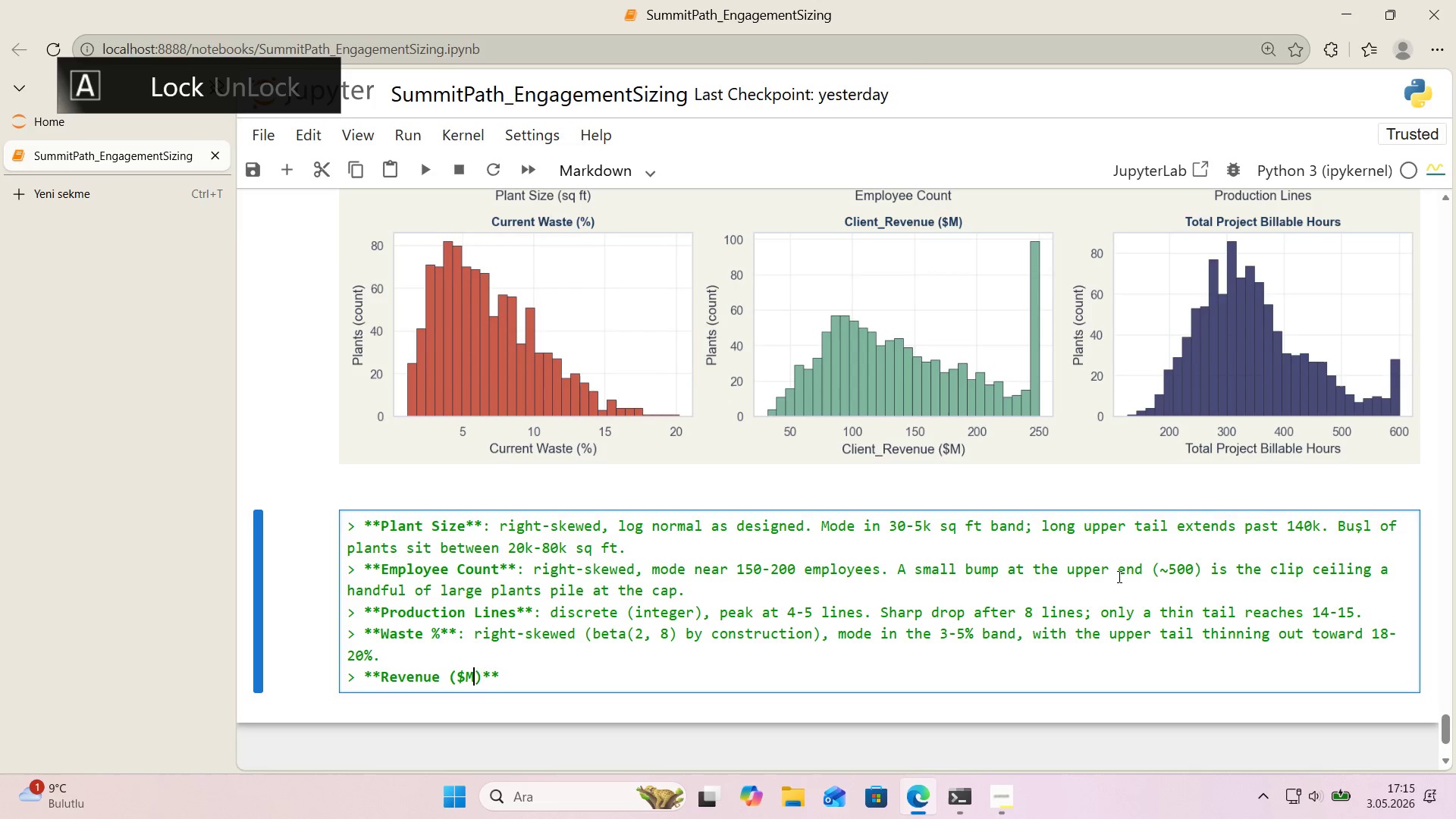 
key(CapsLock)
 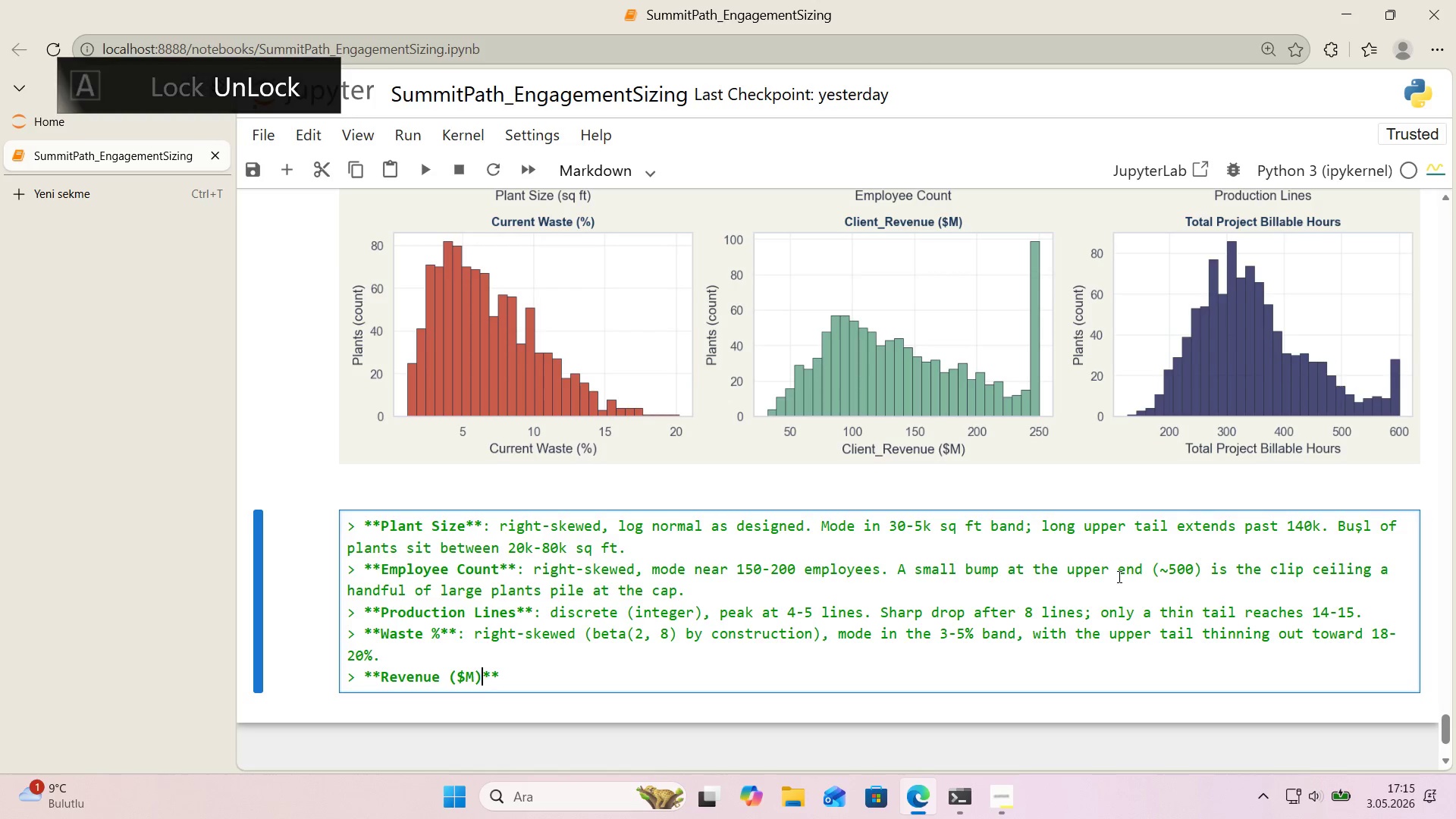 
key(ArrowRight)
 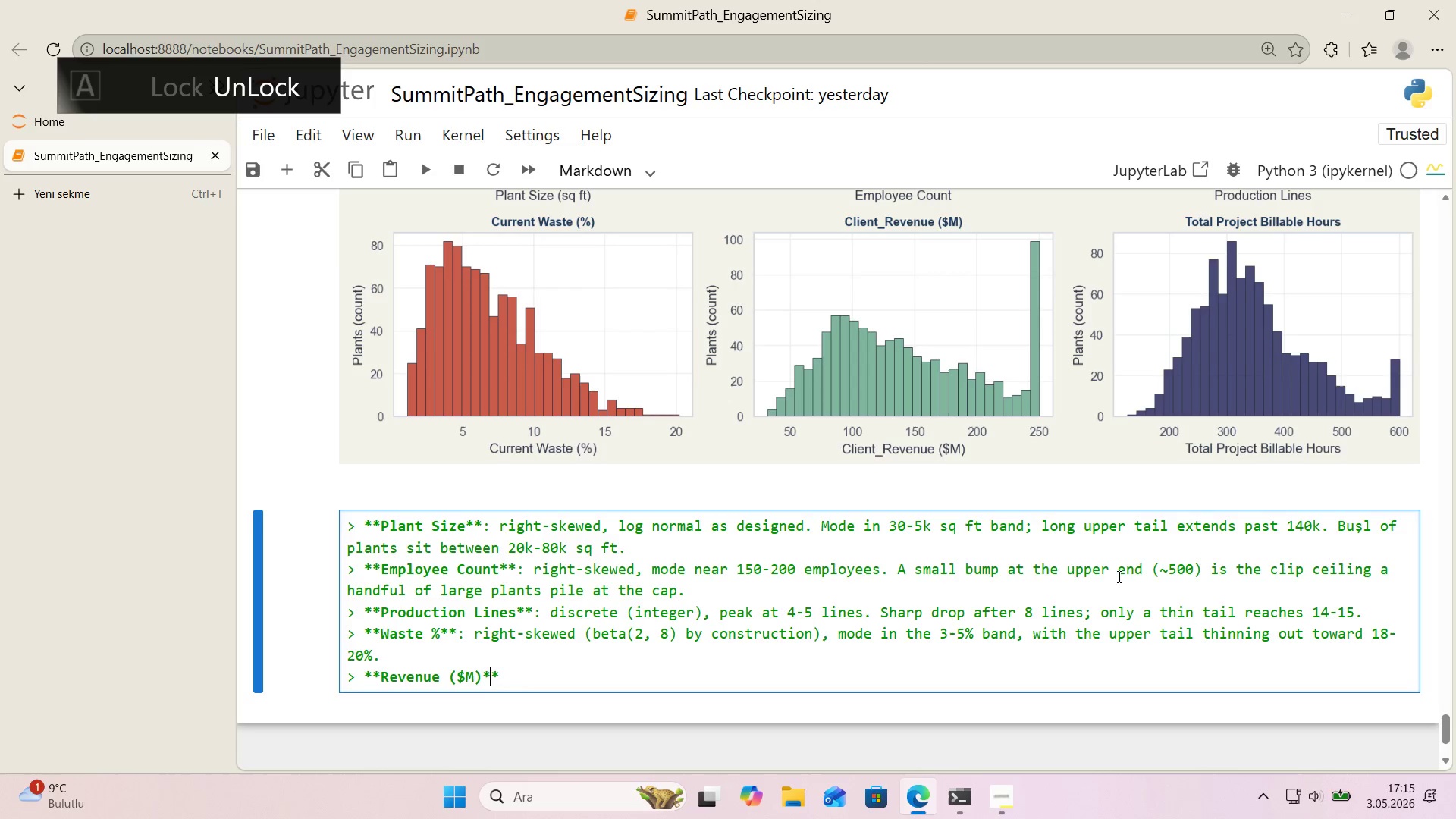 
key(ArrowRight)
 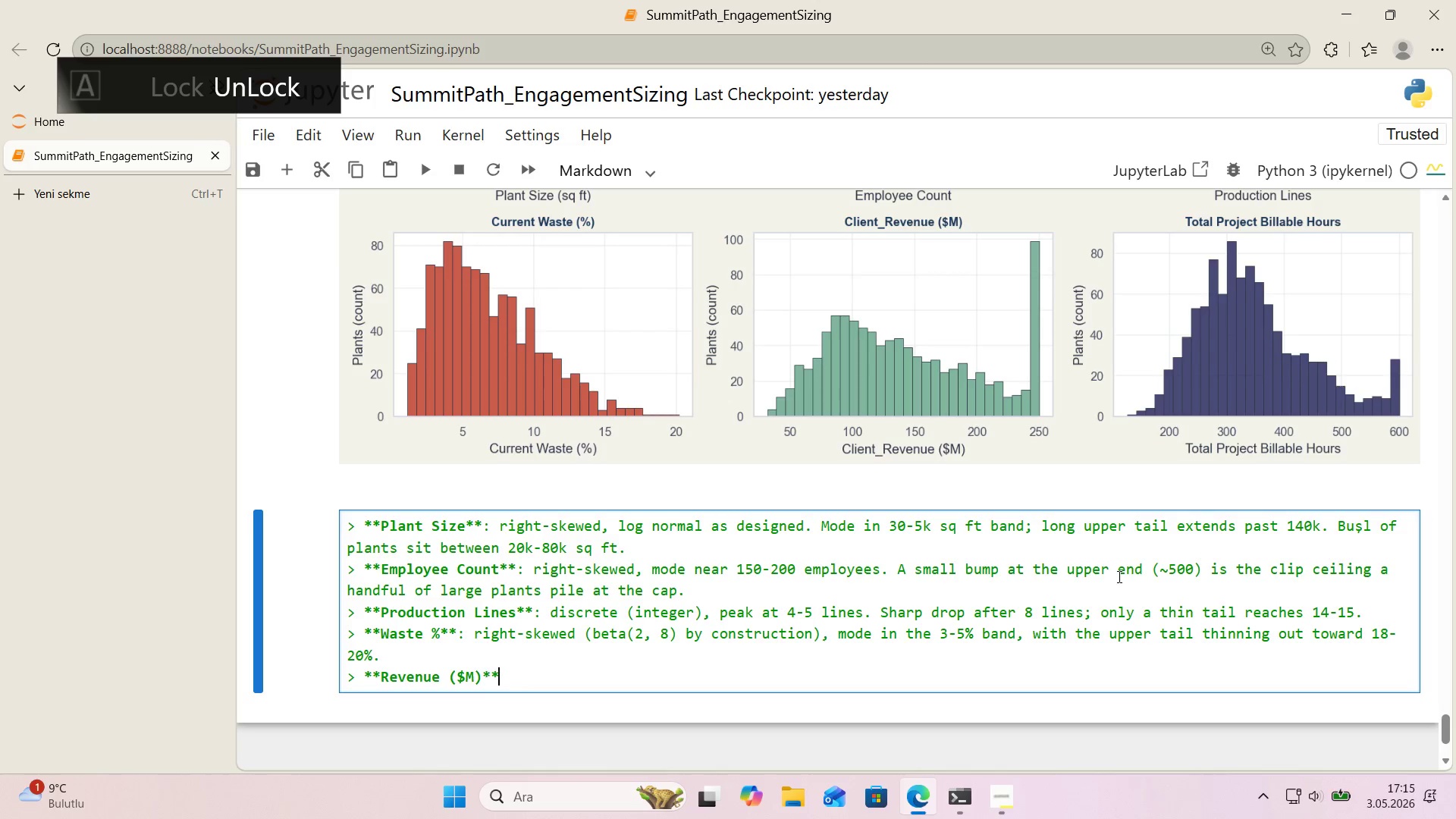 
key(ArrowRight)
 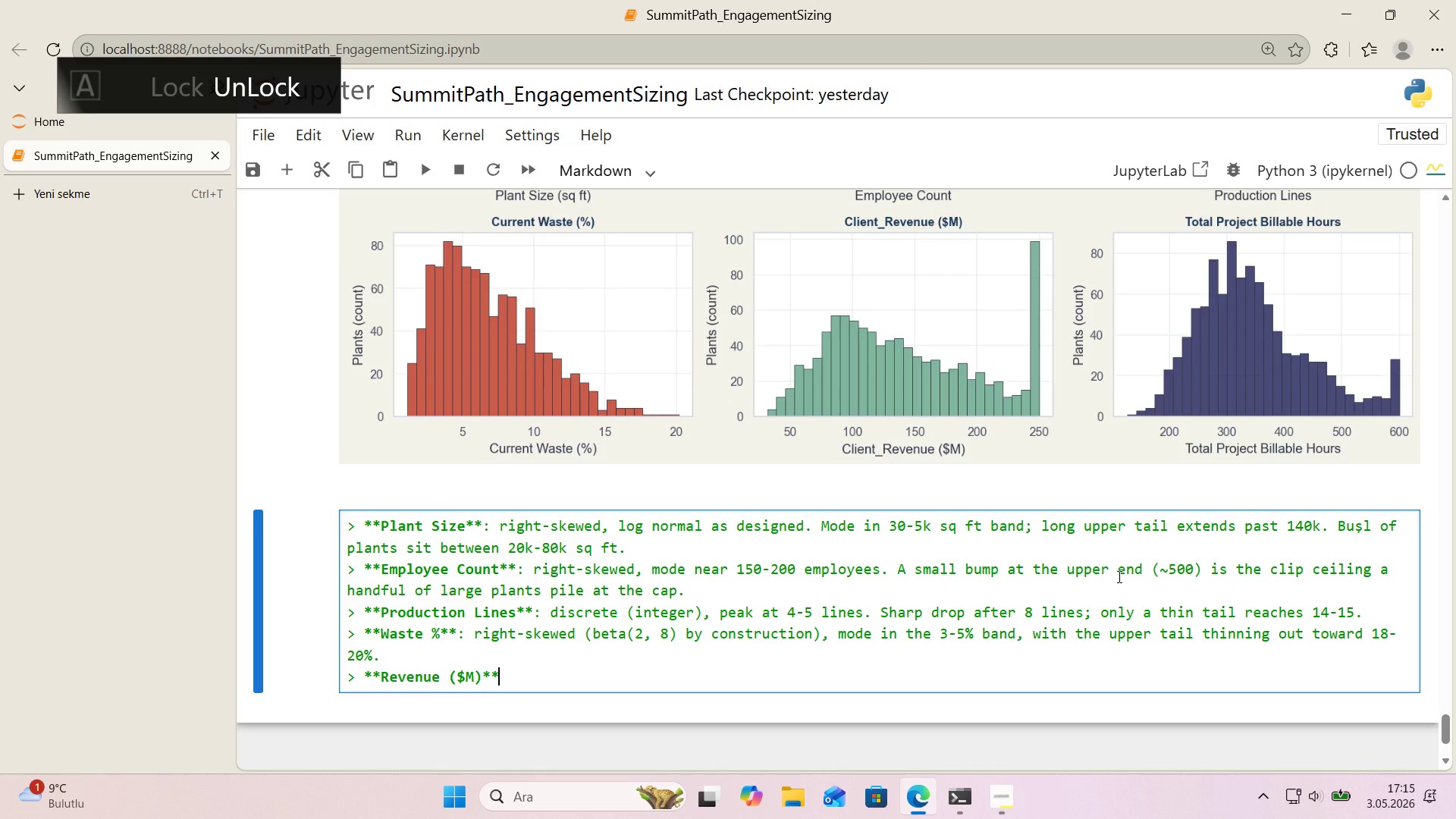 
type(> roughlly)
key(Backspace)
key(Backspace)
type(y bell-shaped on the body, mode near 320-360 hours.)
 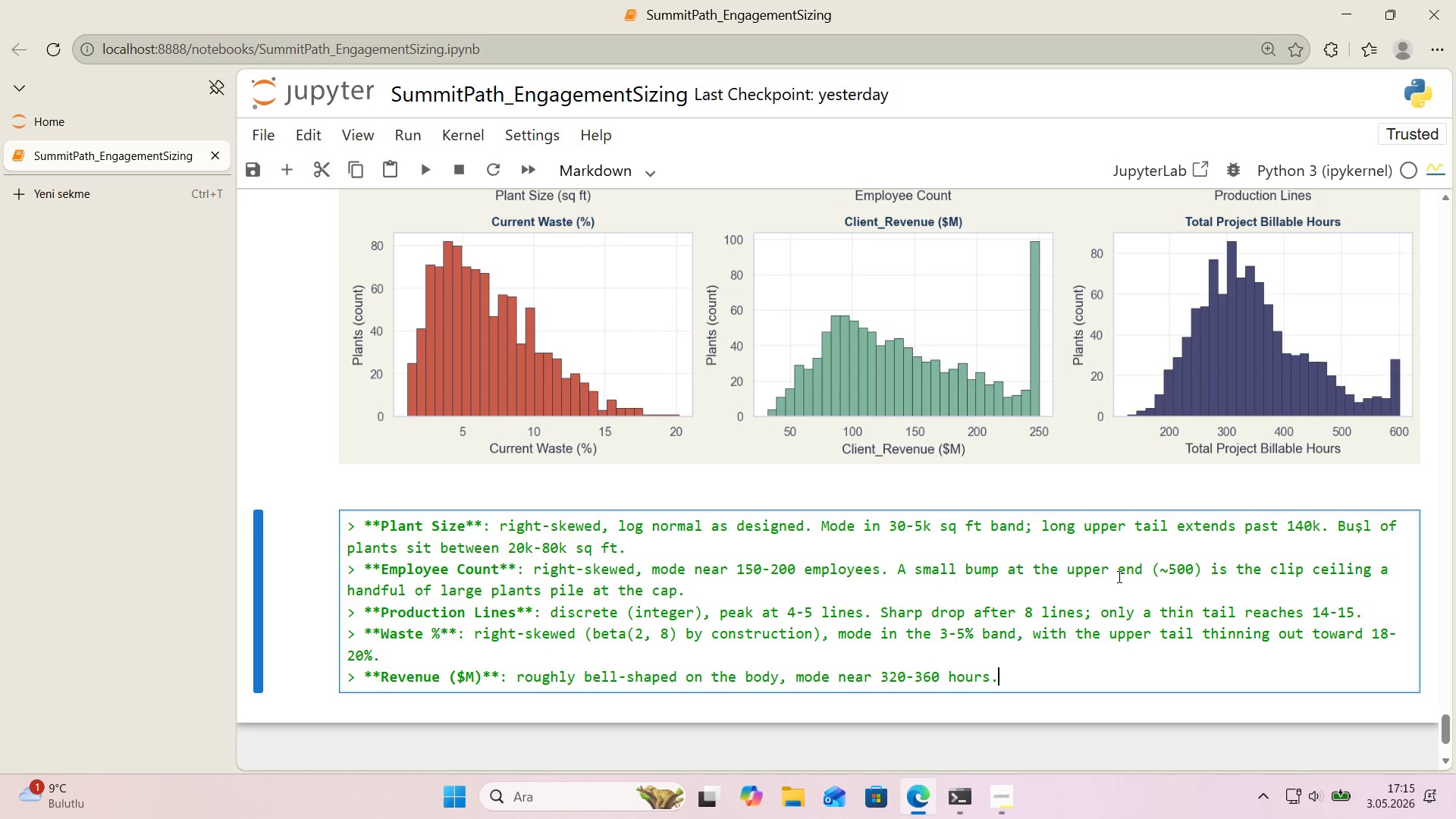 
wait(6.95)
 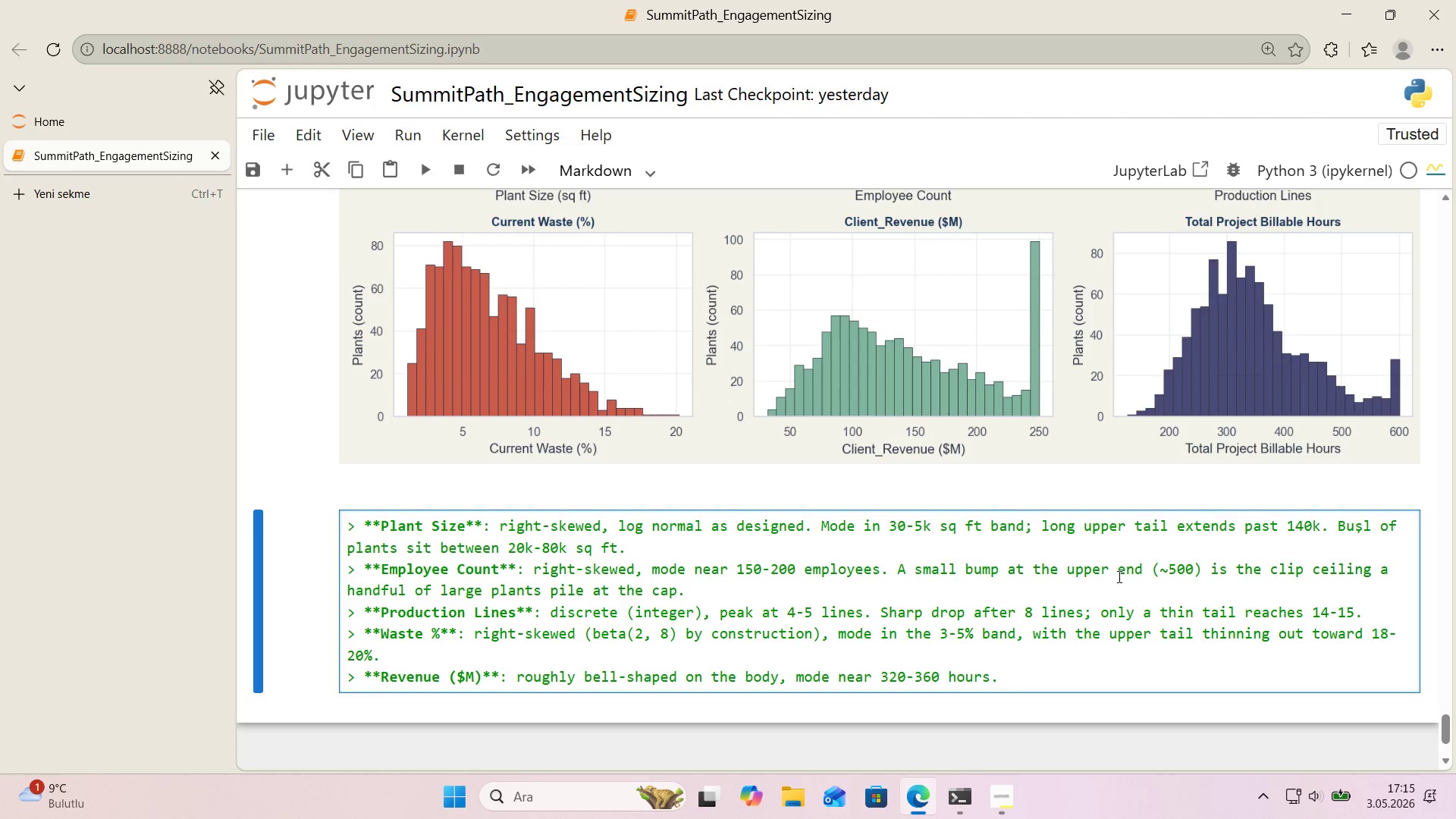 
type( A small bump at 600 th 's the upper-cl'p )
 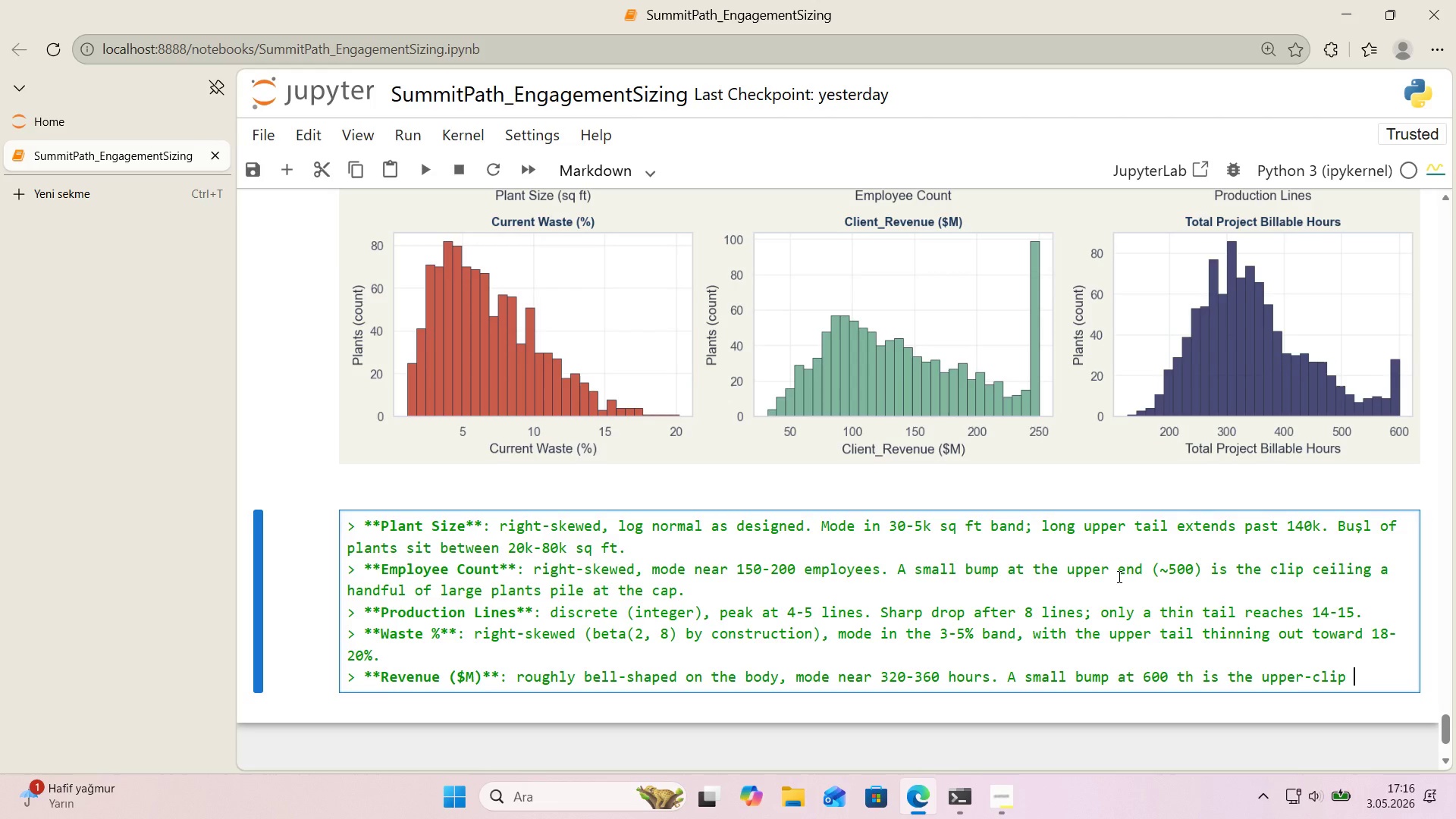 
wait(6.55)
 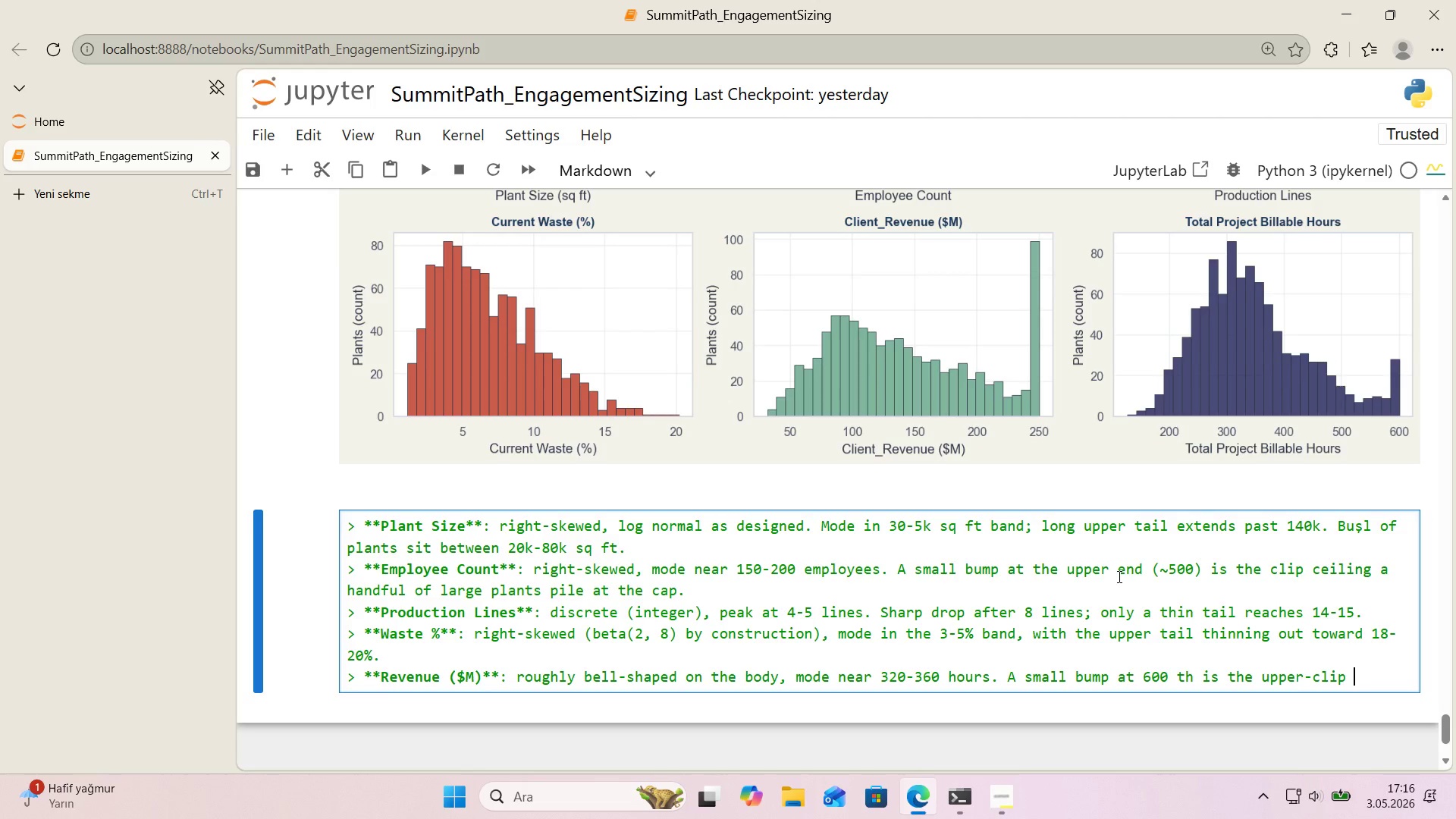 
type(ce'l'ng)
 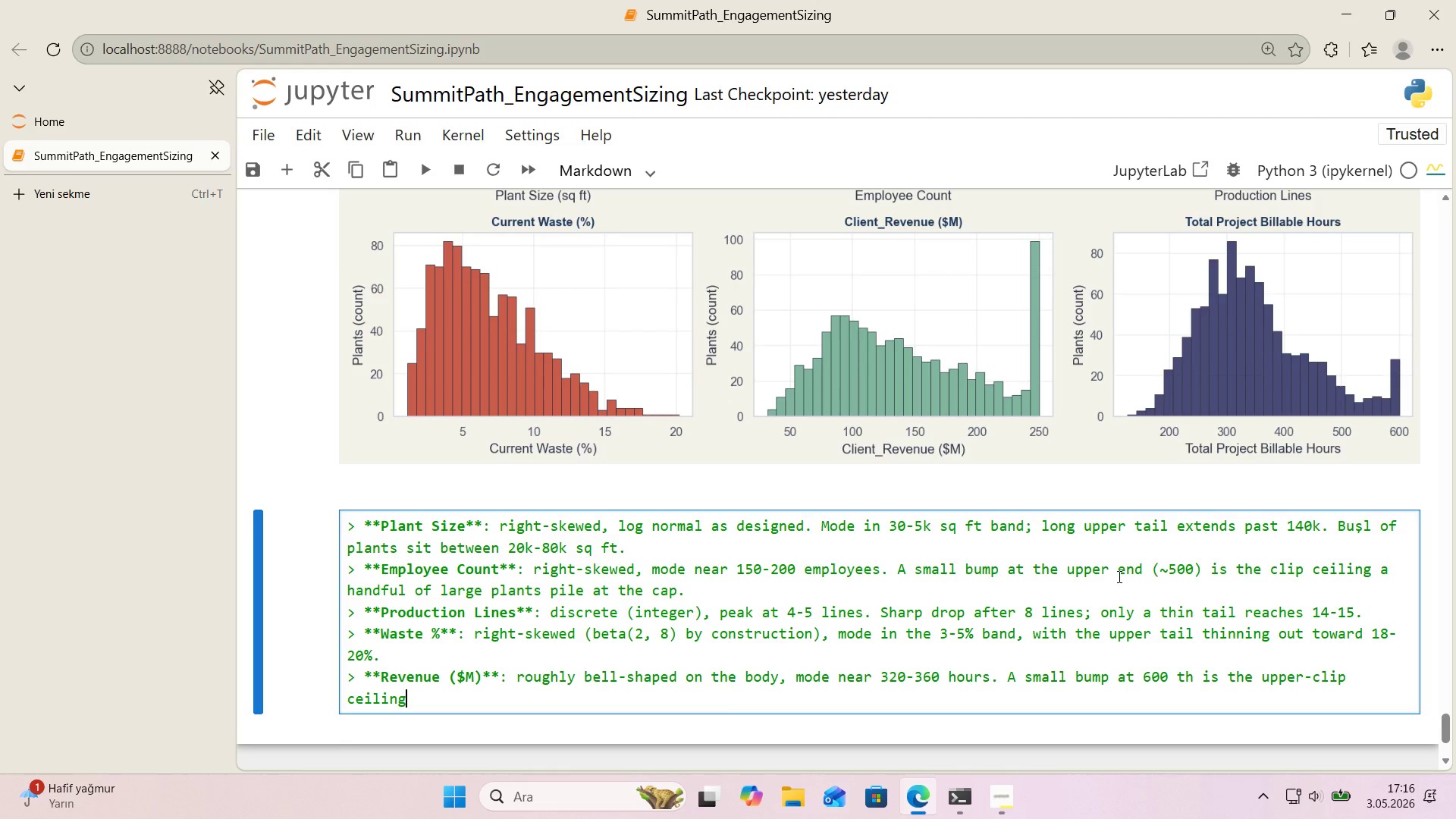 
key(Space)
 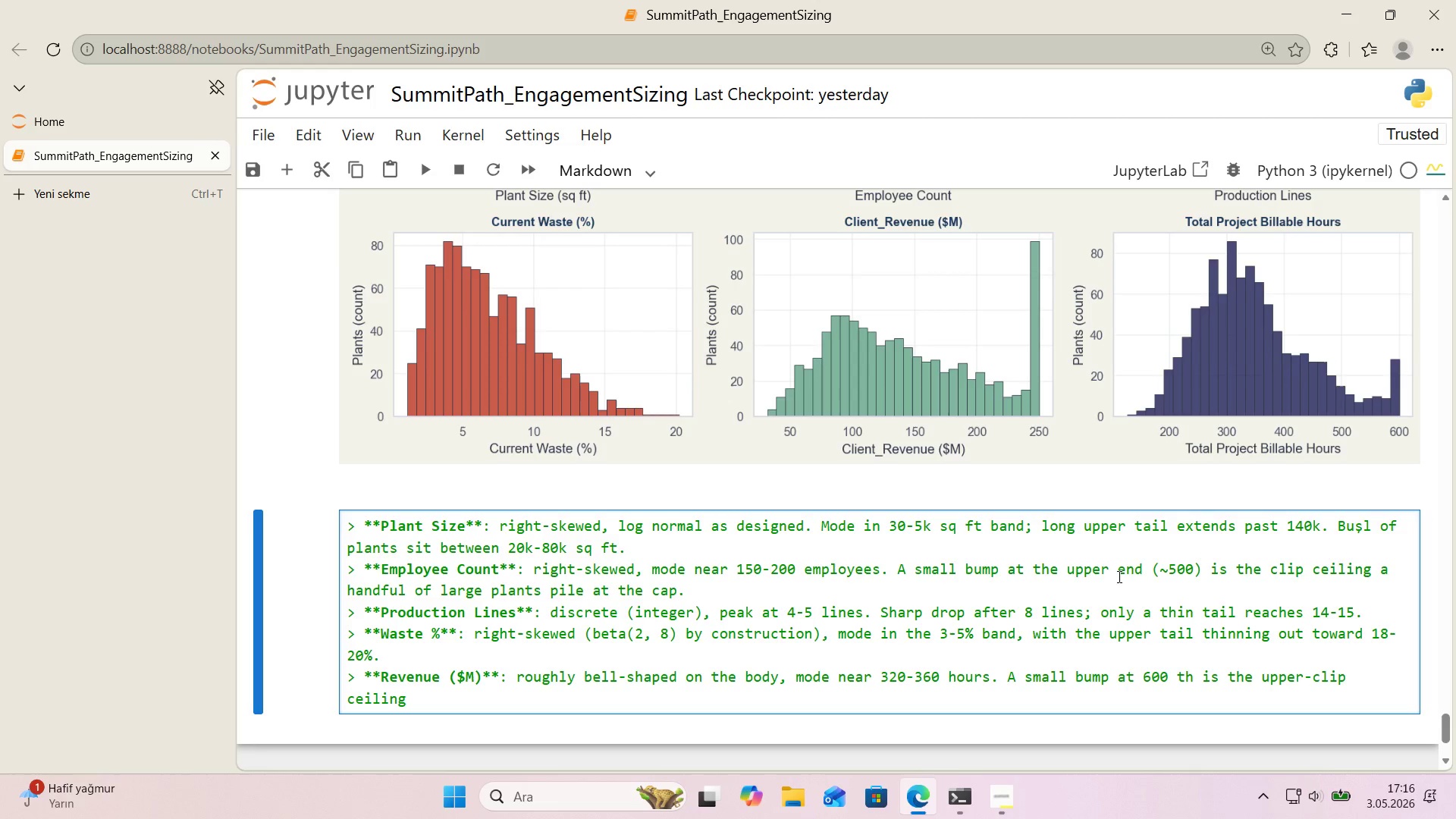 
key(Backspace)
type(. Range covers most of the )
 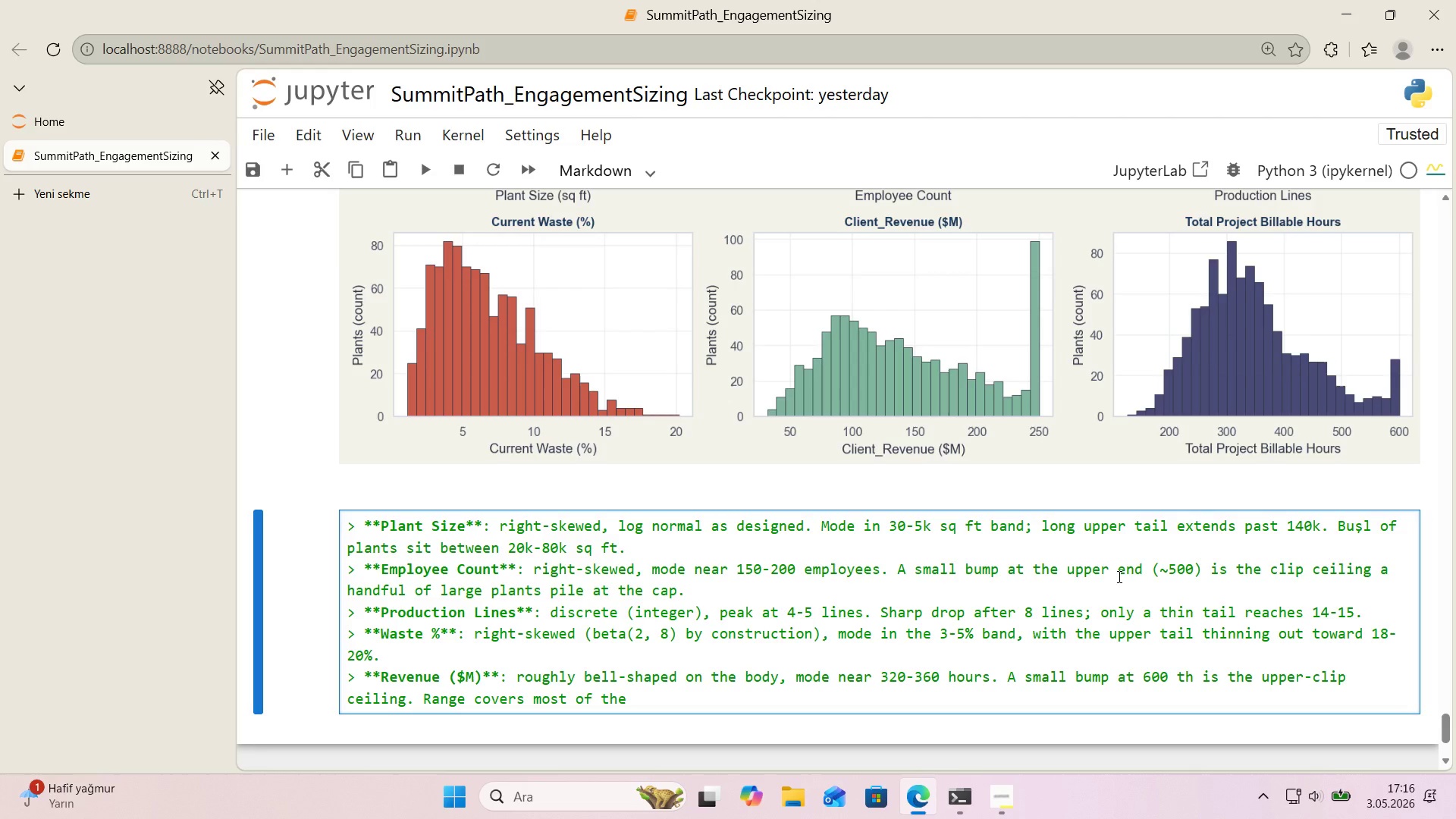 
key(Alt+Control+8)
 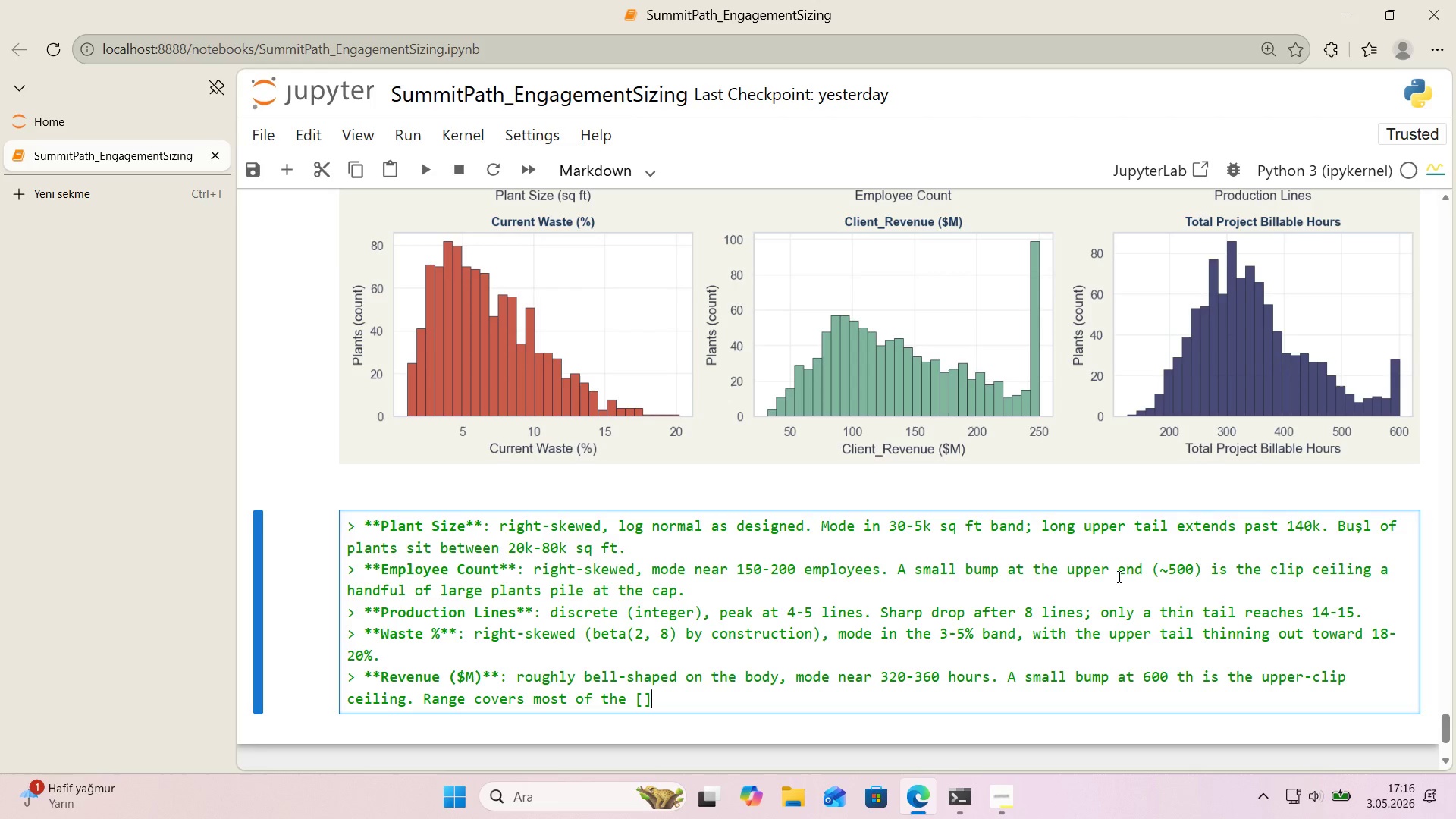 
key(Alt+Control+9)
 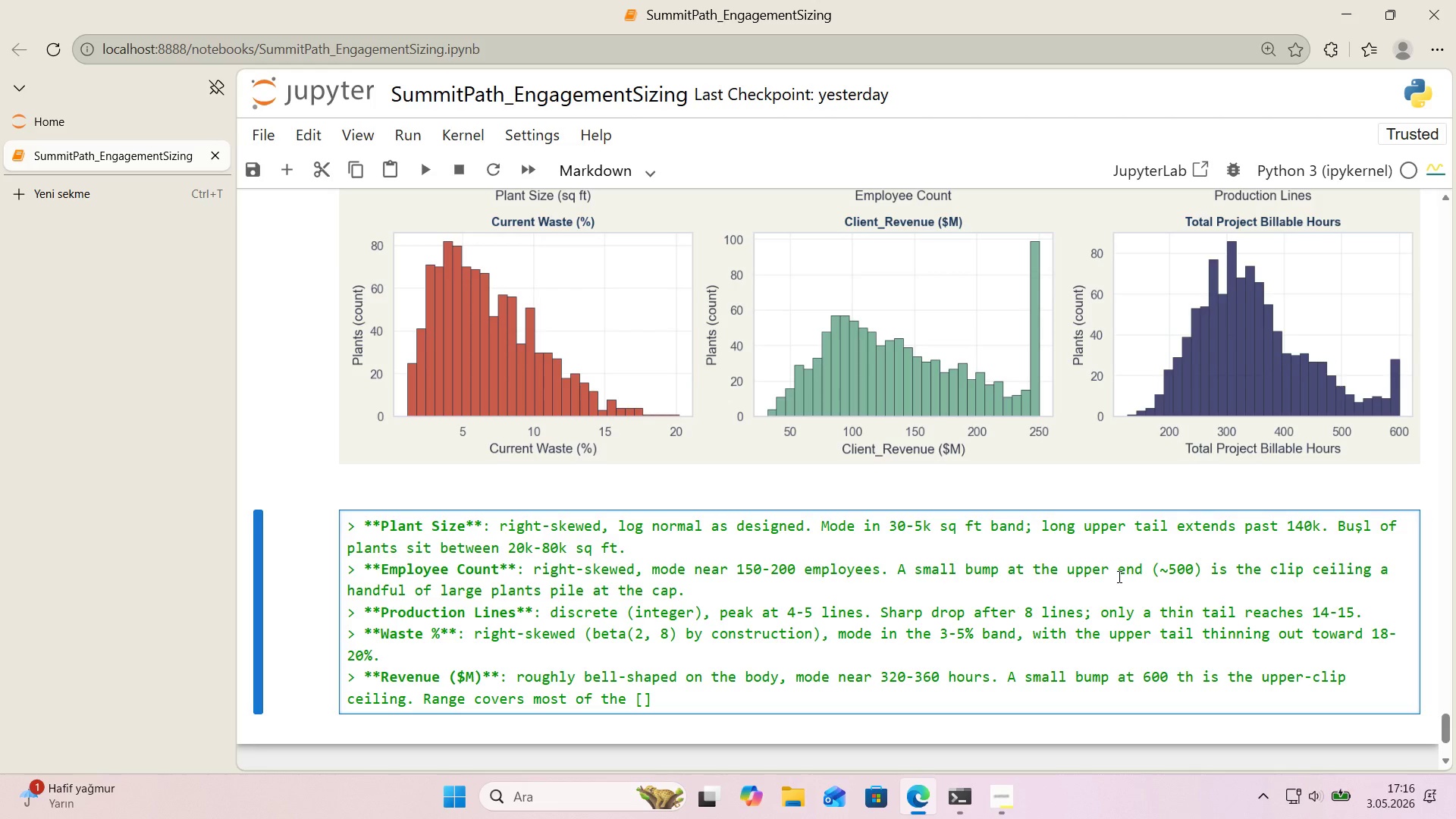 
key(ArrowRight)
 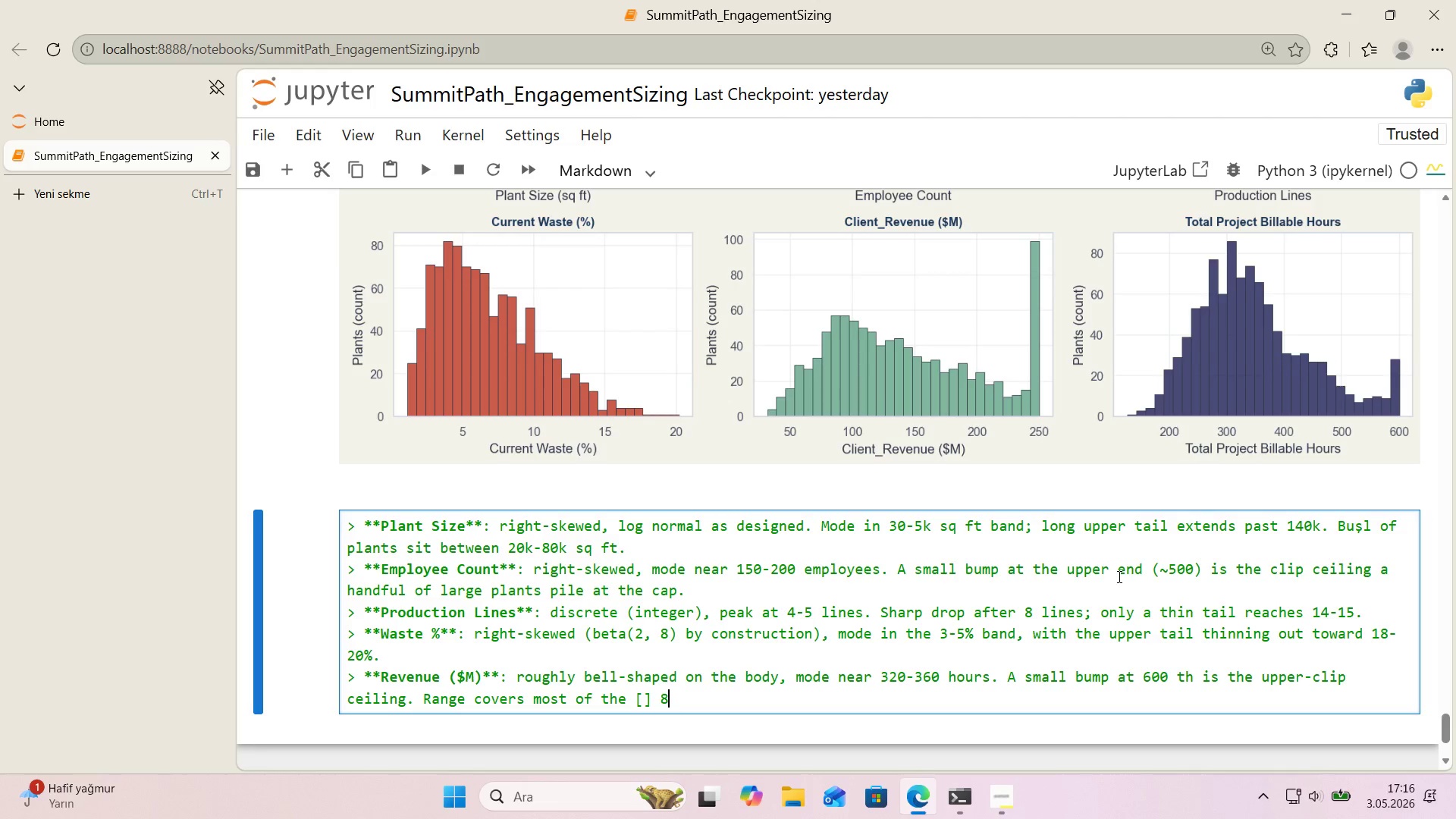 
key(Numpad8)
 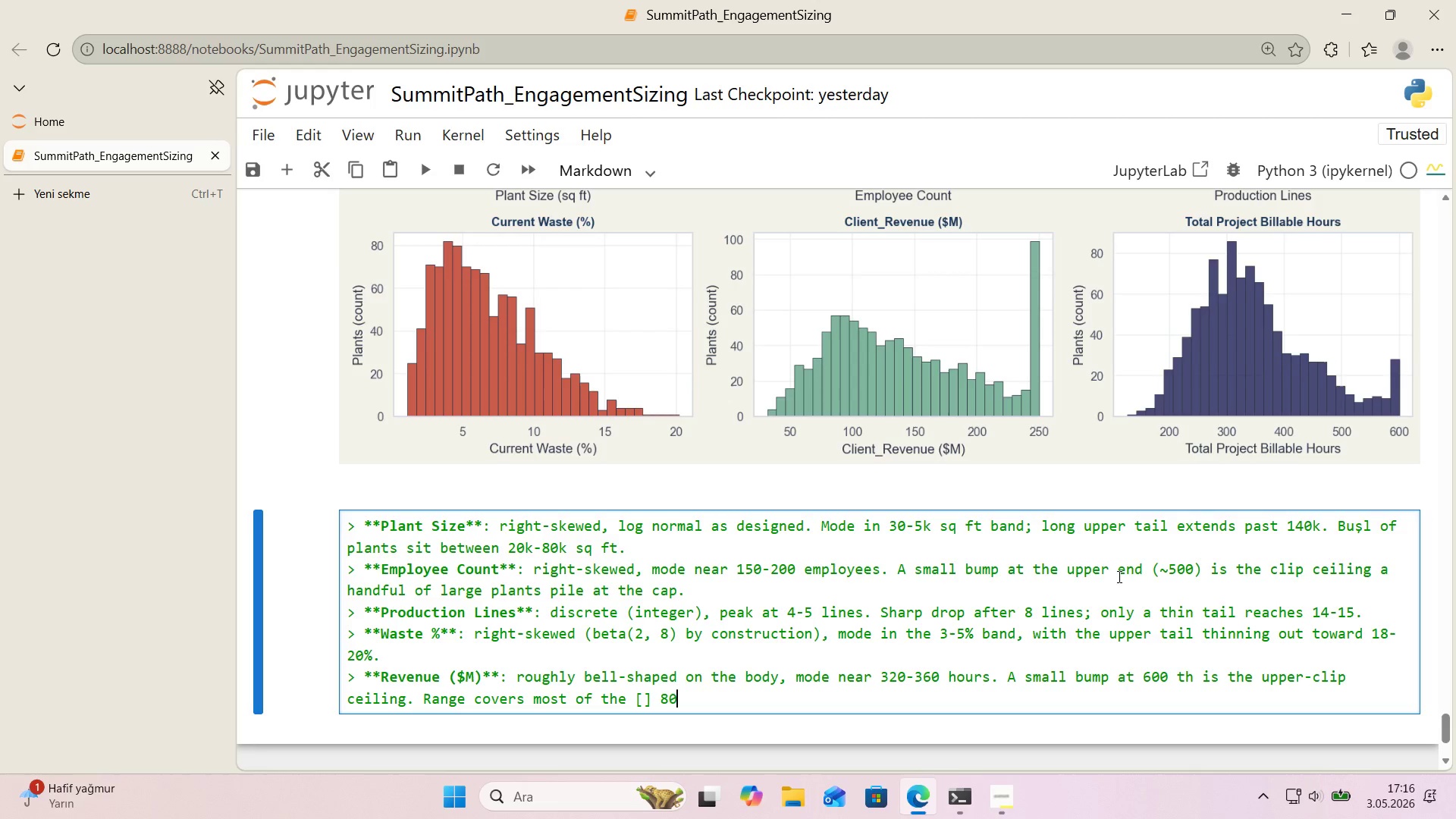 
key(Numpad0)
 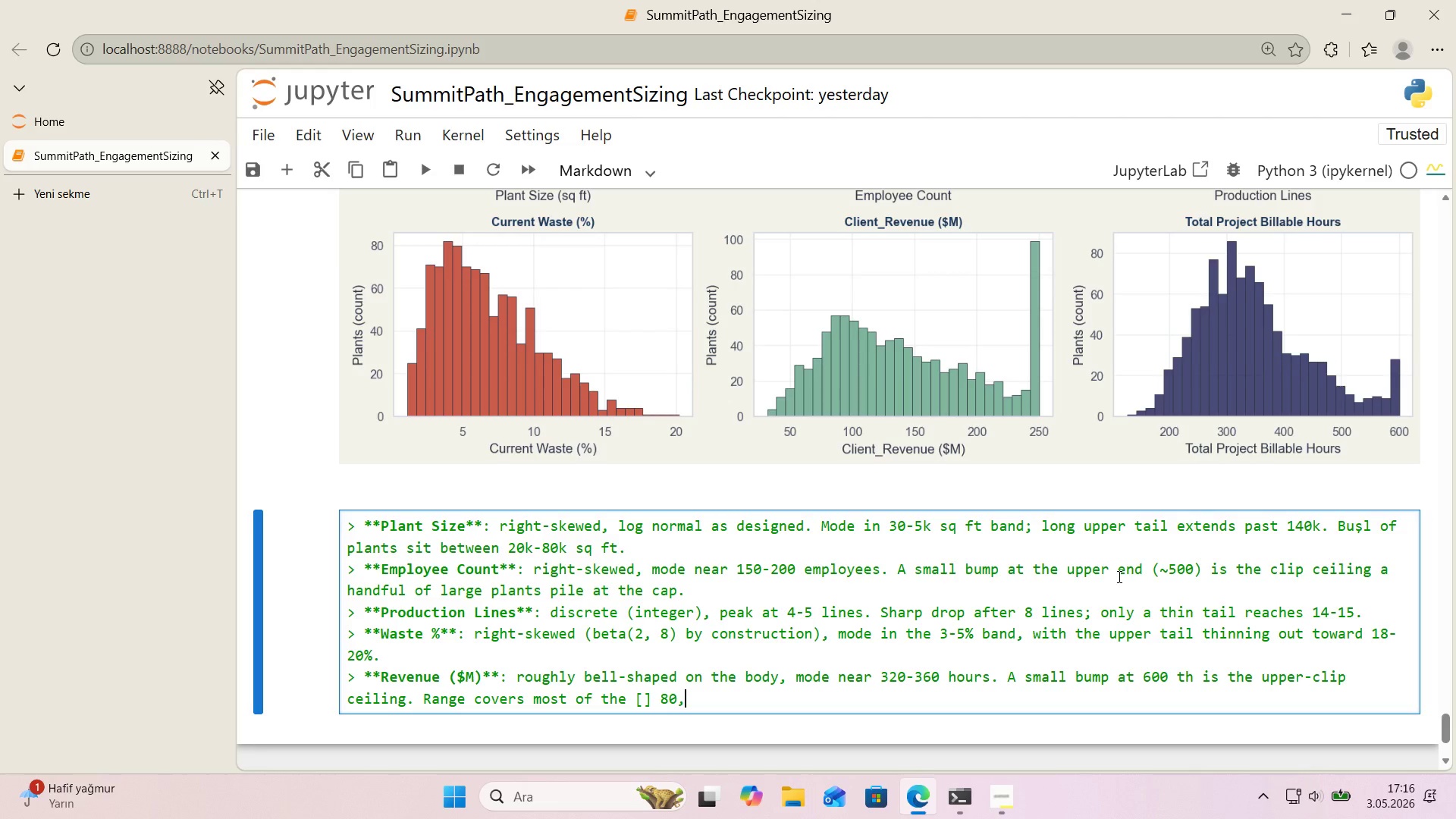 
key(Comma)
 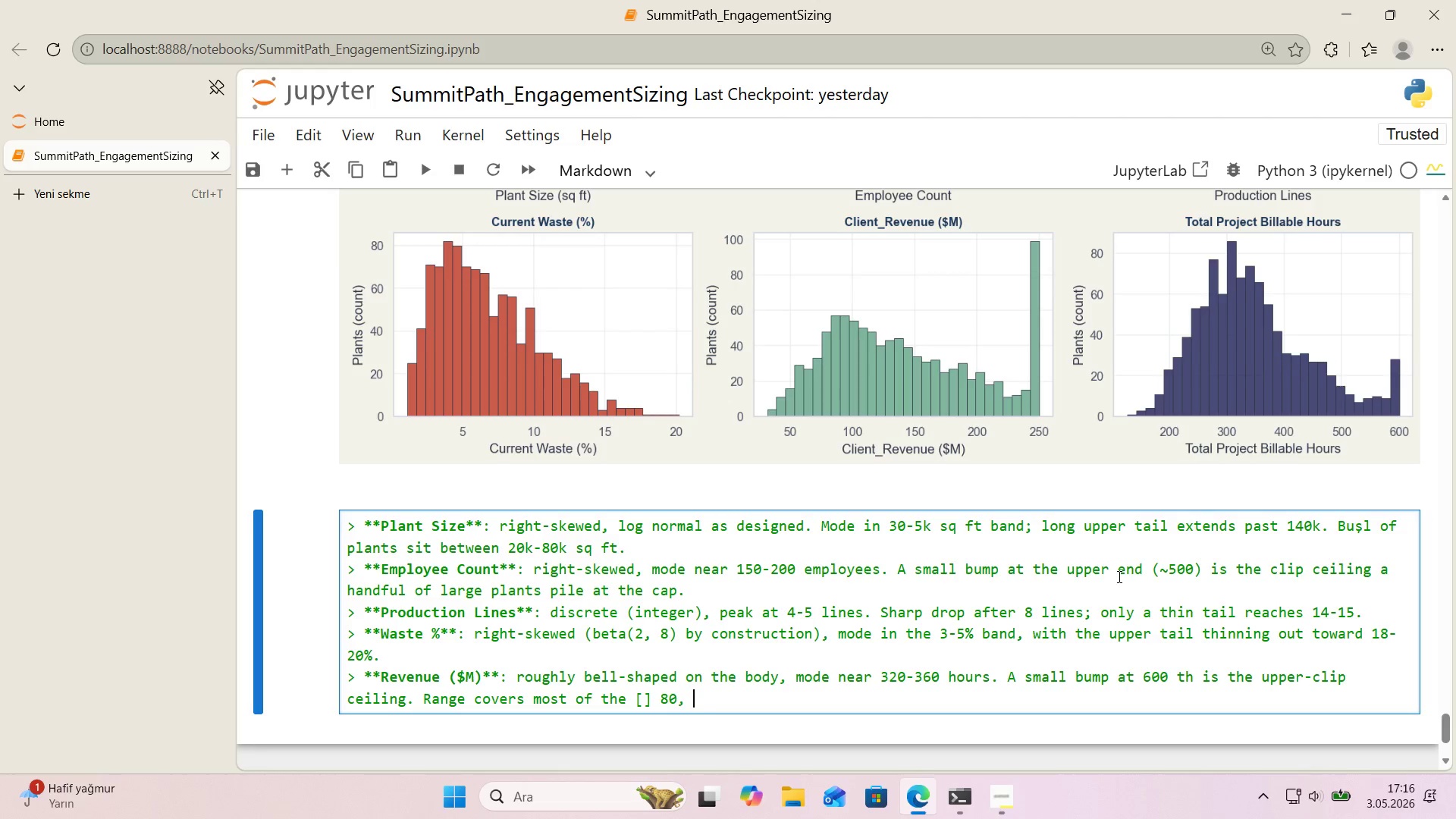 
key(Space)
 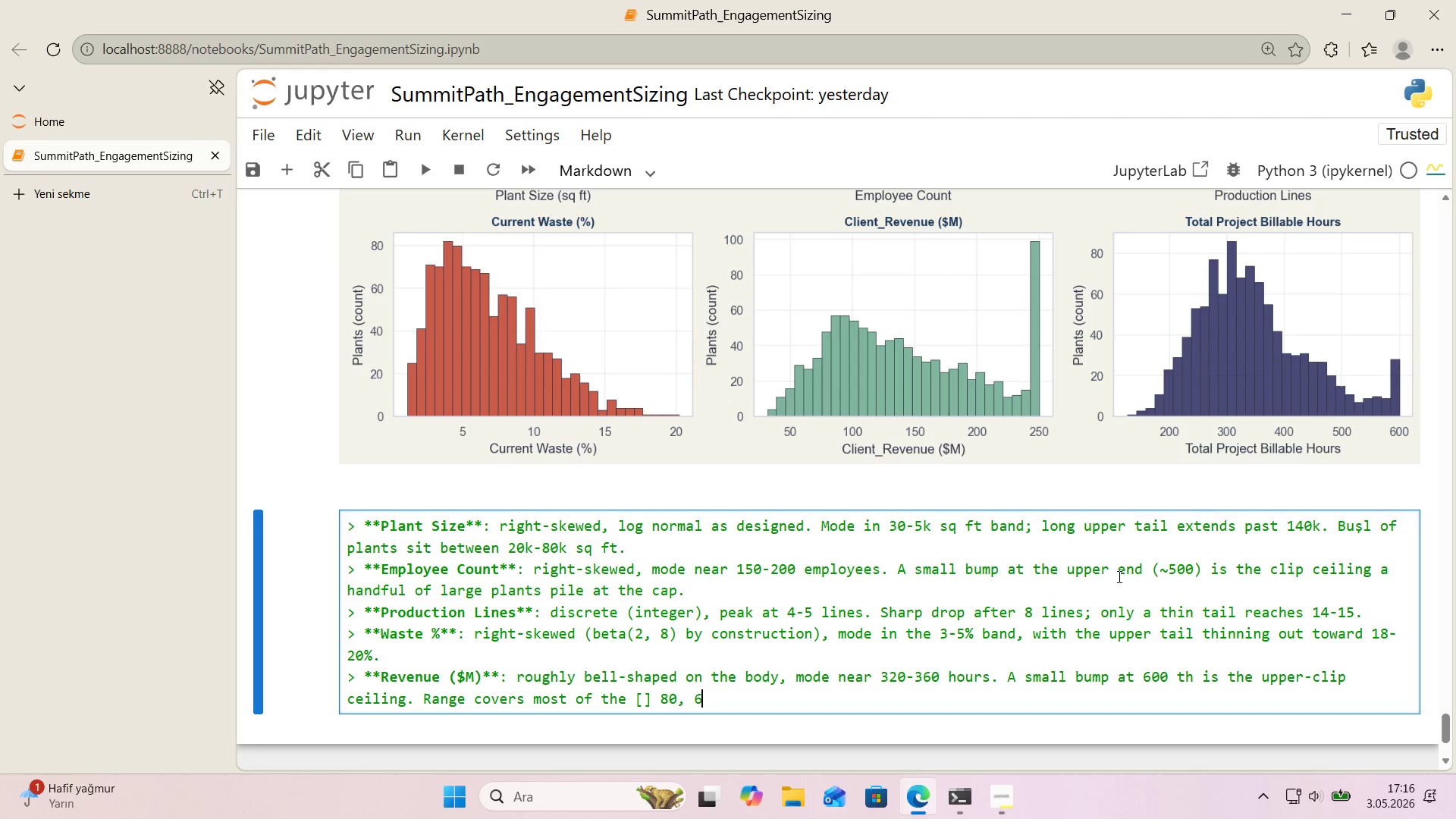 
key(Numpad6)
 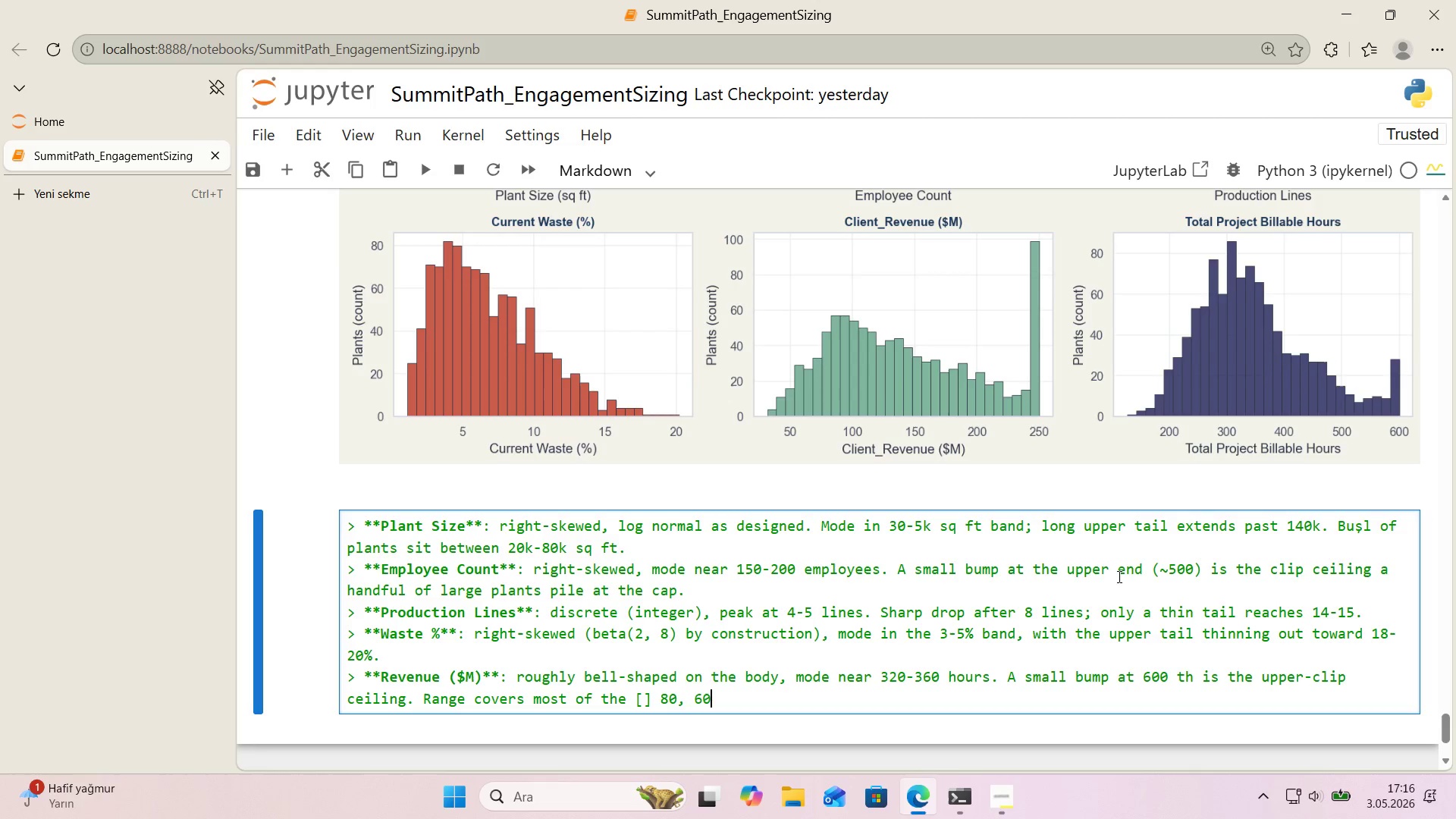 
key(Numpad0)
 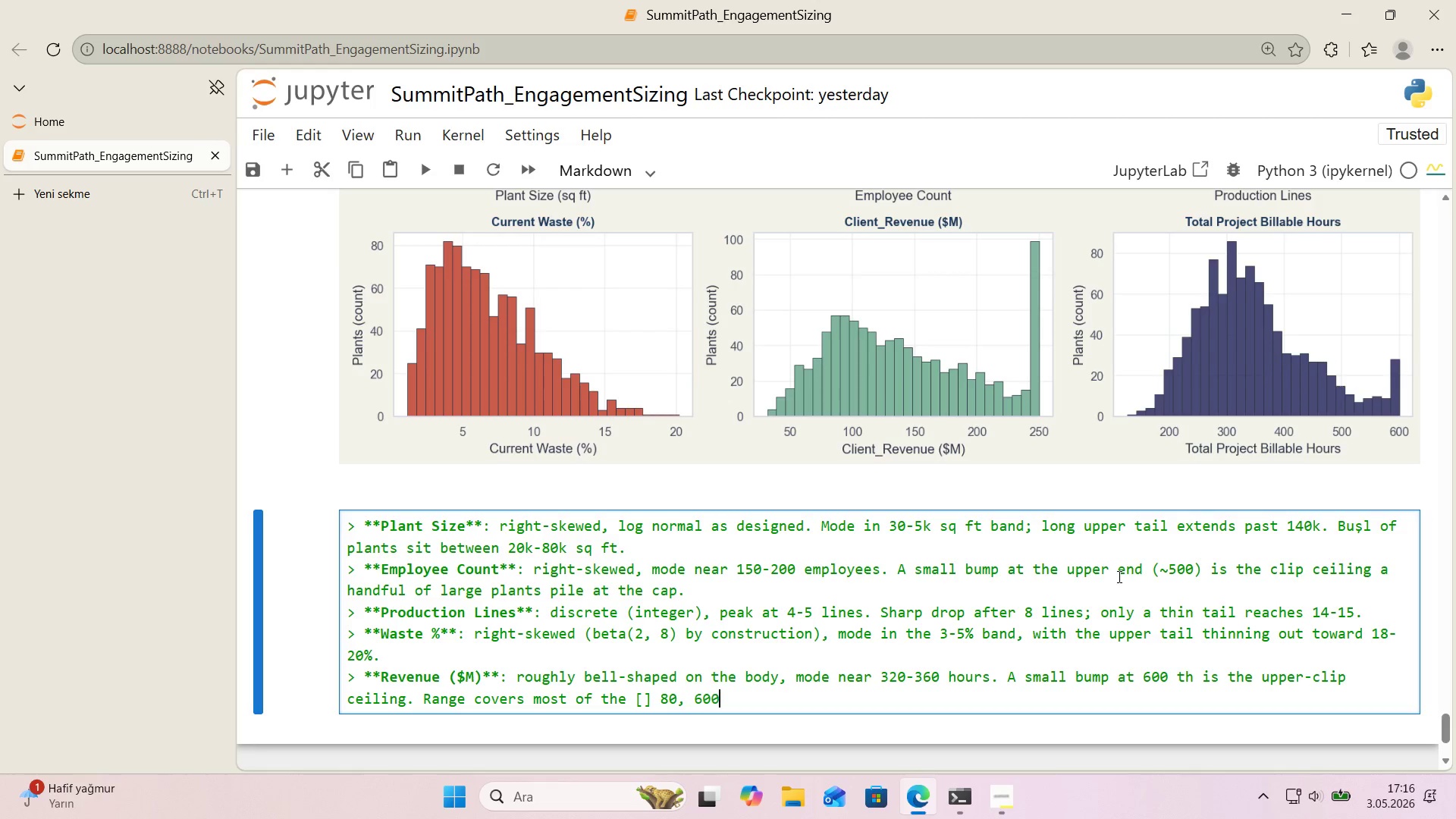 
key(Numpad0)
 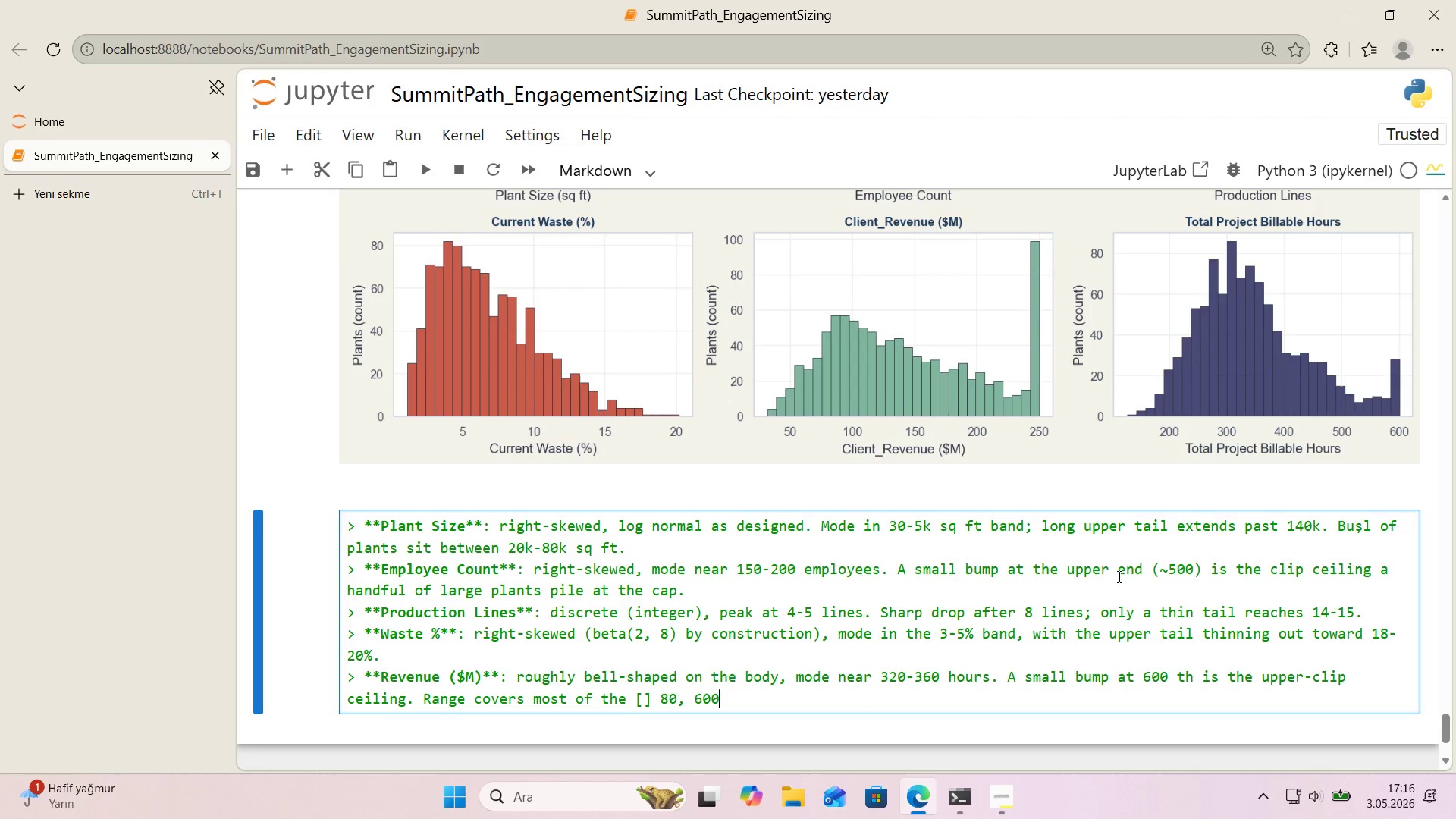 
key(ArrowRight)
 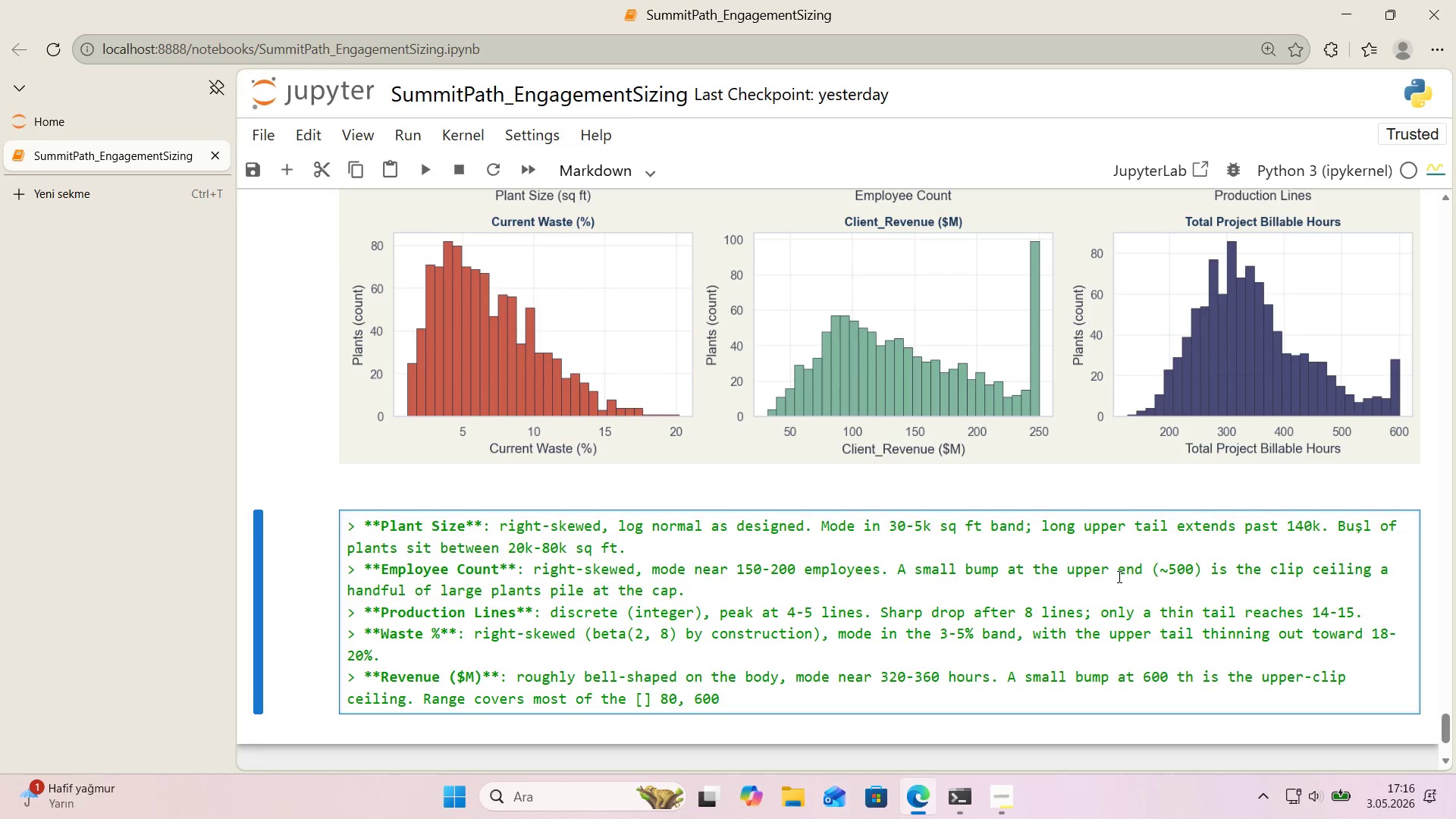 
key(Backspace)
 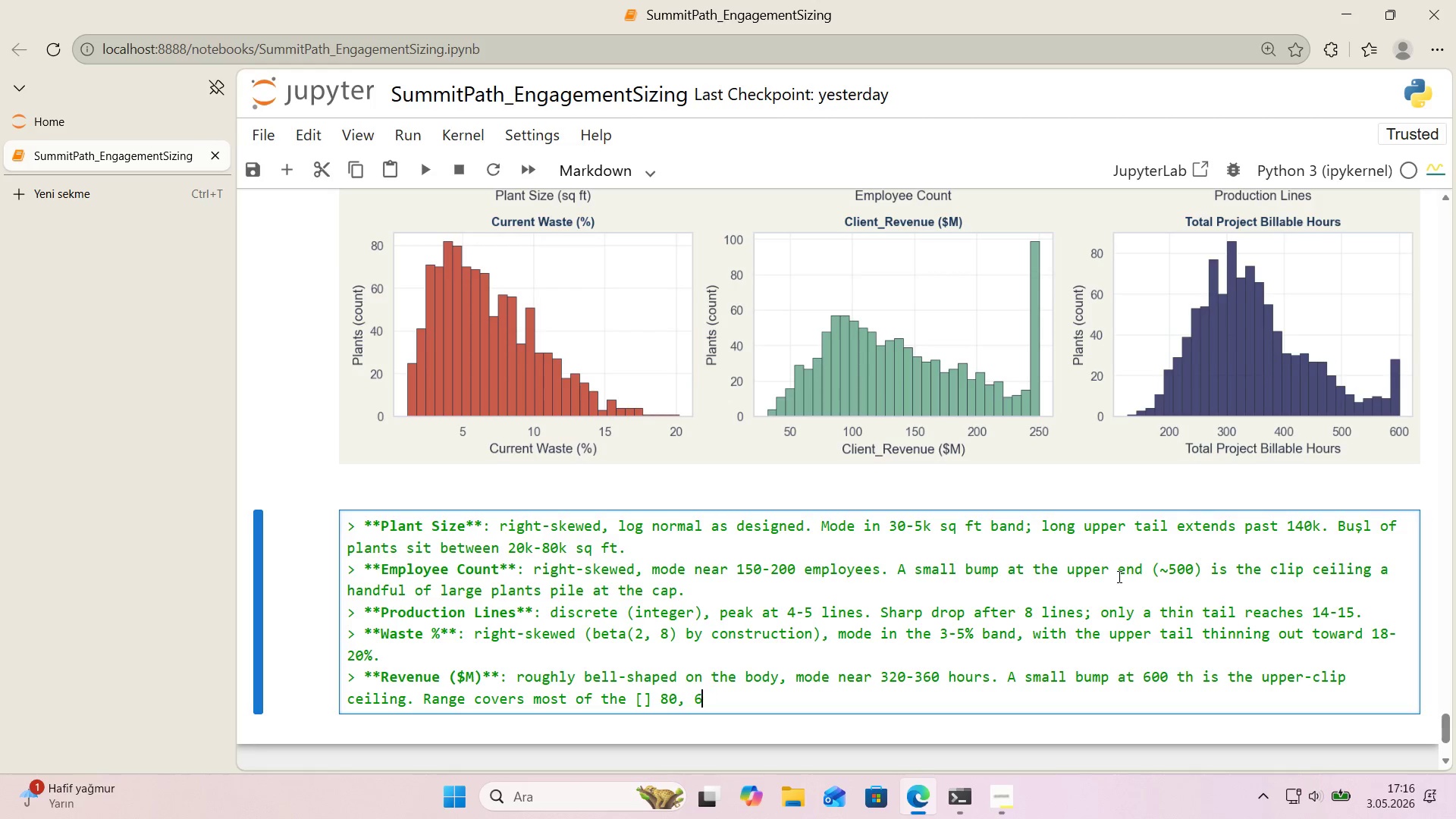 
key(Backspace)
 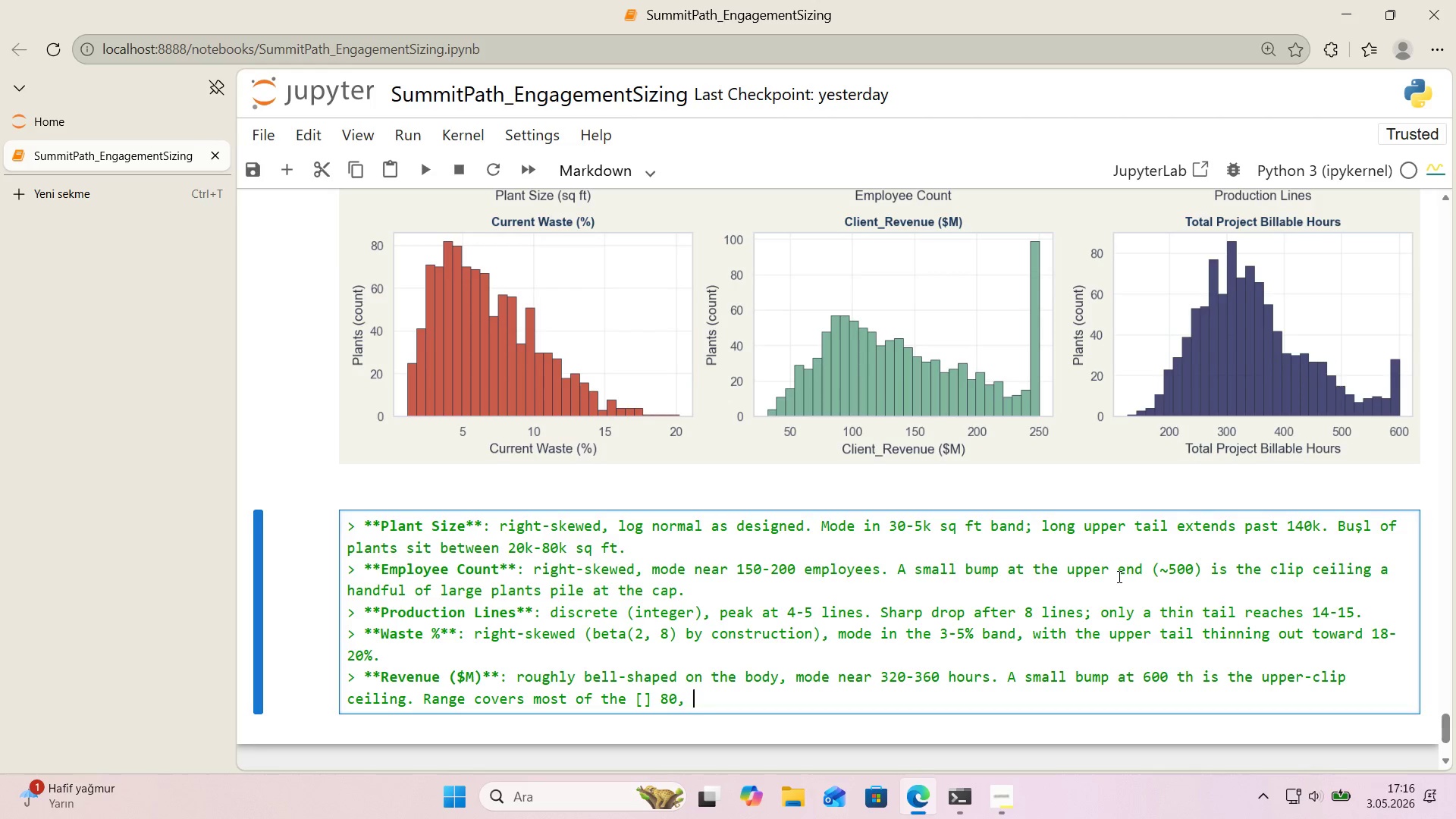 
key(Backspace)
 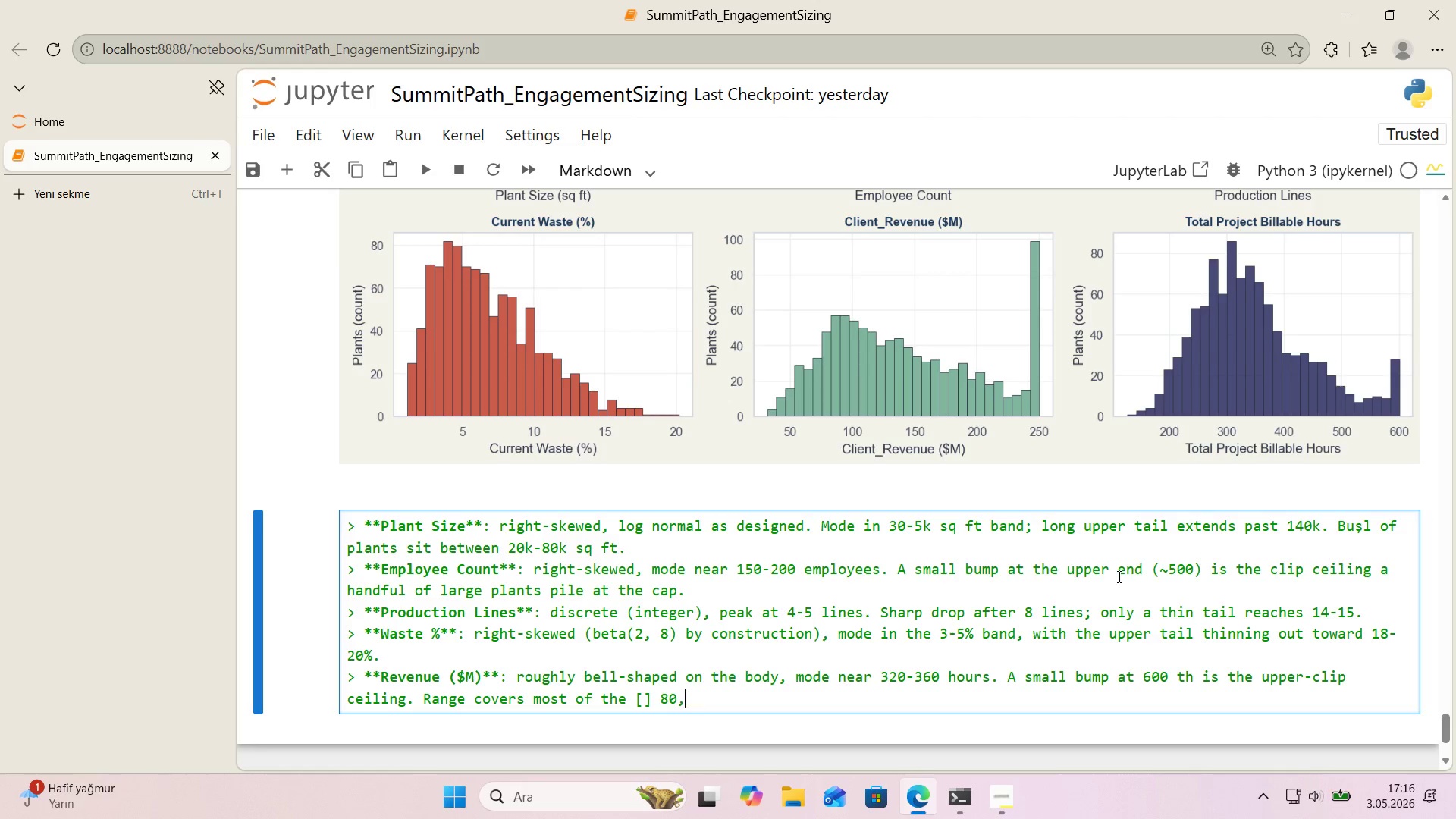 
key(Backspace)
 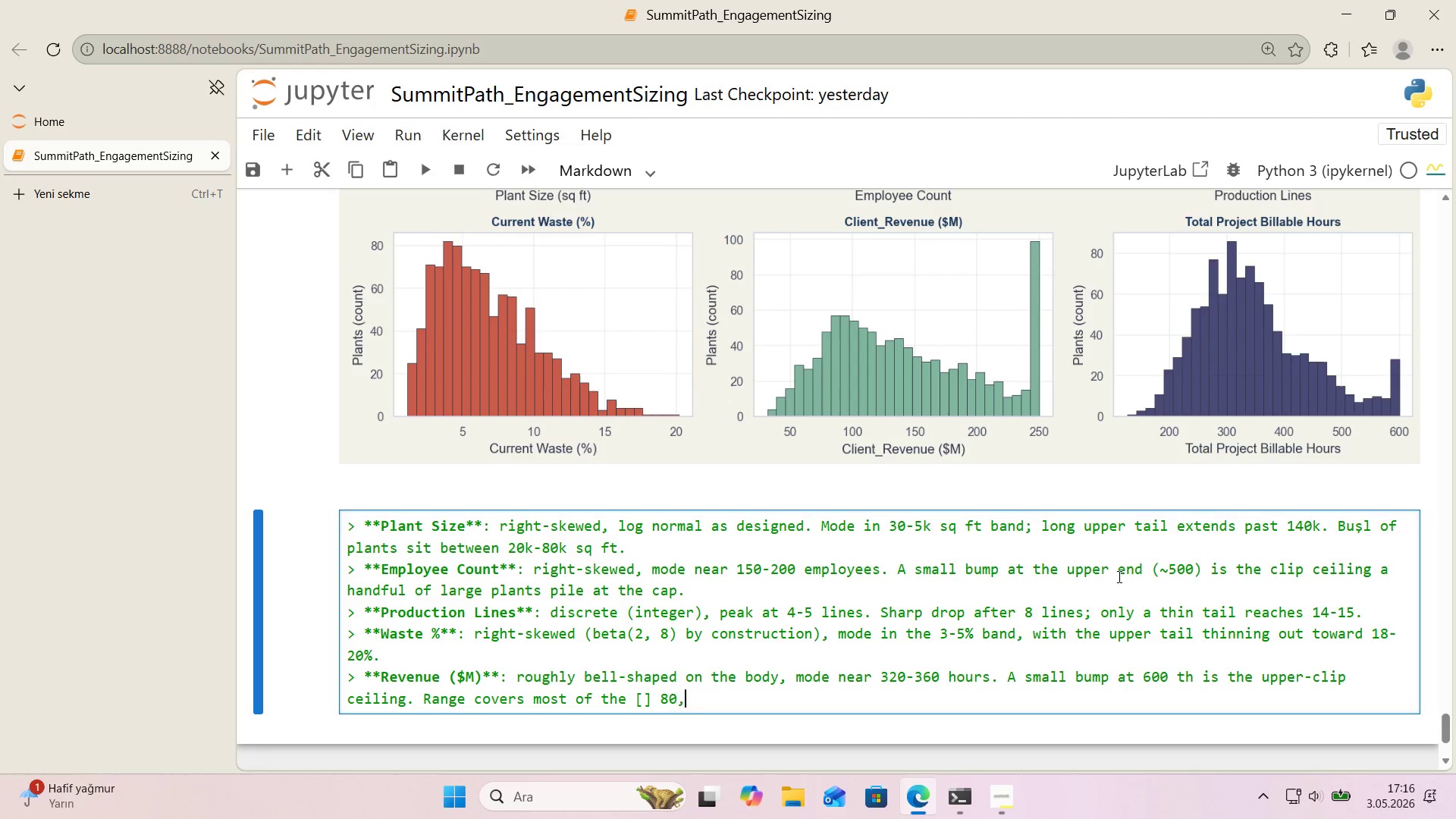 
key(Backspace)
 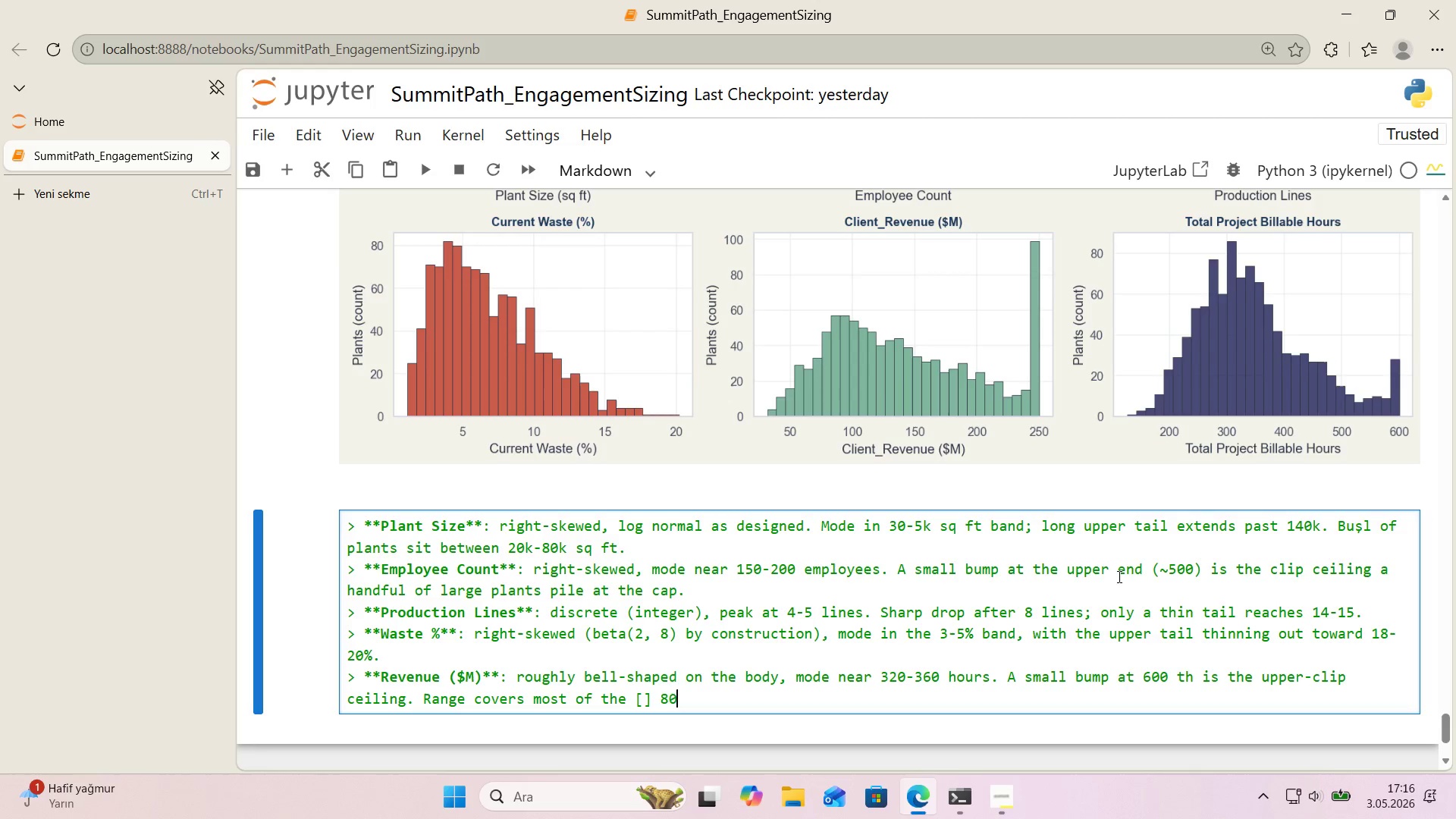 
key(Backspace)
 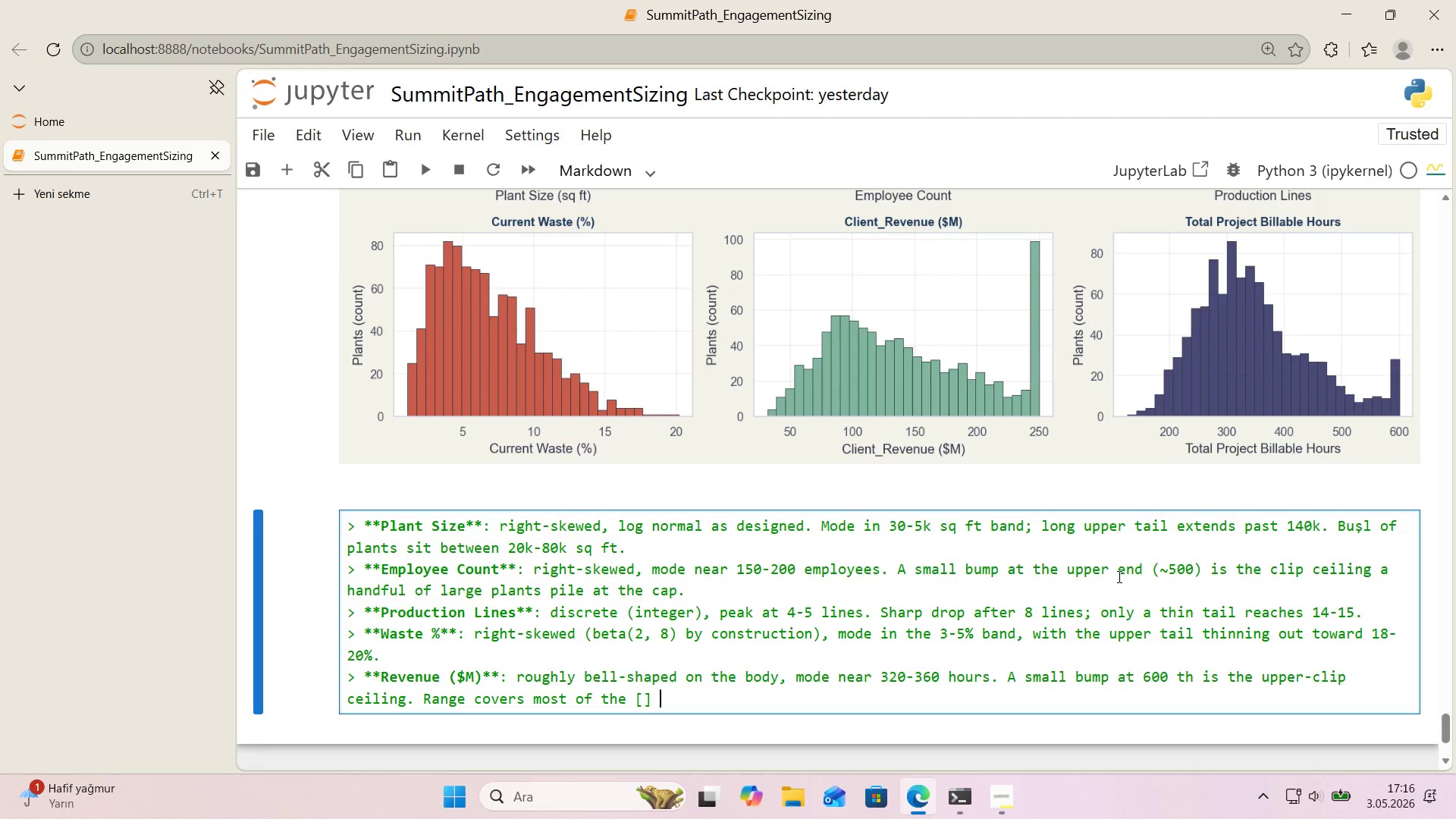 
key(Backspace)
 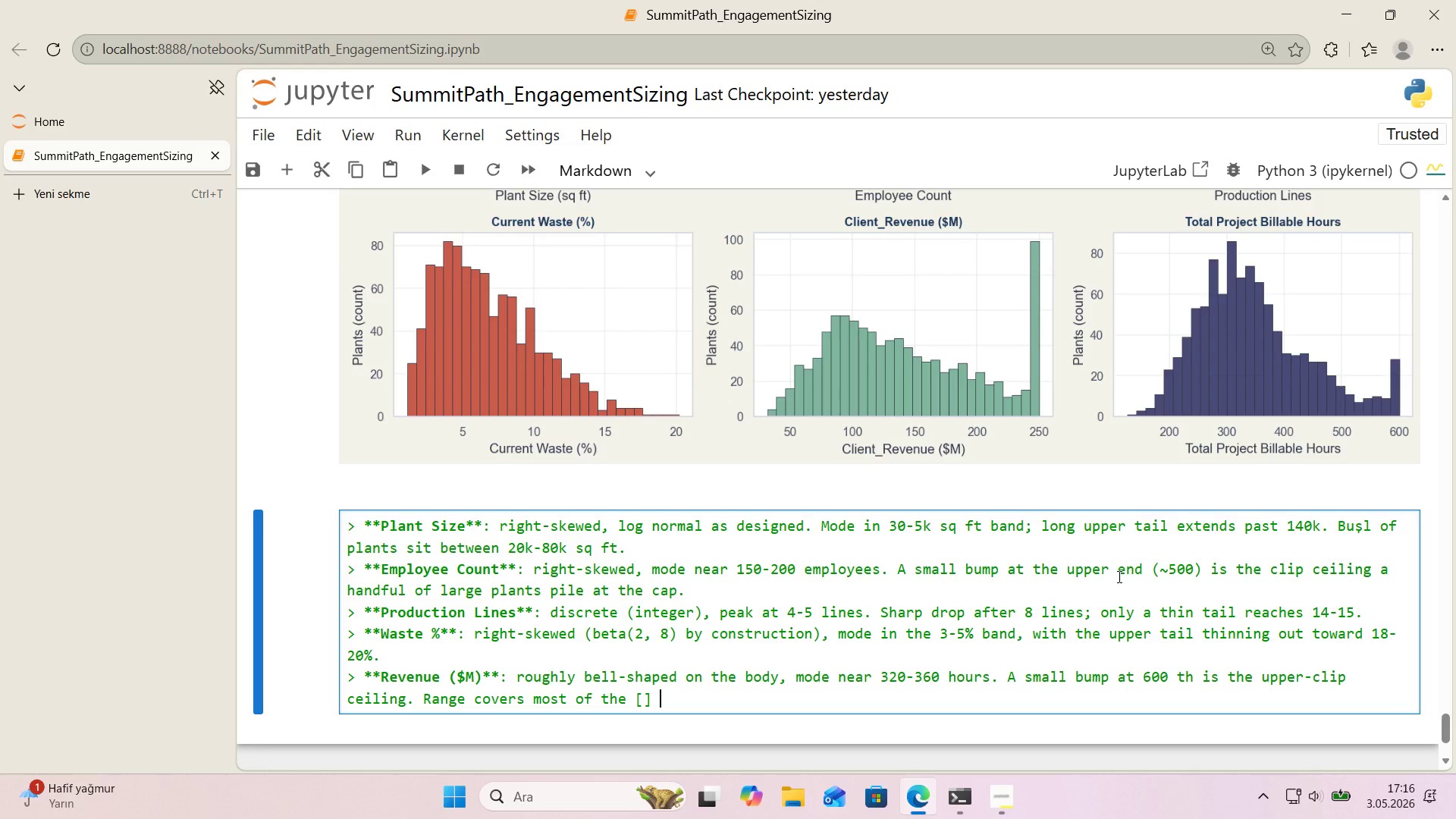 
key(ArrowLeft)
 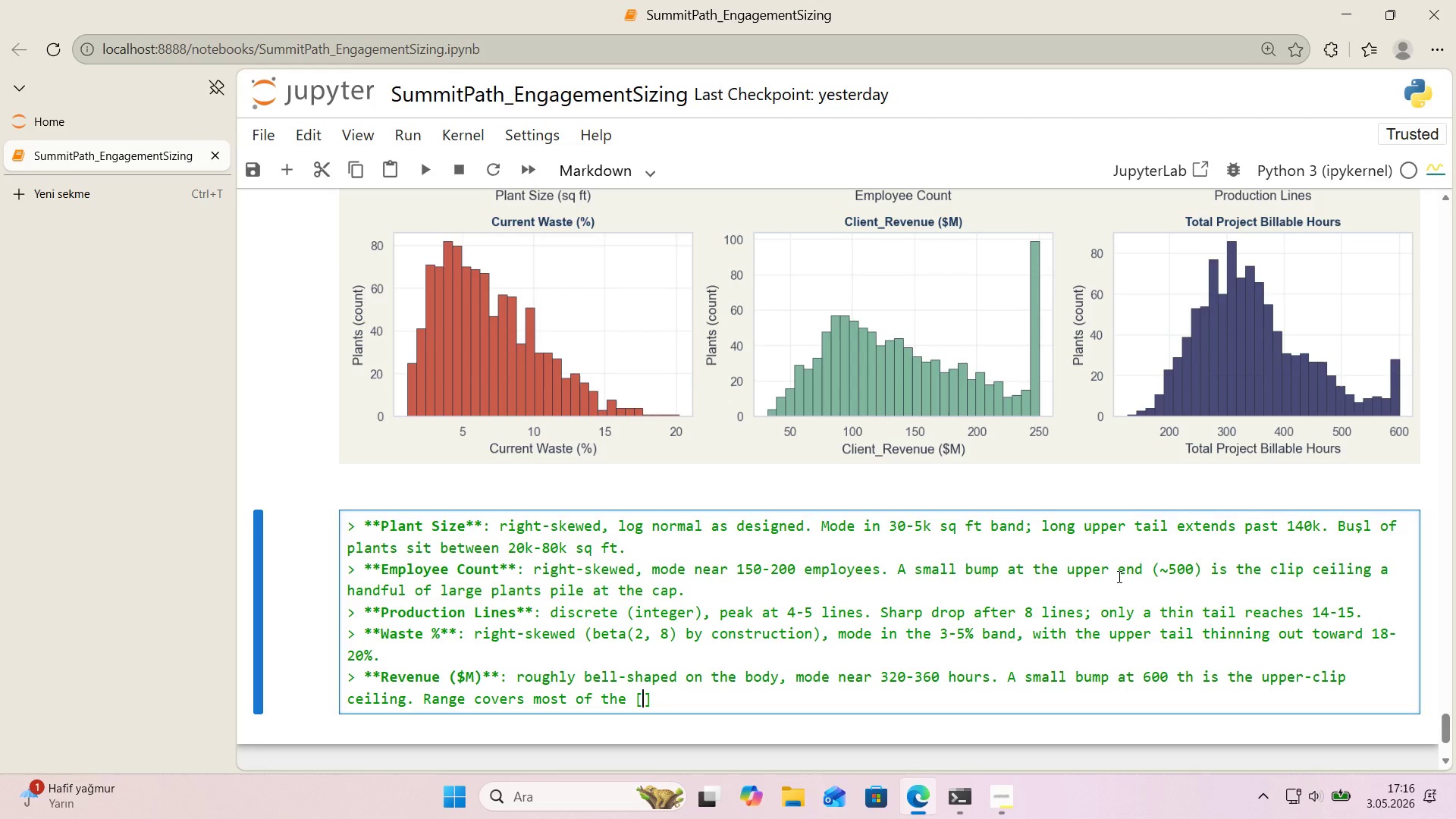 
key(ArrowLeft)
 